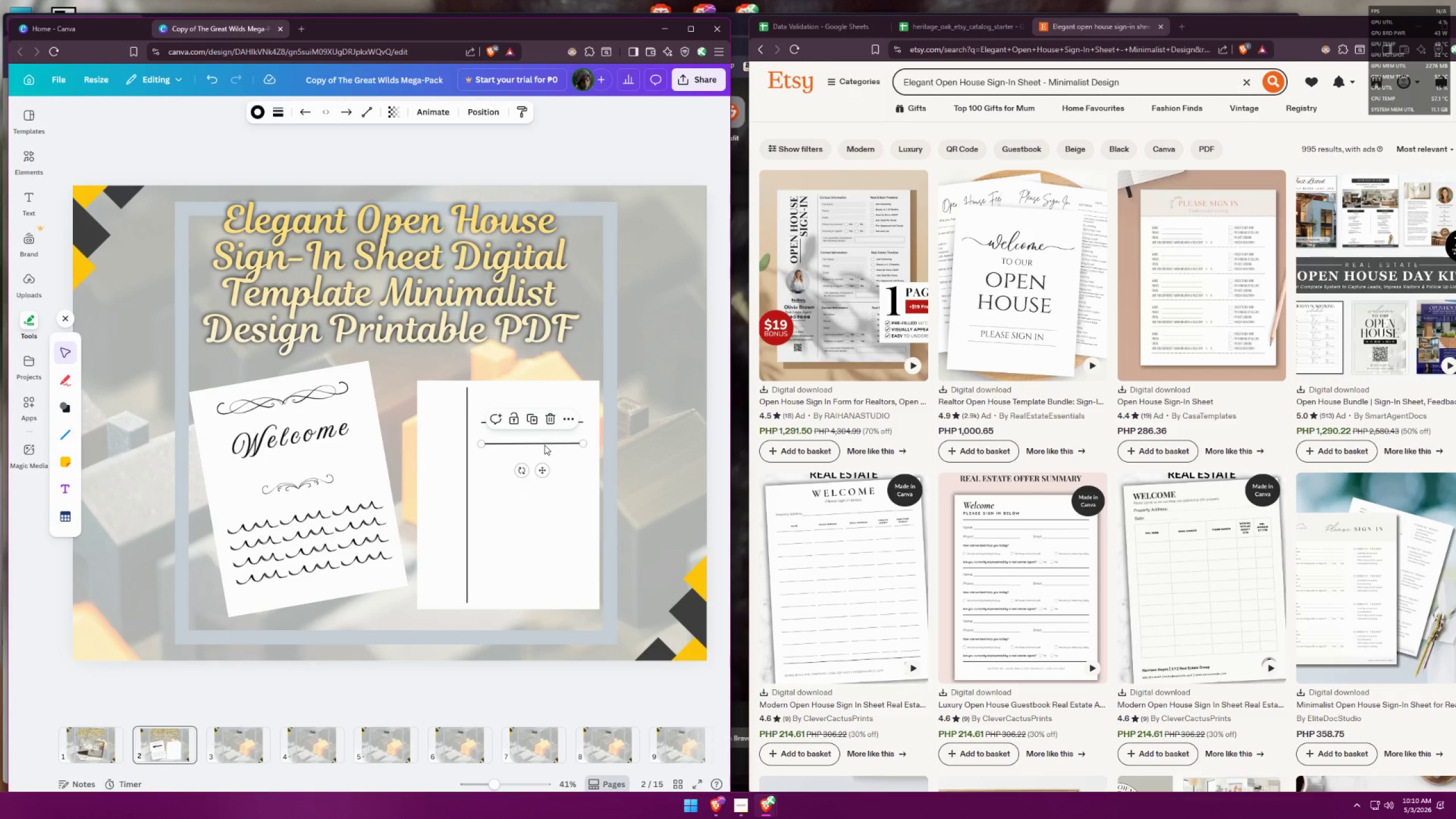 
left_click_drag(start_coordinate=[544, 442], to_coordinate=[542, 462])
 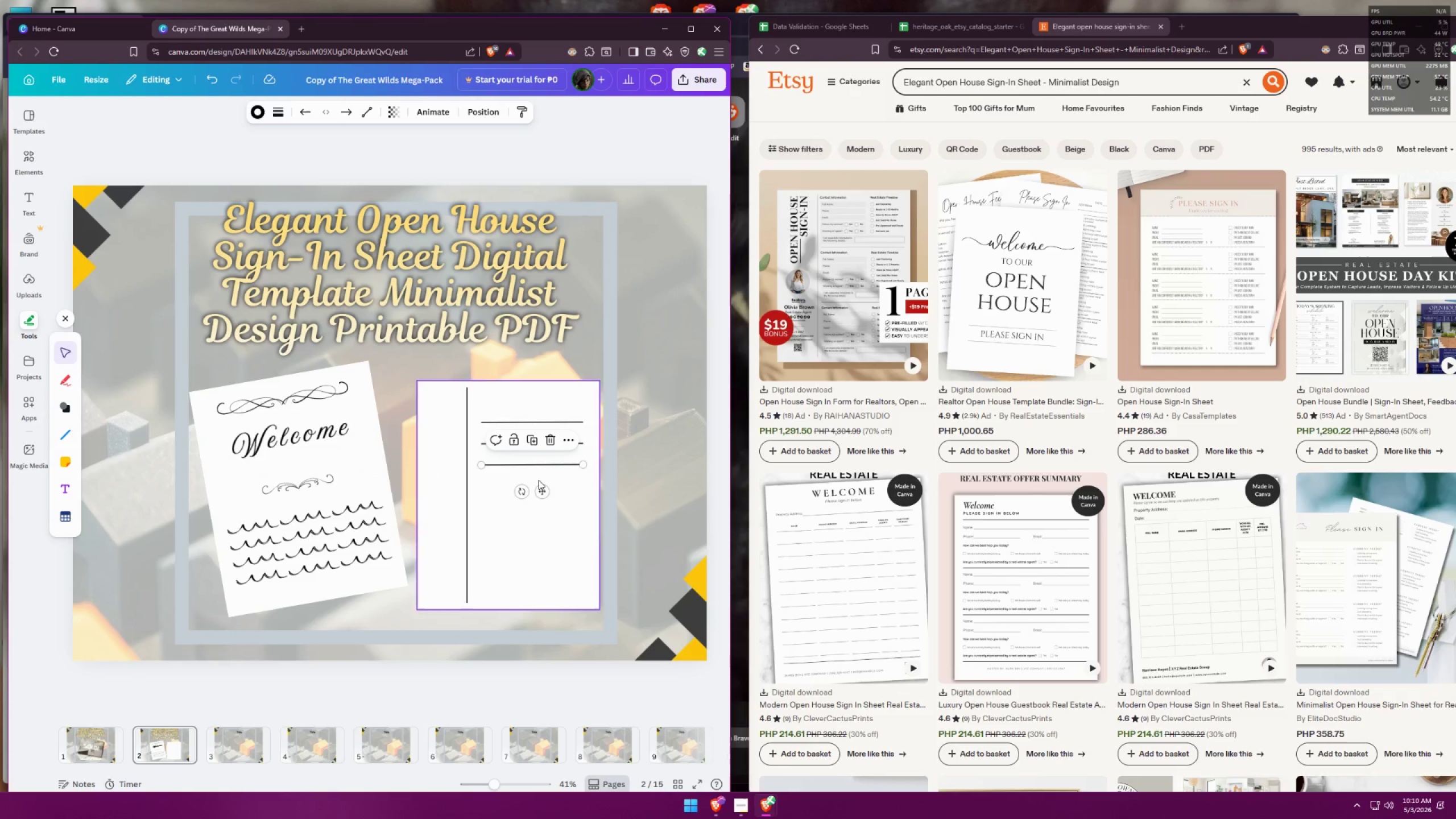 
hold_key(key=ShiftLeft, duration=1.53)
 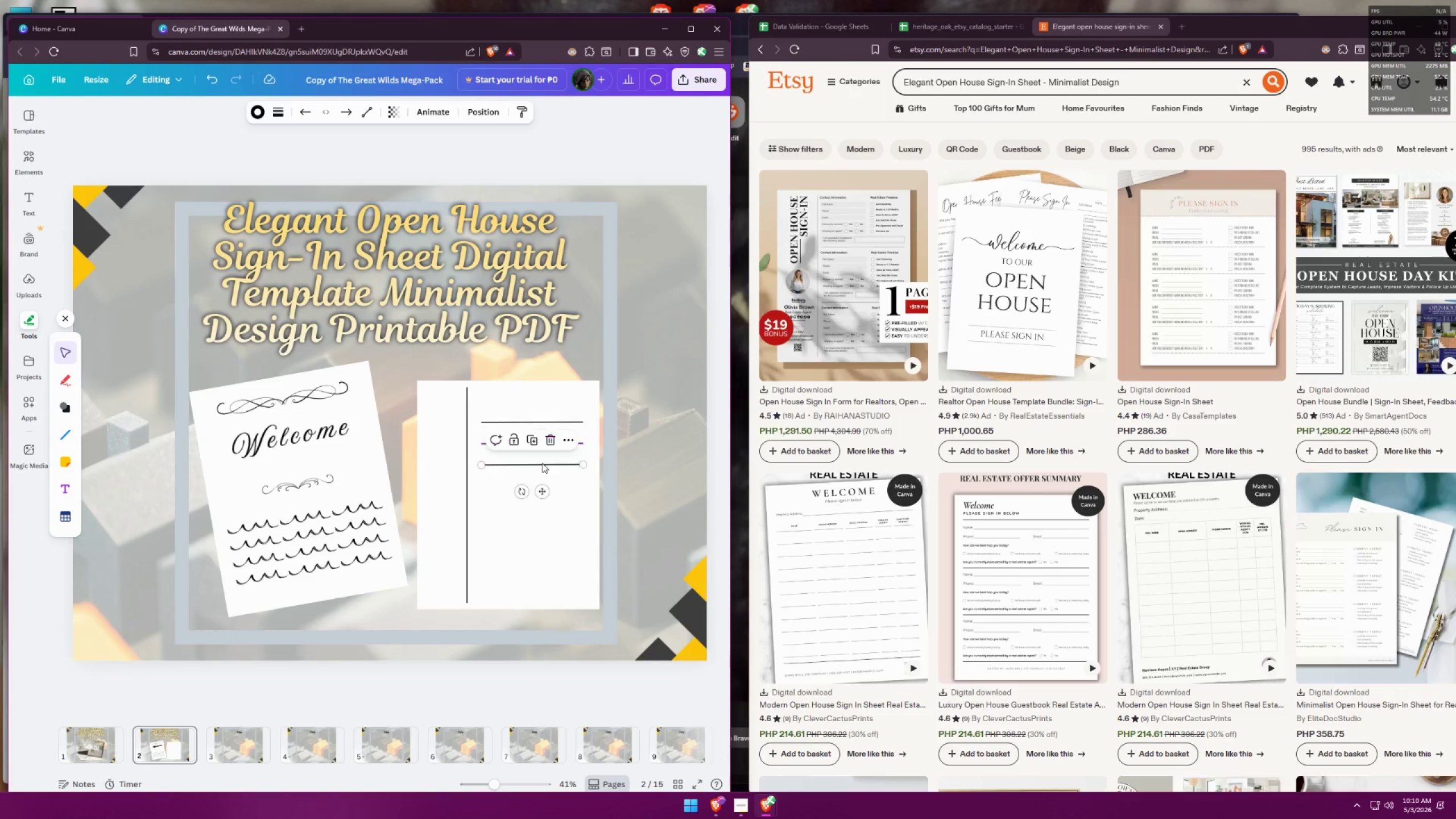 
key(Alt+Shift+ShiftLeft)
 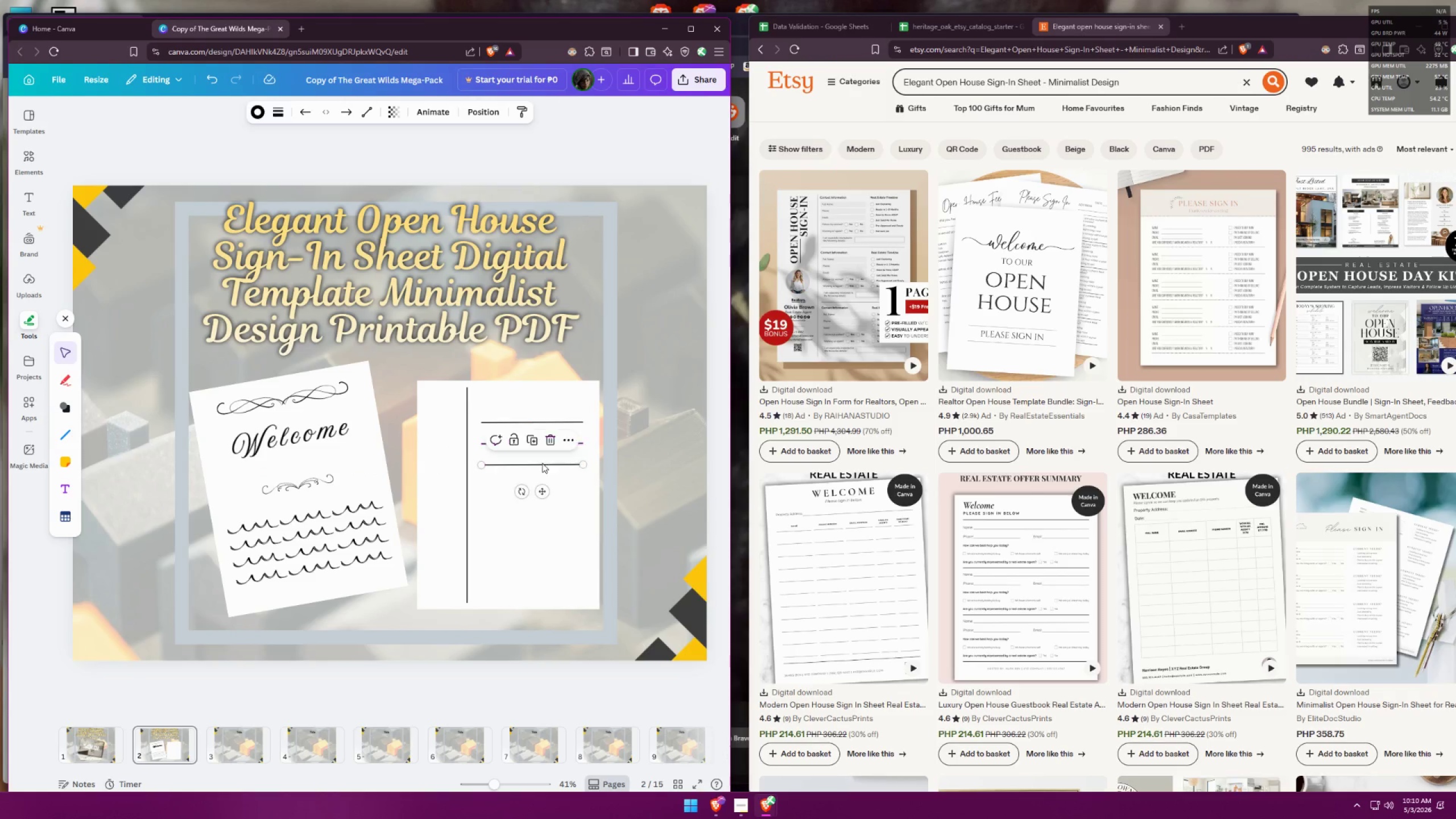 
key(Alt+Shift+ShiftLeft)
 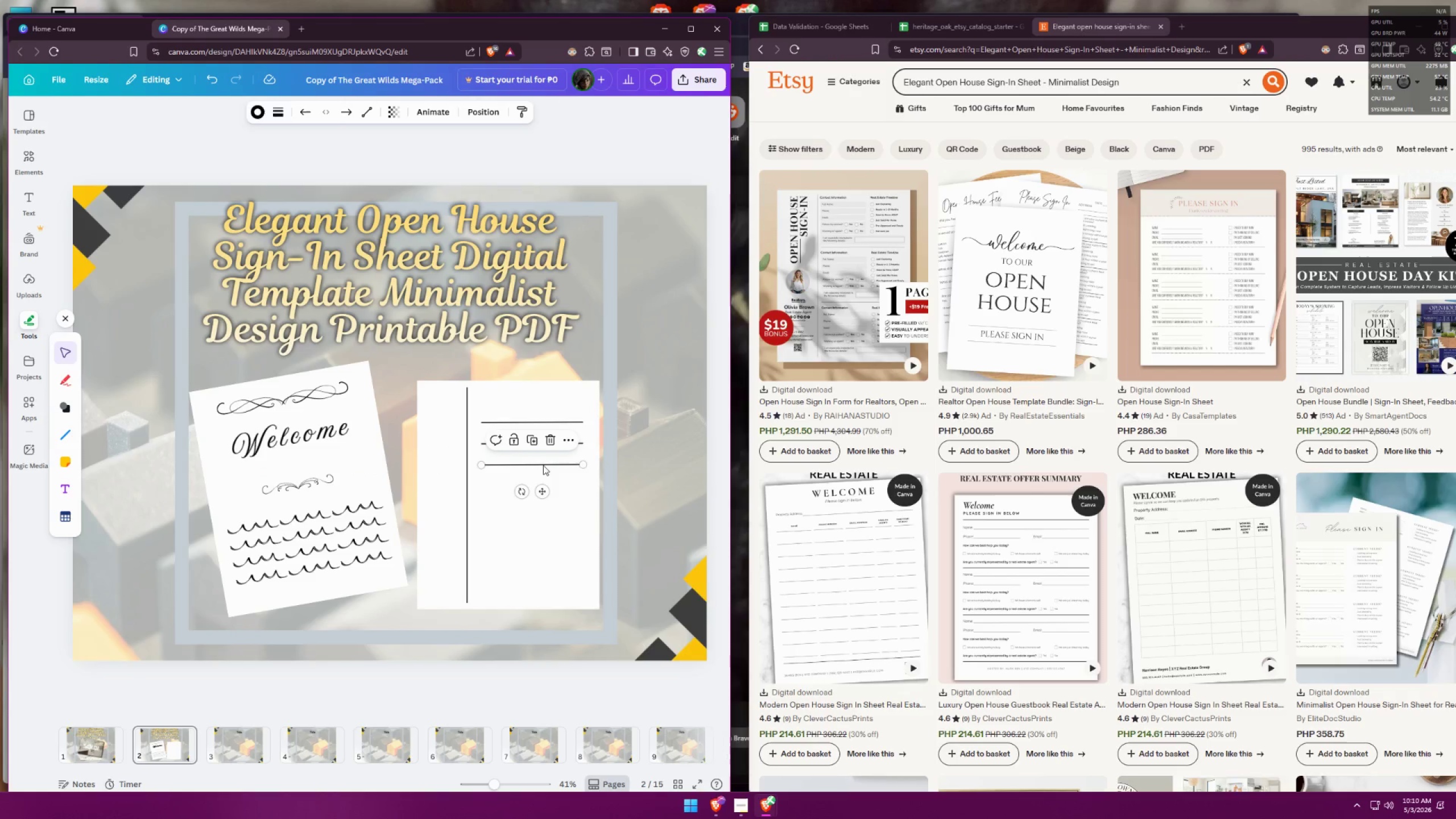 
key(Alt+Shift+ShiftLeft)
 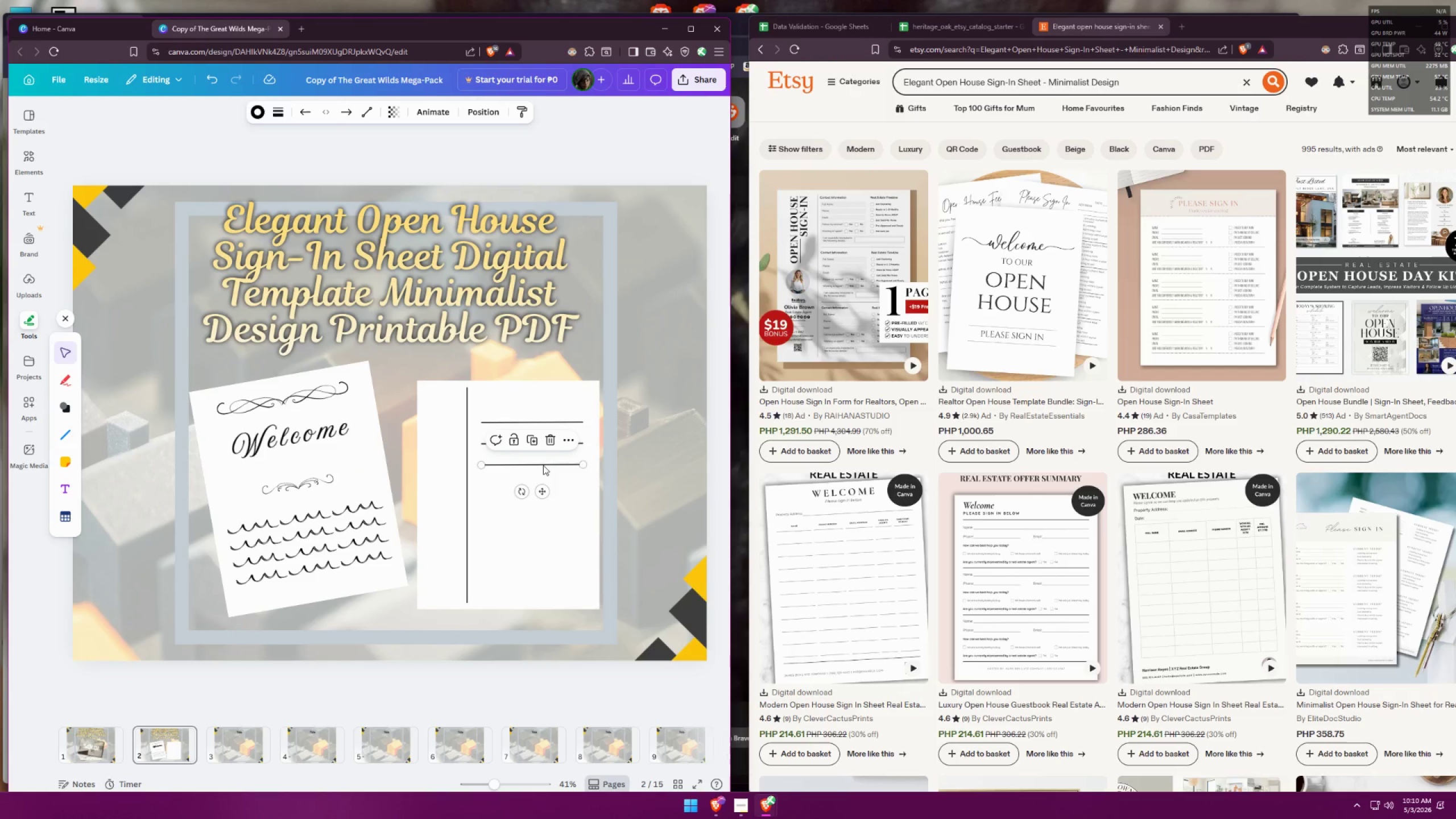 
key(Alt+Shift+ShiftLeft)
 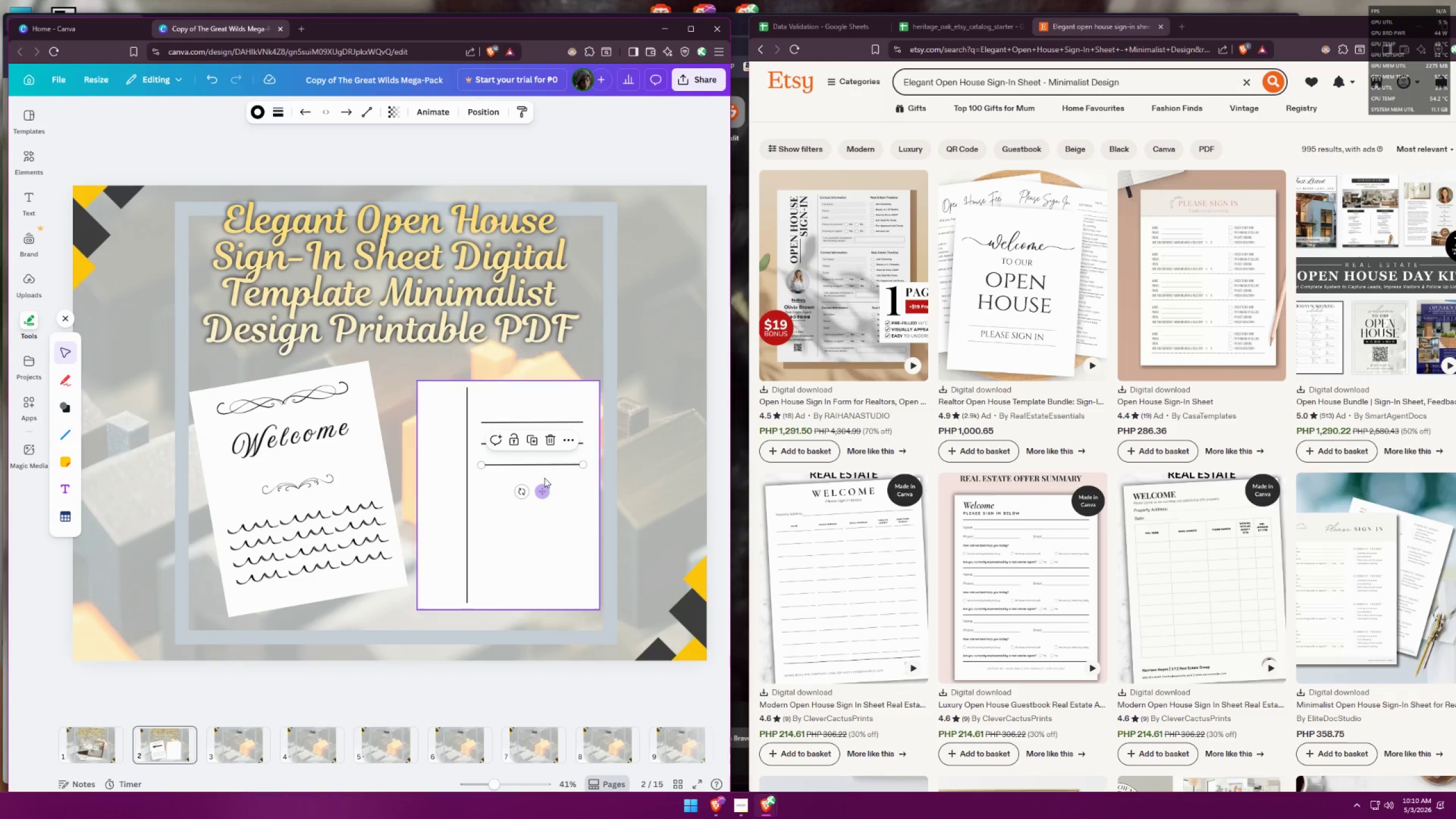 
hold_key(key=AltLeft, duration=1.15)
hold_key(key=ShiftLeft, duration=1.04)
left_click_drag(start_coordinate=[547, 465], to_coordinate=[545, 486])
 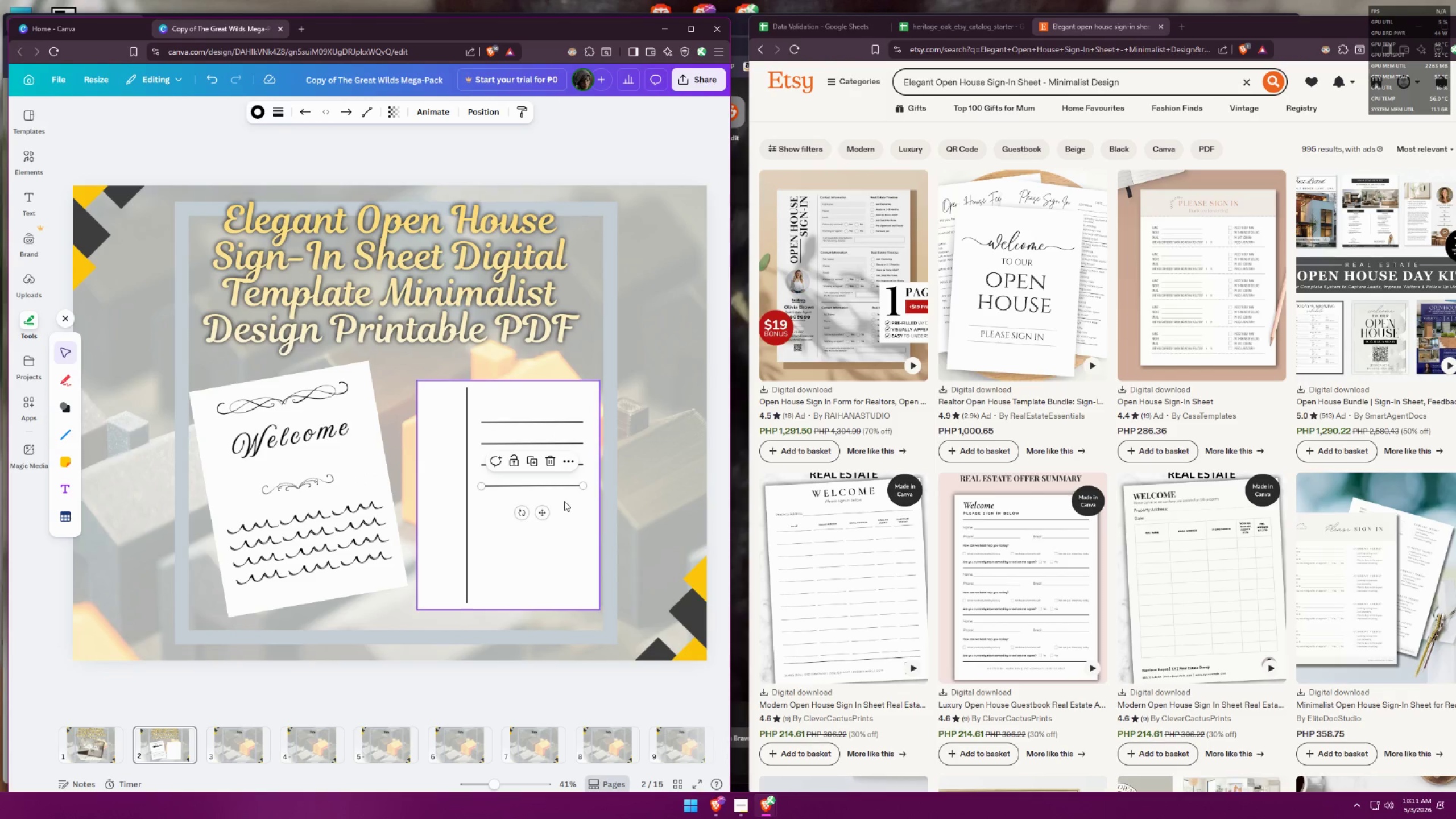 
left_click([564, 500])
 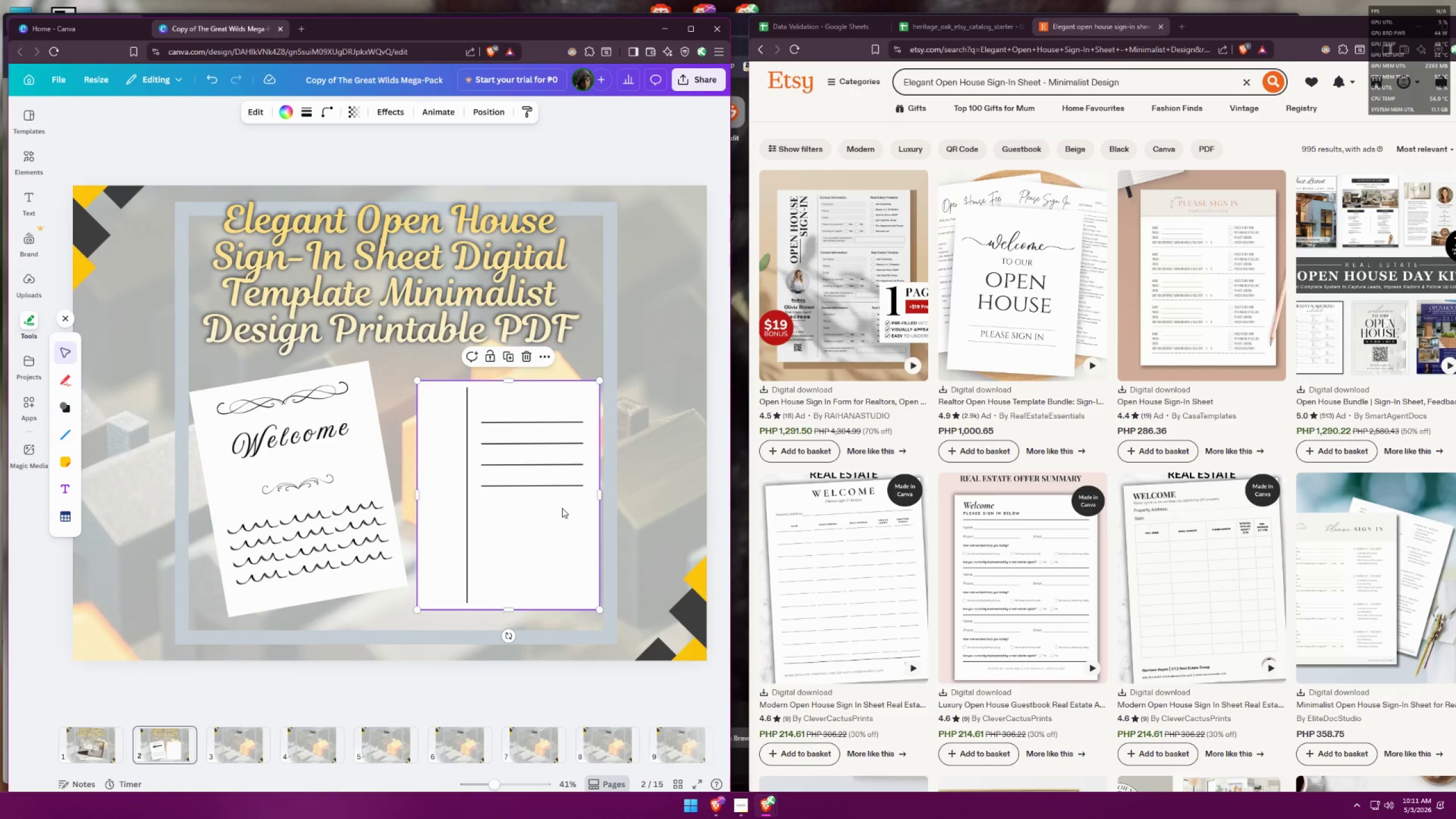 
left_click_drag(start_coordinate=[560, 510], to_coordinate=[541, 439])
 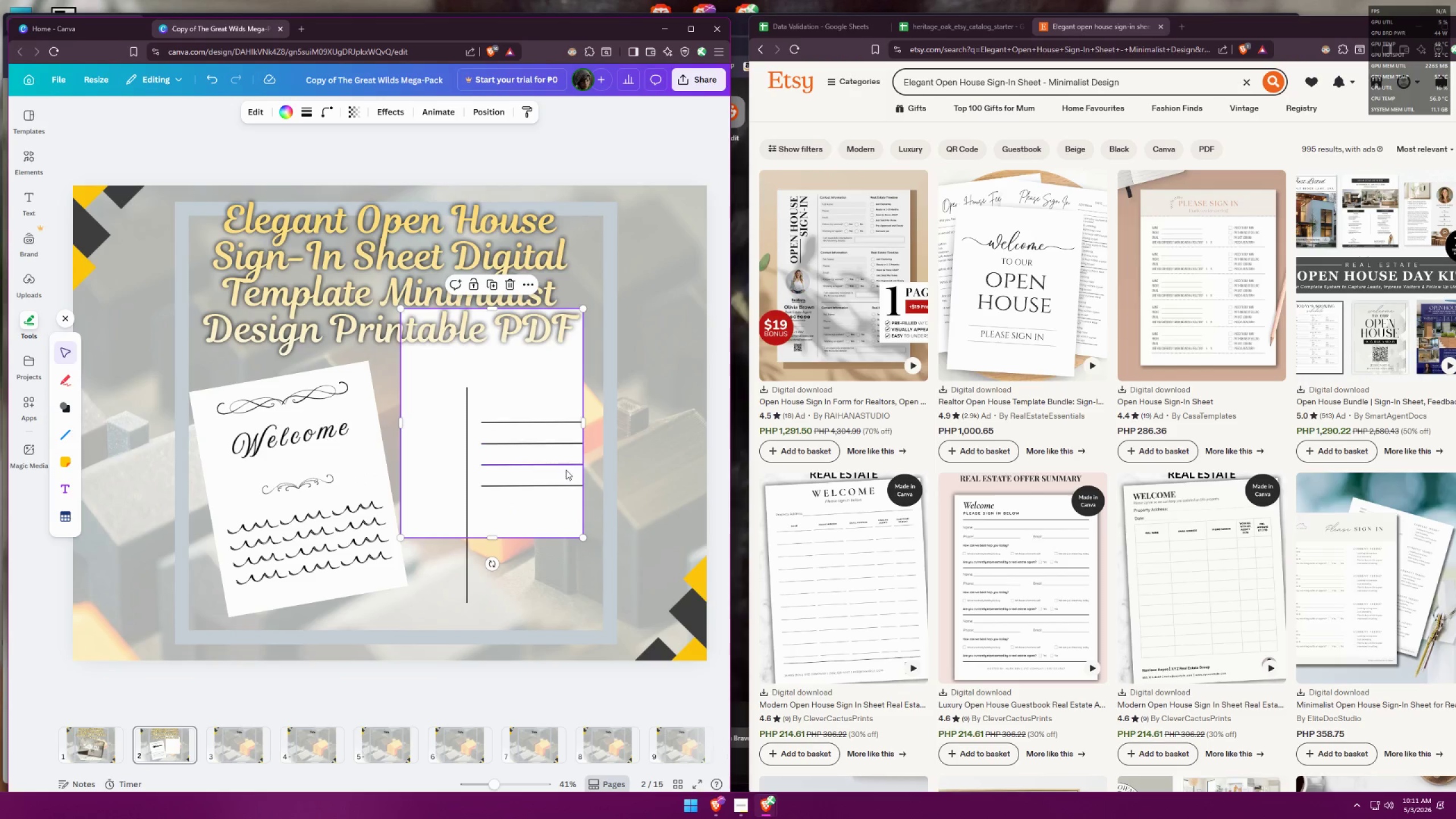 
key(Z)
 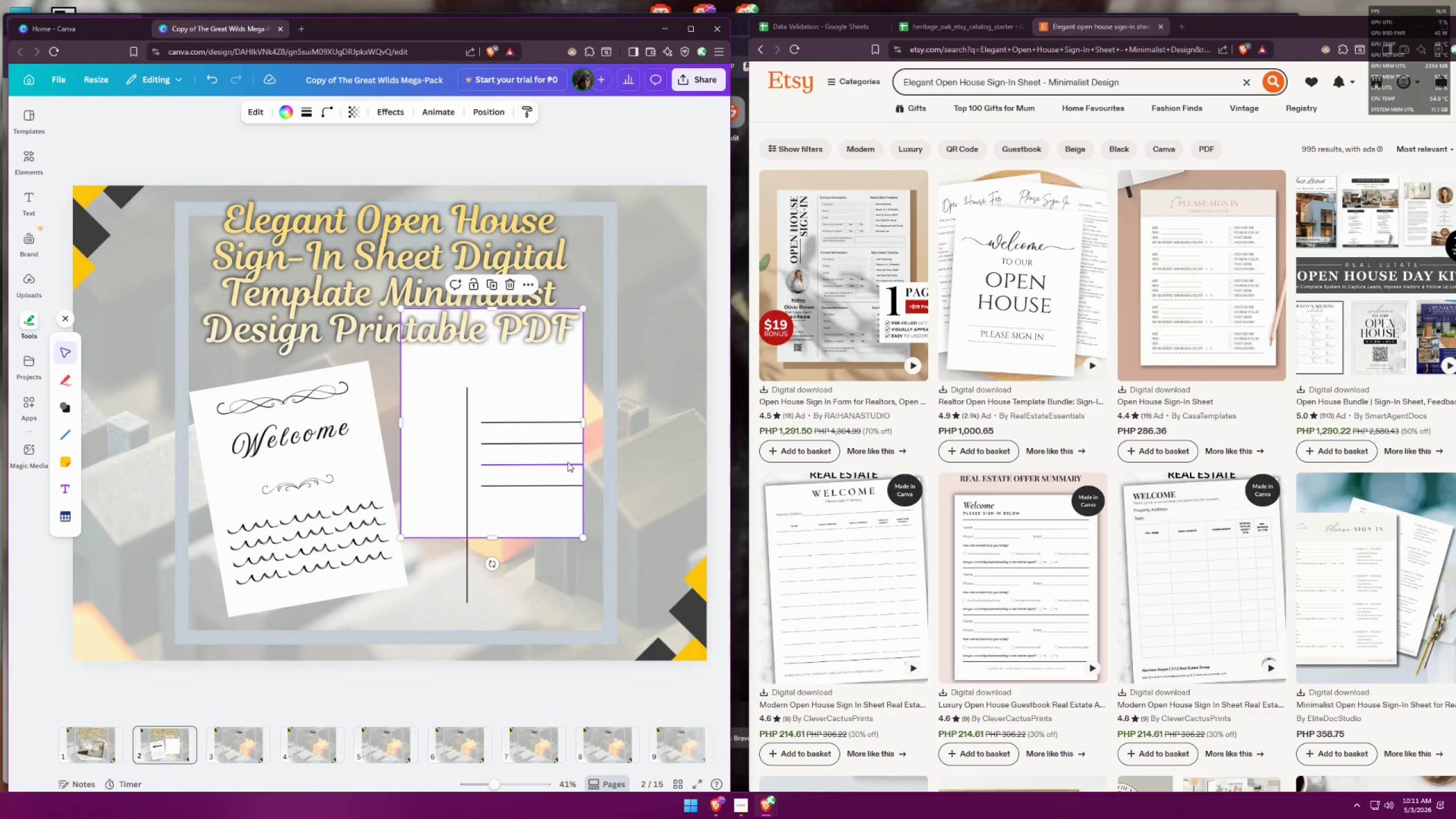 
key(Control+ControlLeft)
 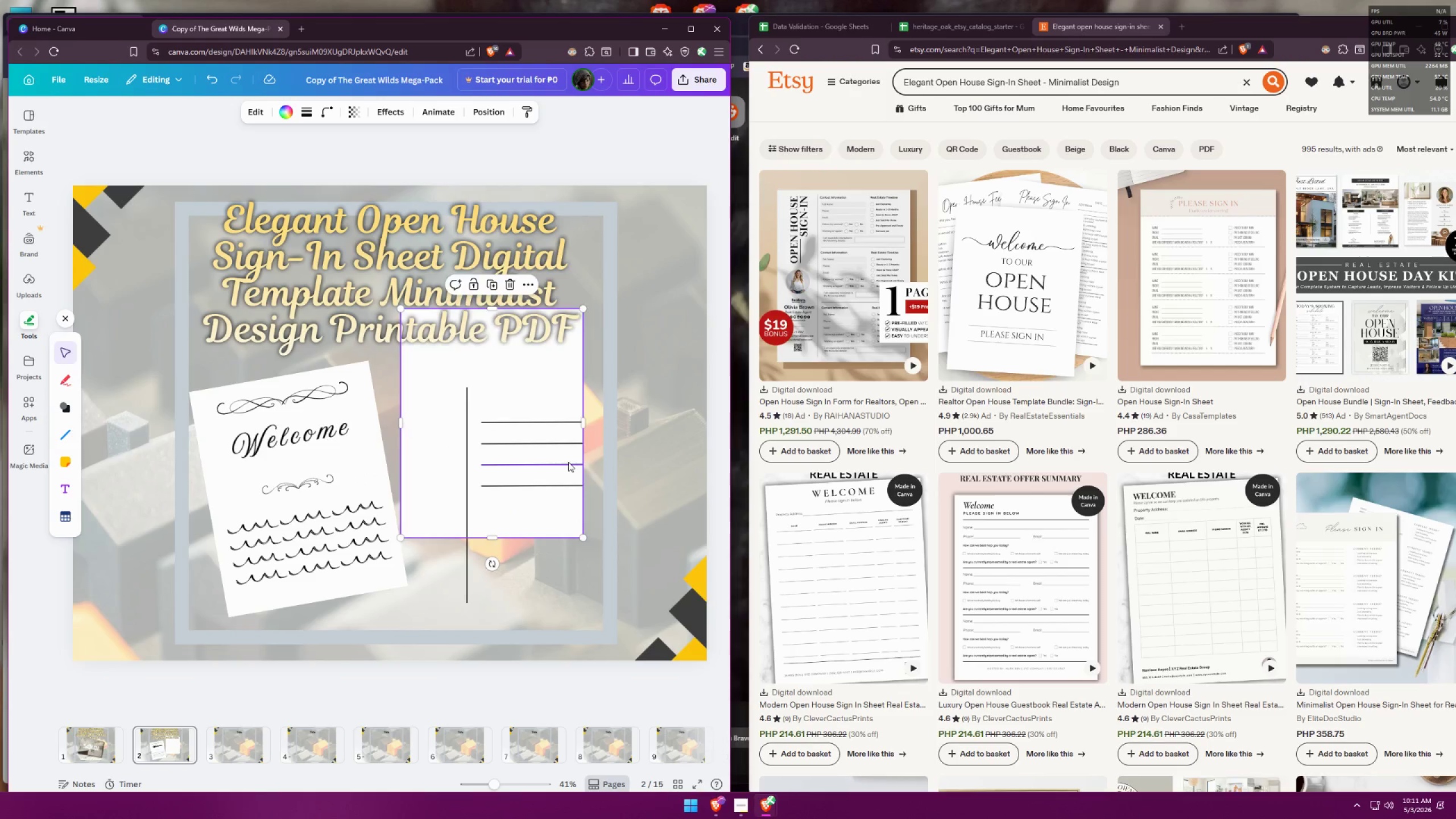 
key(Control+Z)
 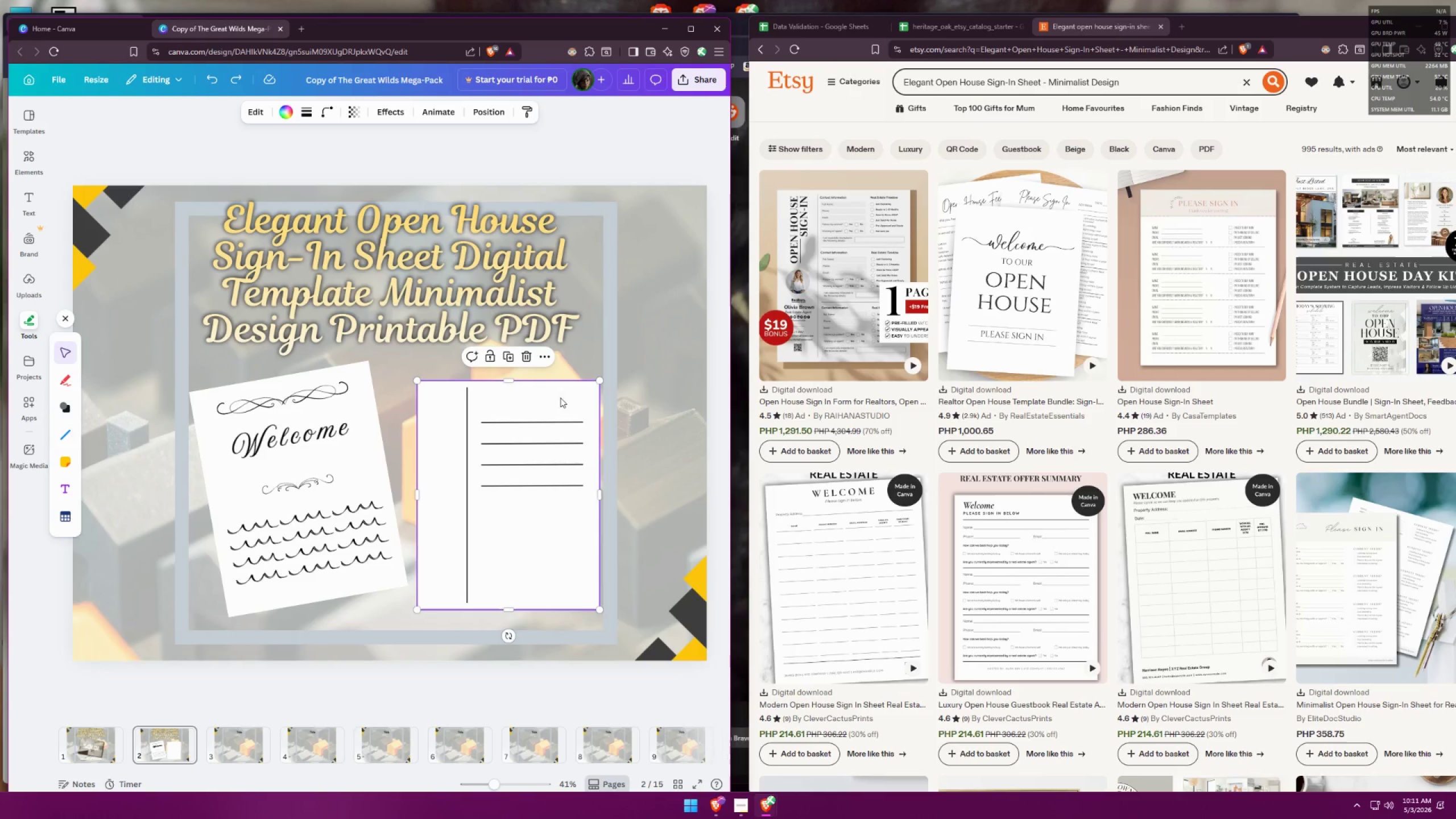 
left_click([614, 359])
 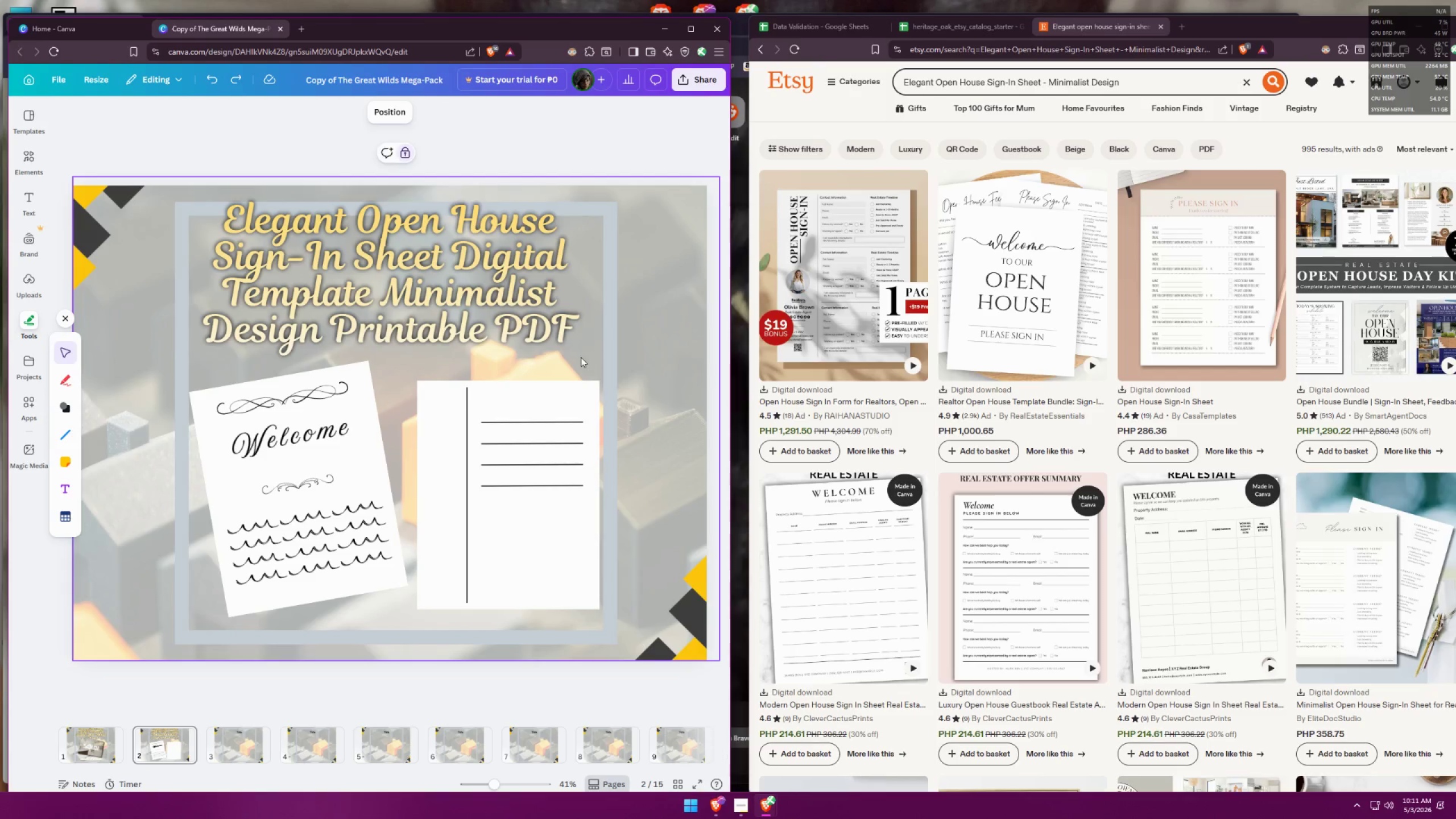 
left_click_drag(start_coordinate=[561, 357], to_coordinate=[532, 511])
 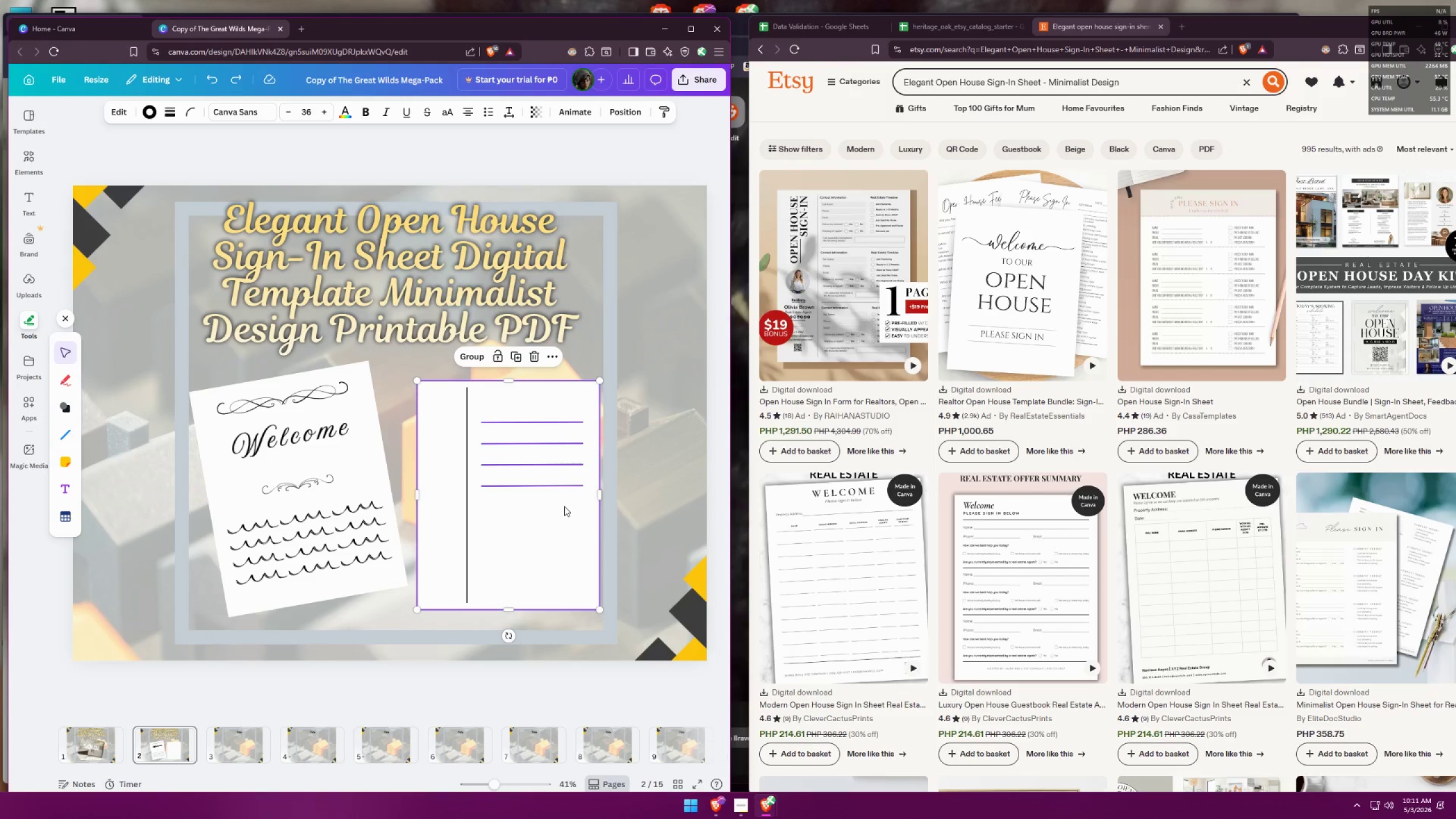 
hold_key(key=ShiftLeft, duration=0.38)
 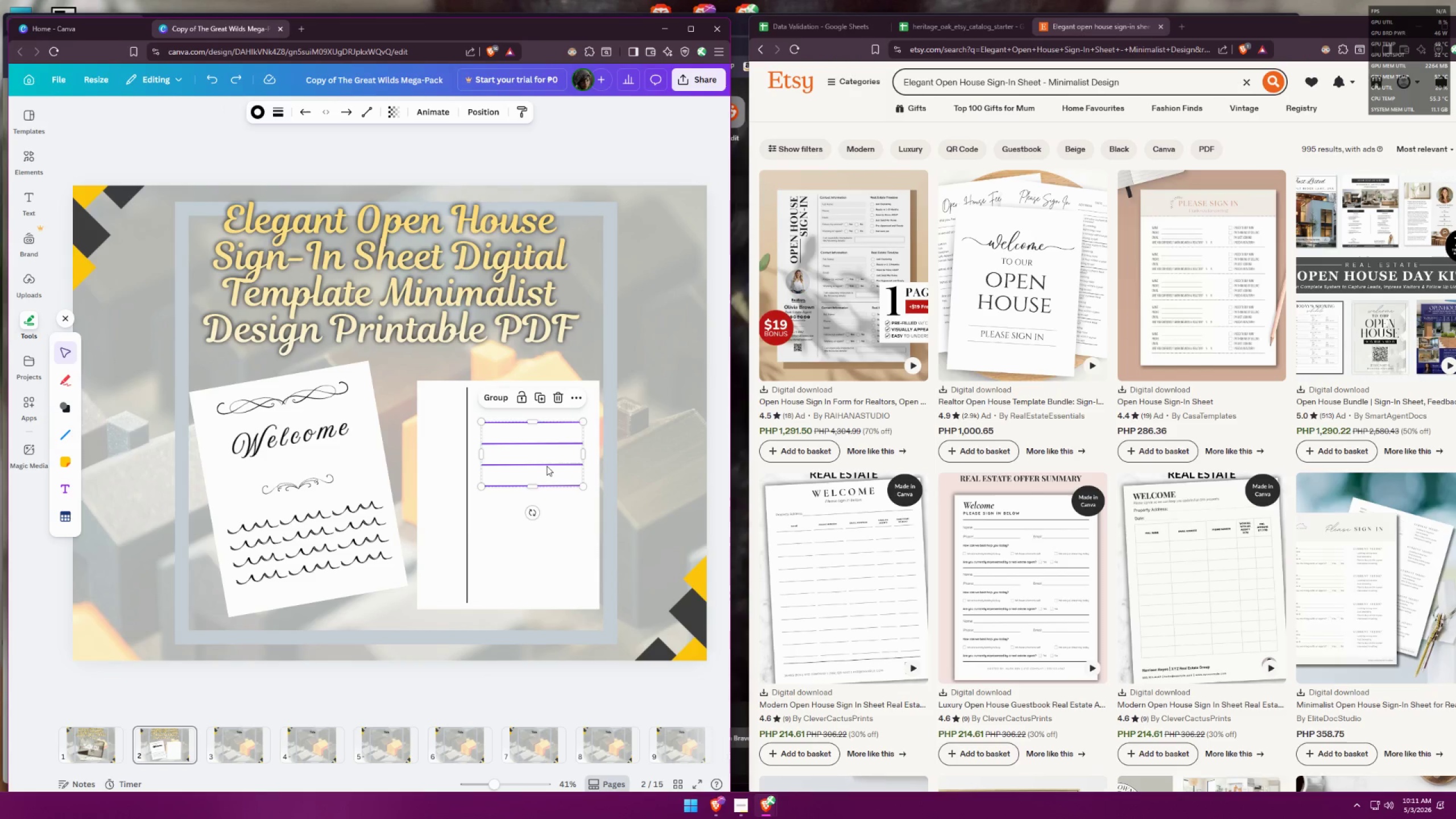 
hold_key(key=AltLeft, duration=2.18)
hold_key(key=ShiftLeft, duration=1.53)
left_click_drag(start_coordinate=[546, 465], to_coordinate=[544, 549])
 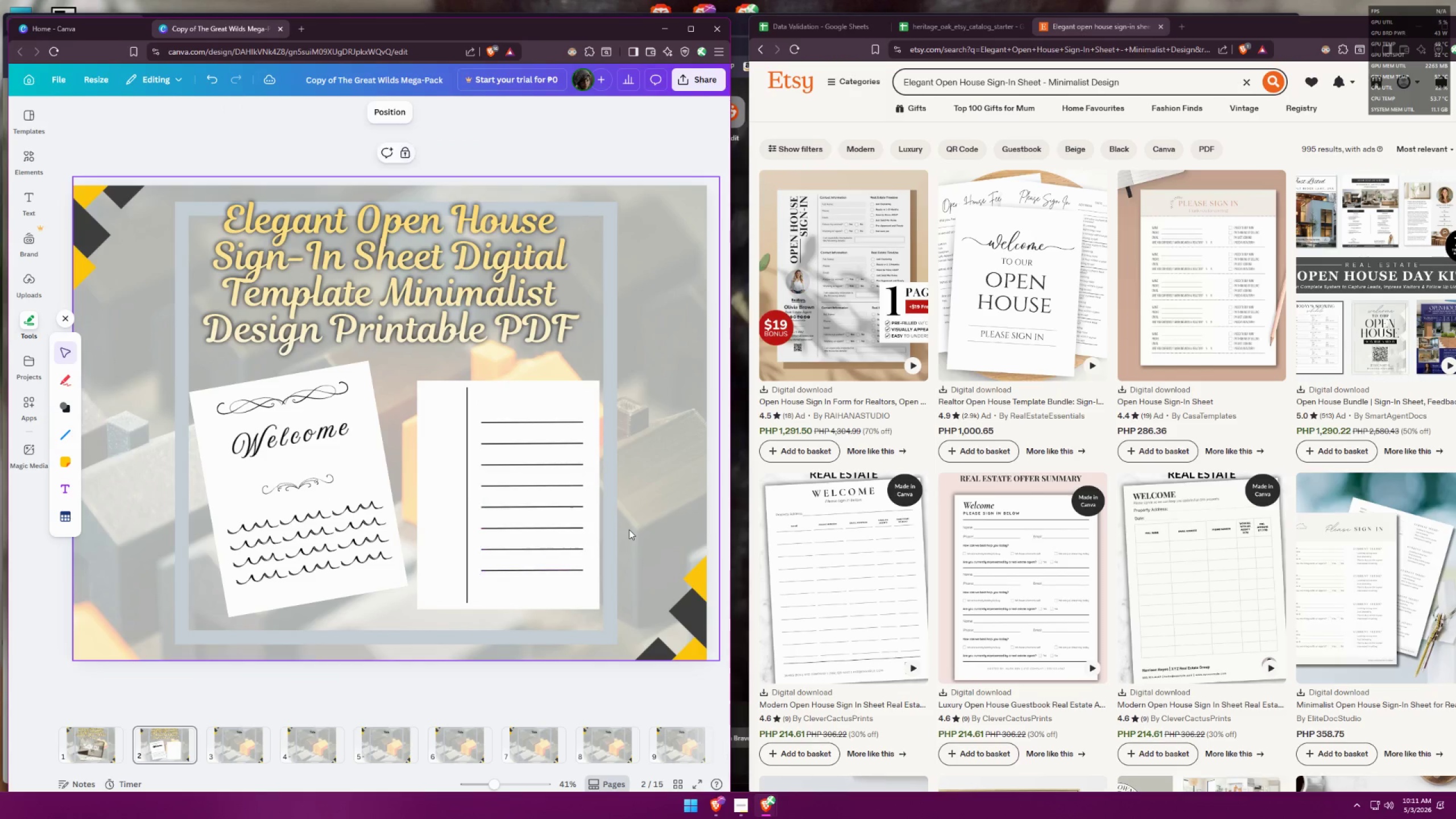 
hold_key(key=ShiftLeft, duration=0.66)
 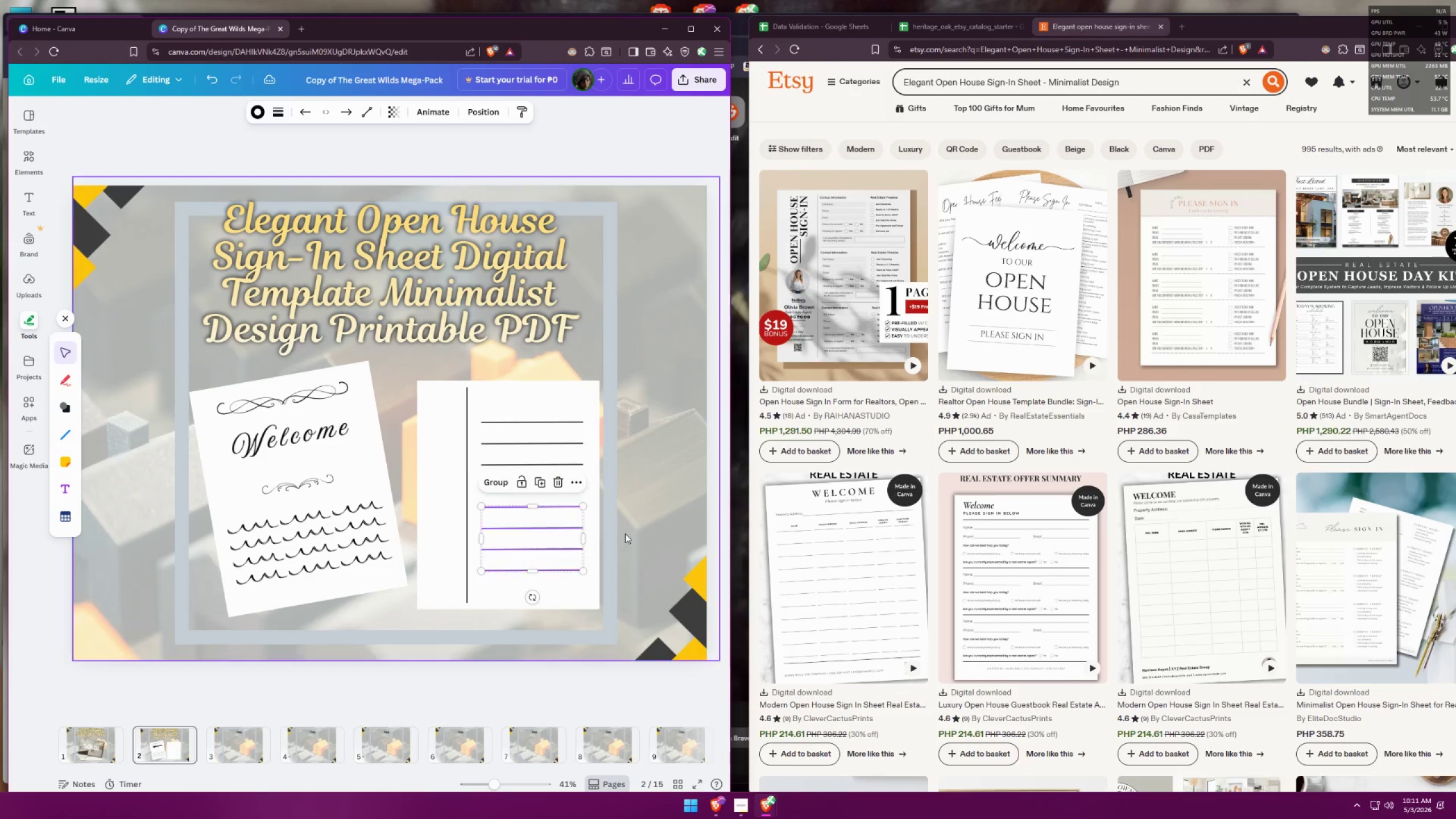 
left_click([629, 530])
 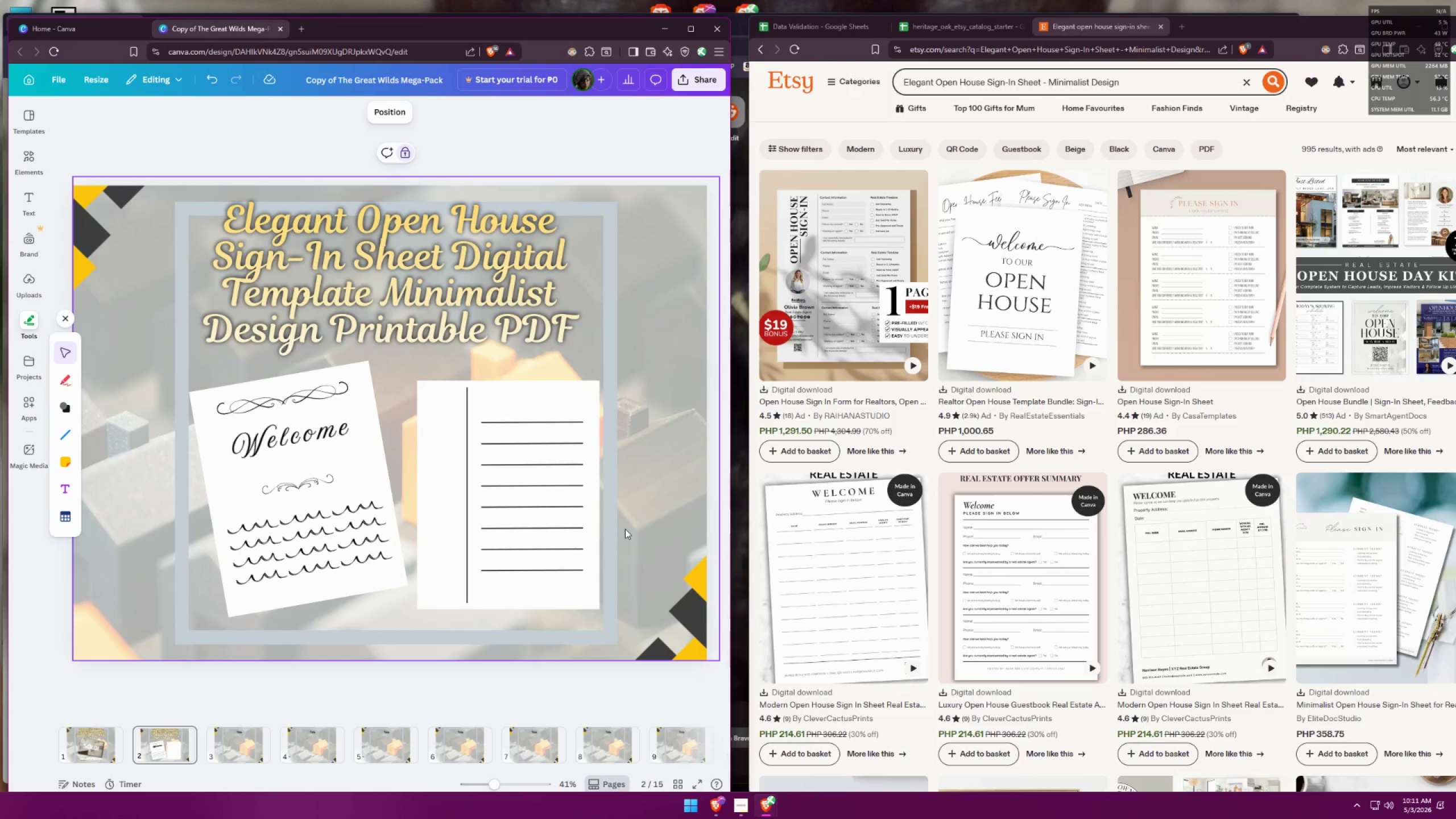 
hold_key(key=ControlLeft, duration=0.99)
scroll: coordinate [433, 468], scroll_direction: none, amount: 0.0
 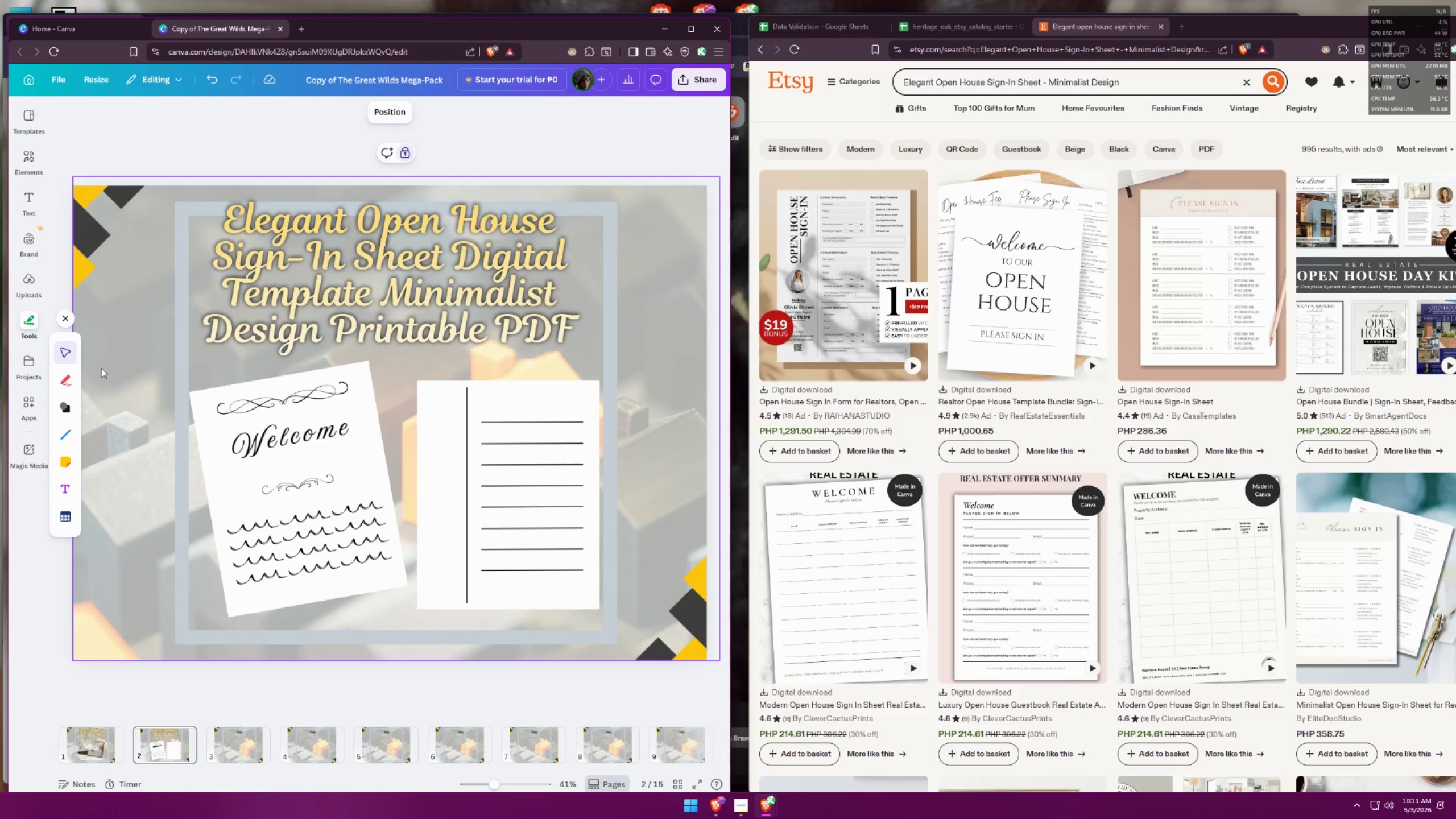 
wait(5.27)
 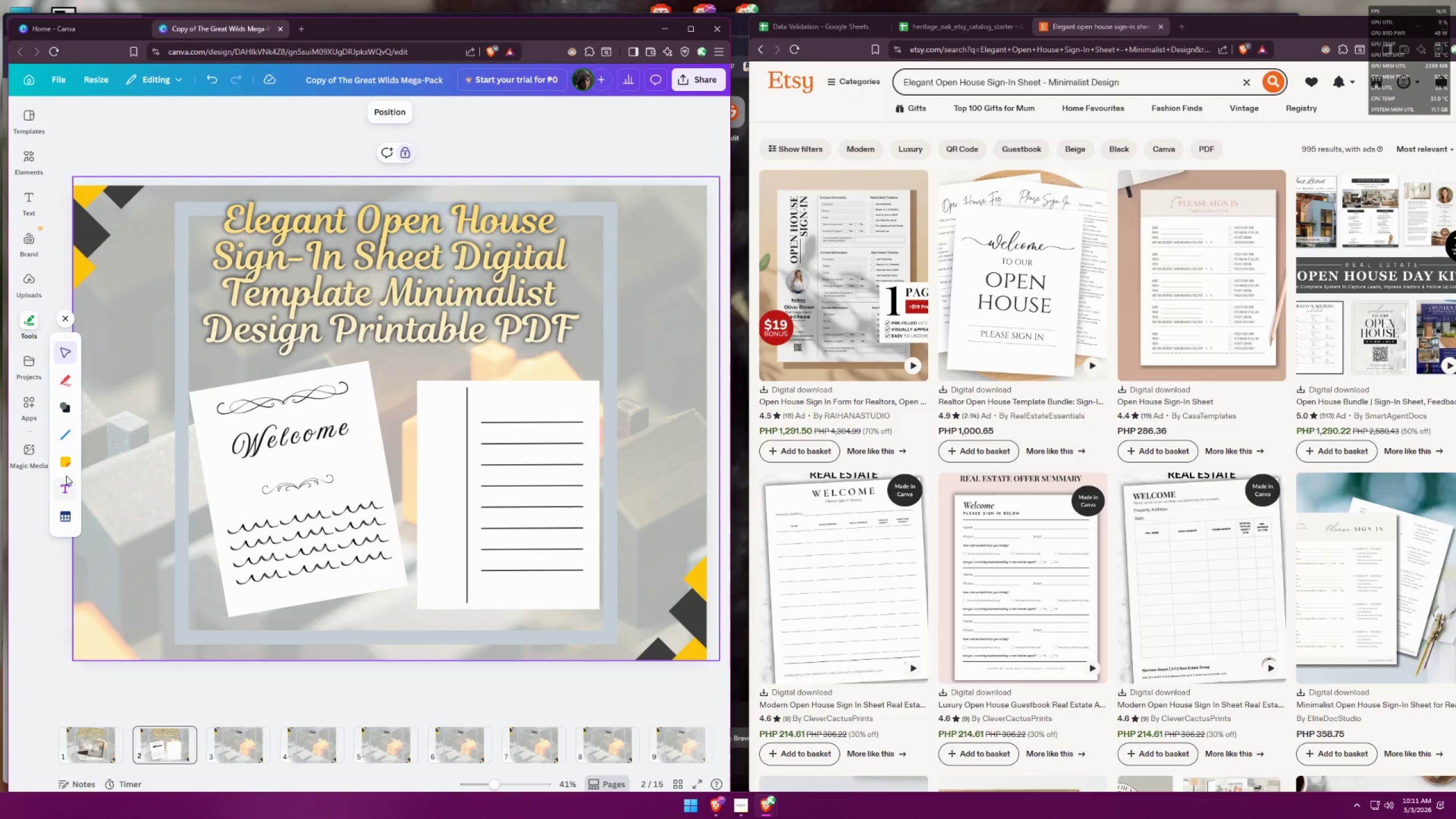 
left_click([65, 464])
 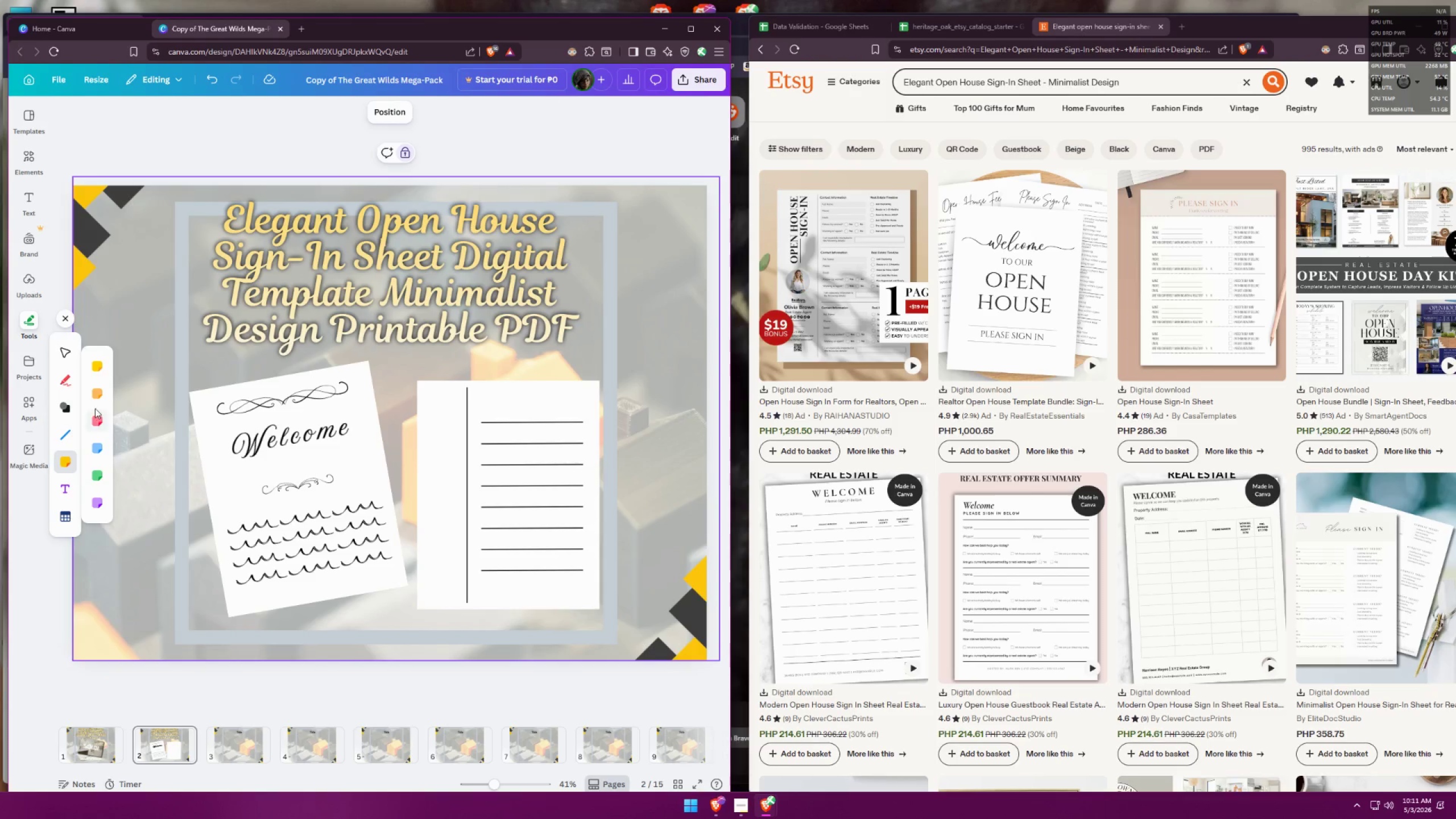 
left_click([64, 410])
 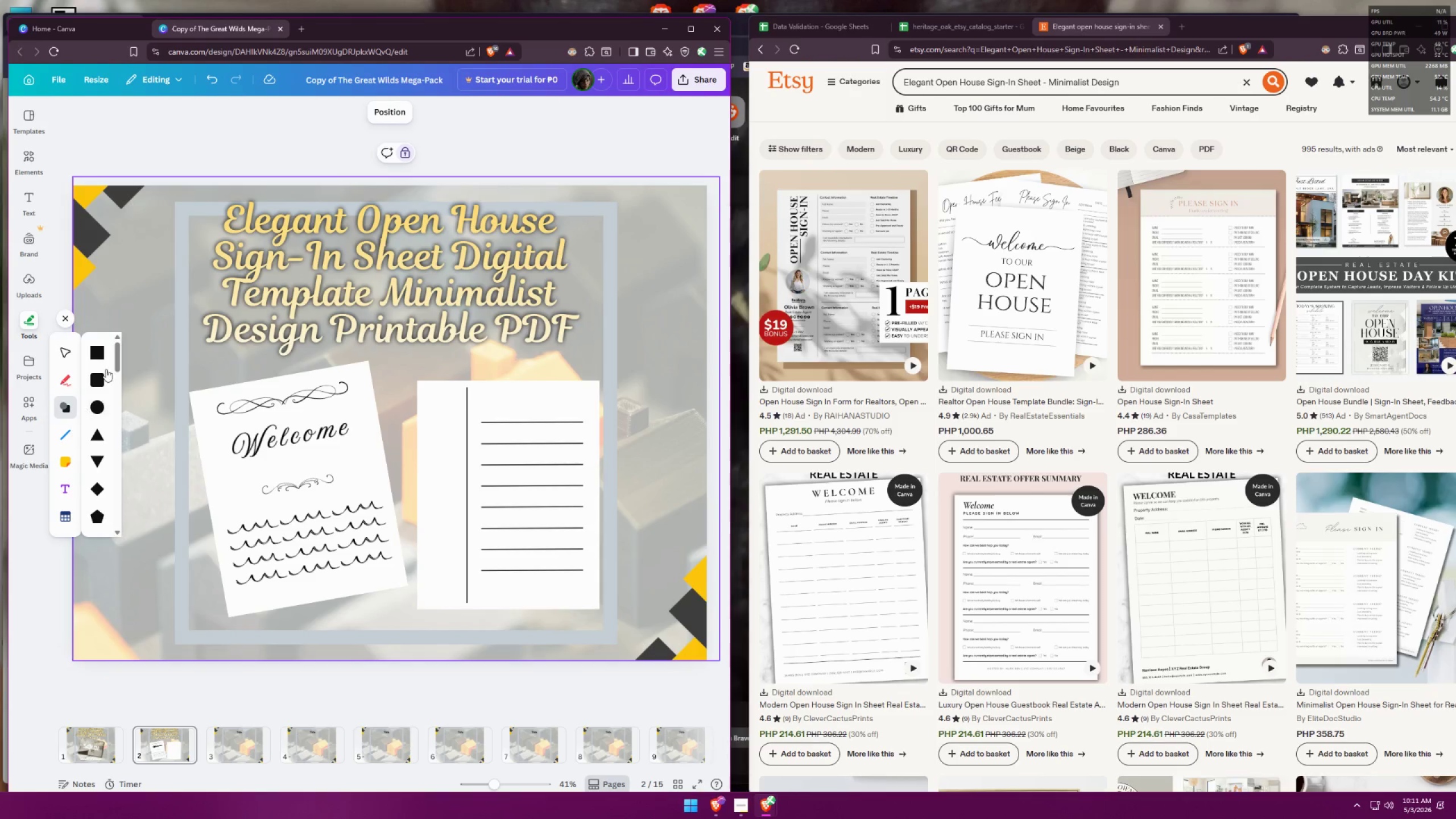 
left_click([100, 351])
 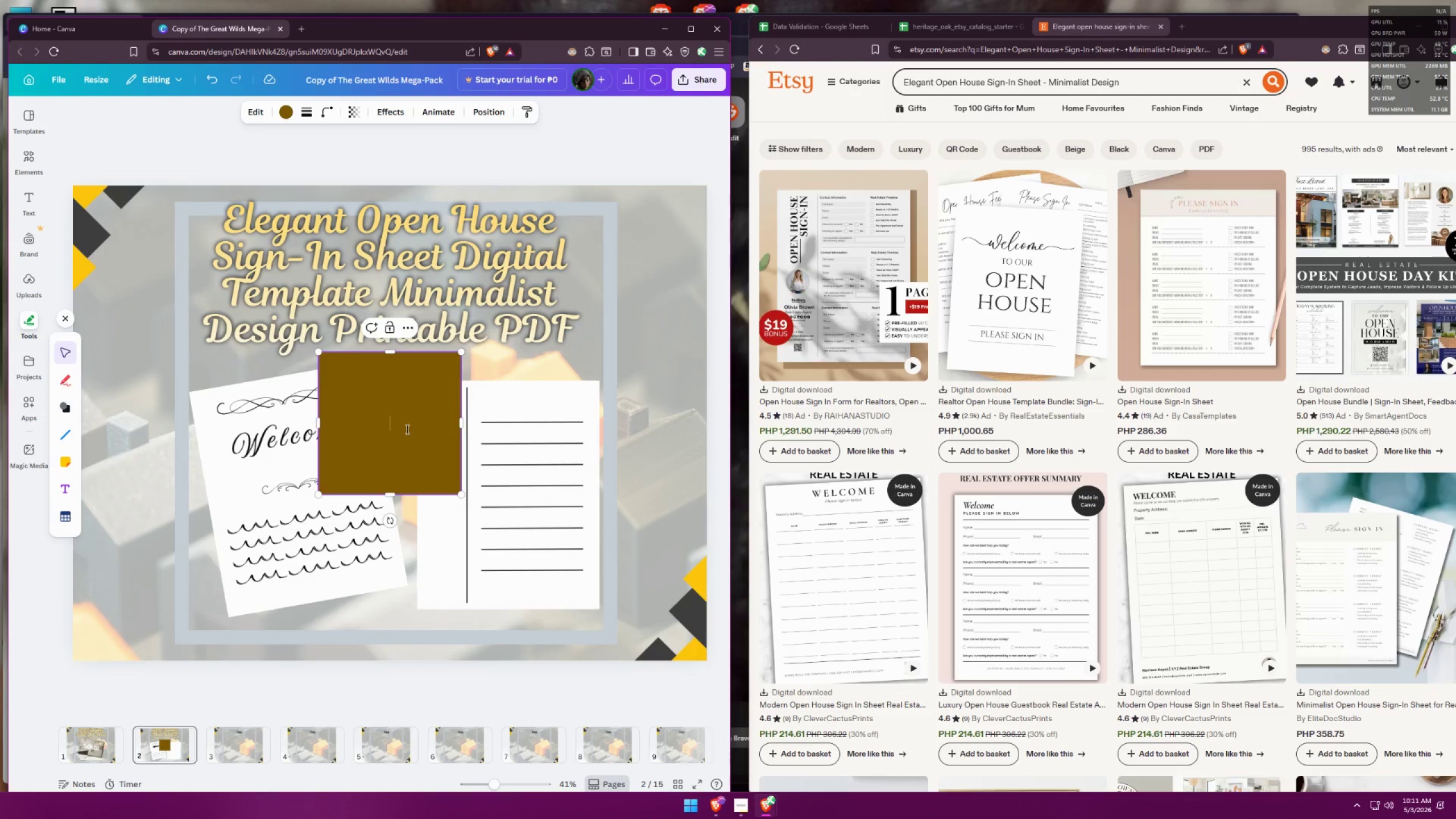 
left_click([392, 416])
 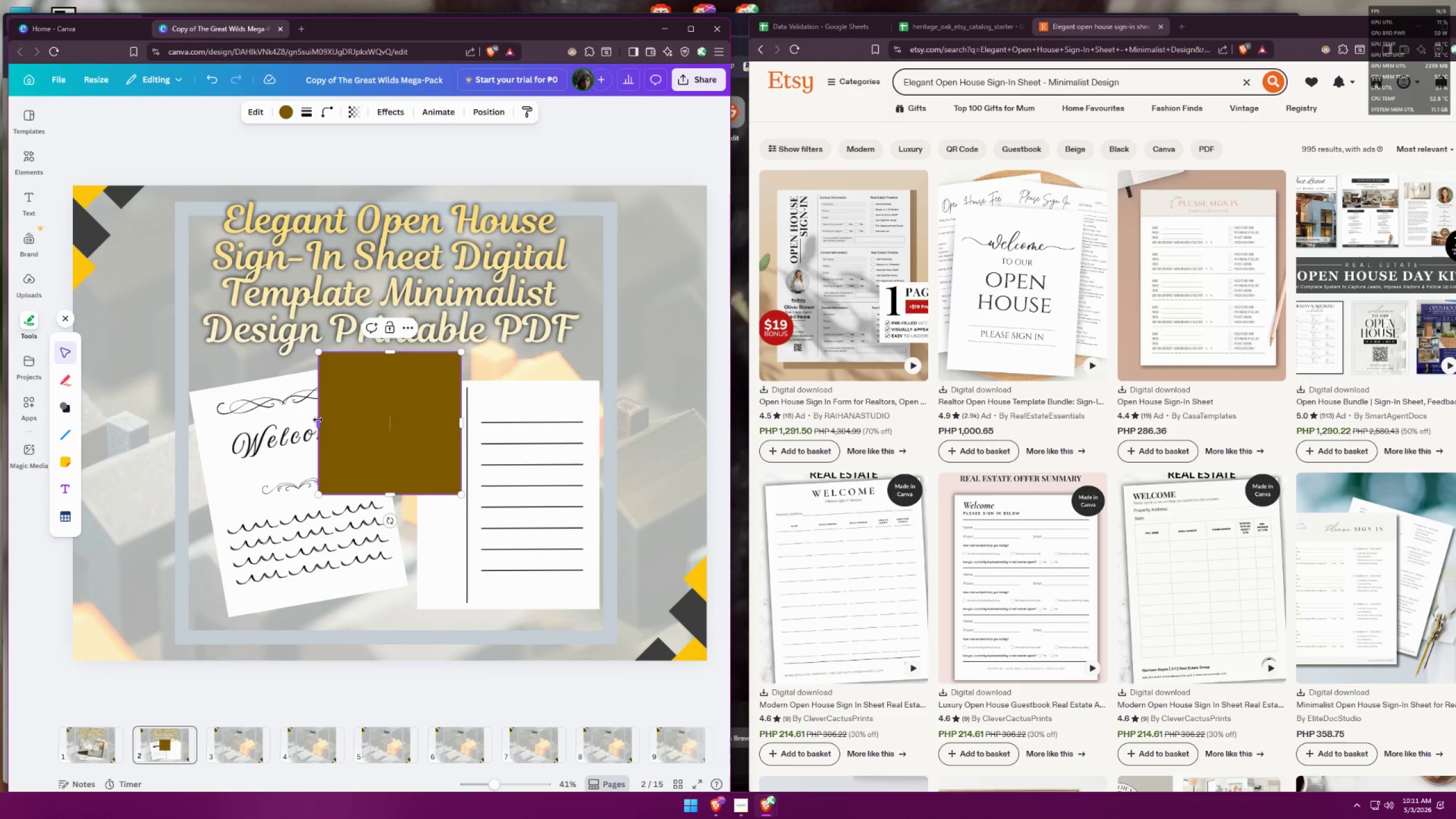 
left_click_drag(start_coordinate=[318, 420], to_coordinate=[431, 429])
 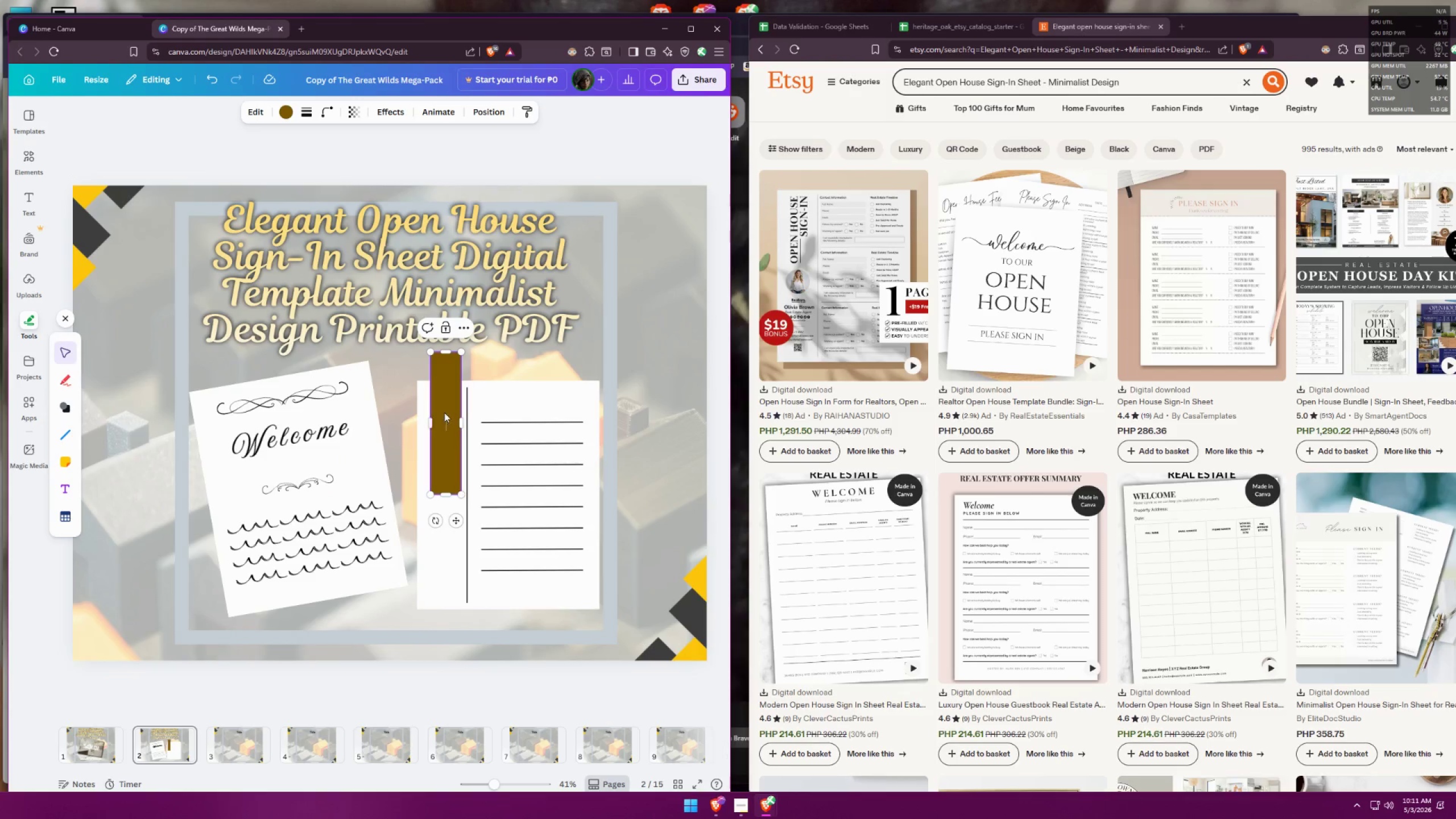 
left_click_drag(start_coordinate=[446, 412], to_coordinate=[447, 480])
 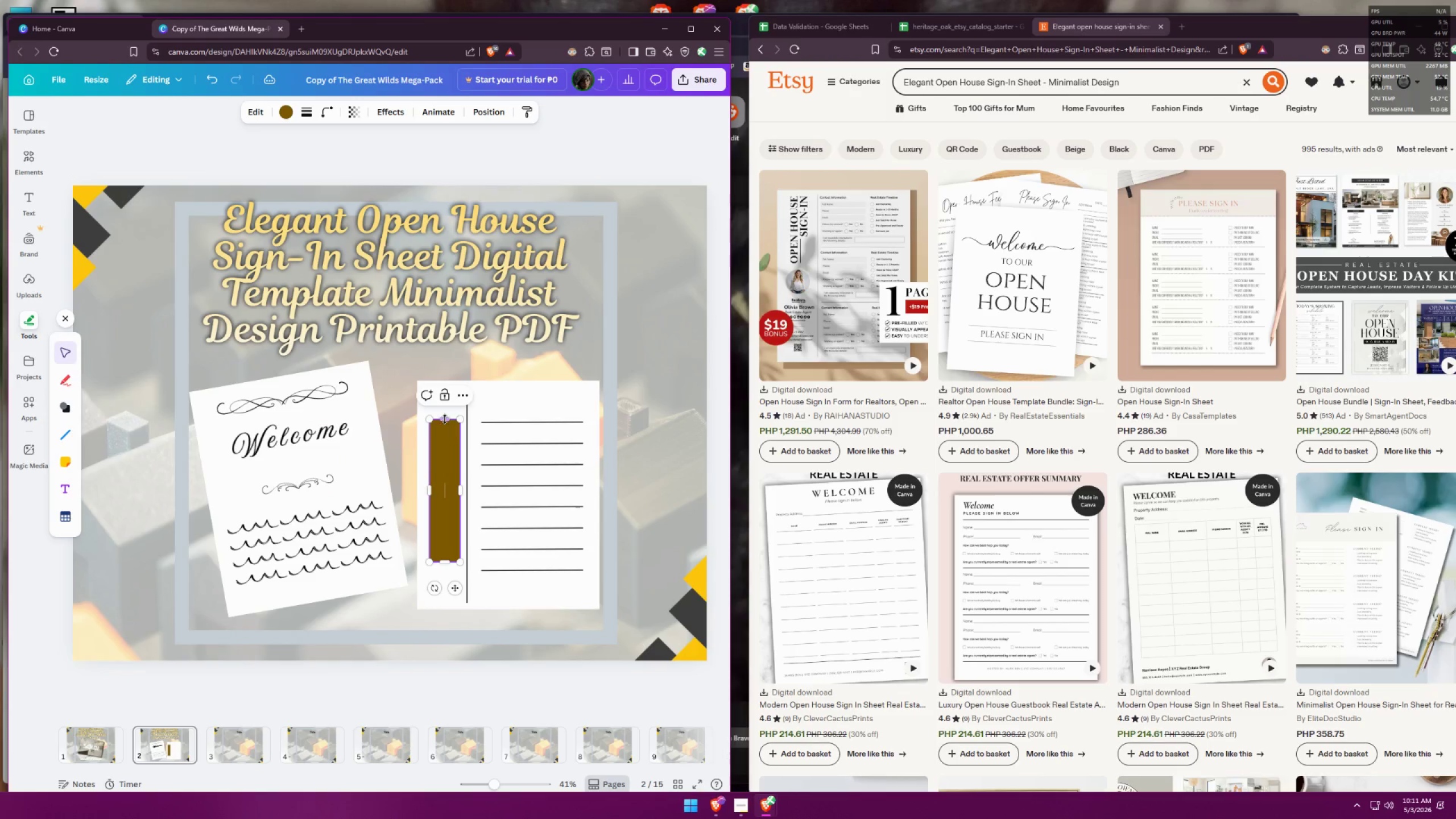 
left_click_drag(start_coordinate=[445, 419], to_coordinate=[448, 395])
 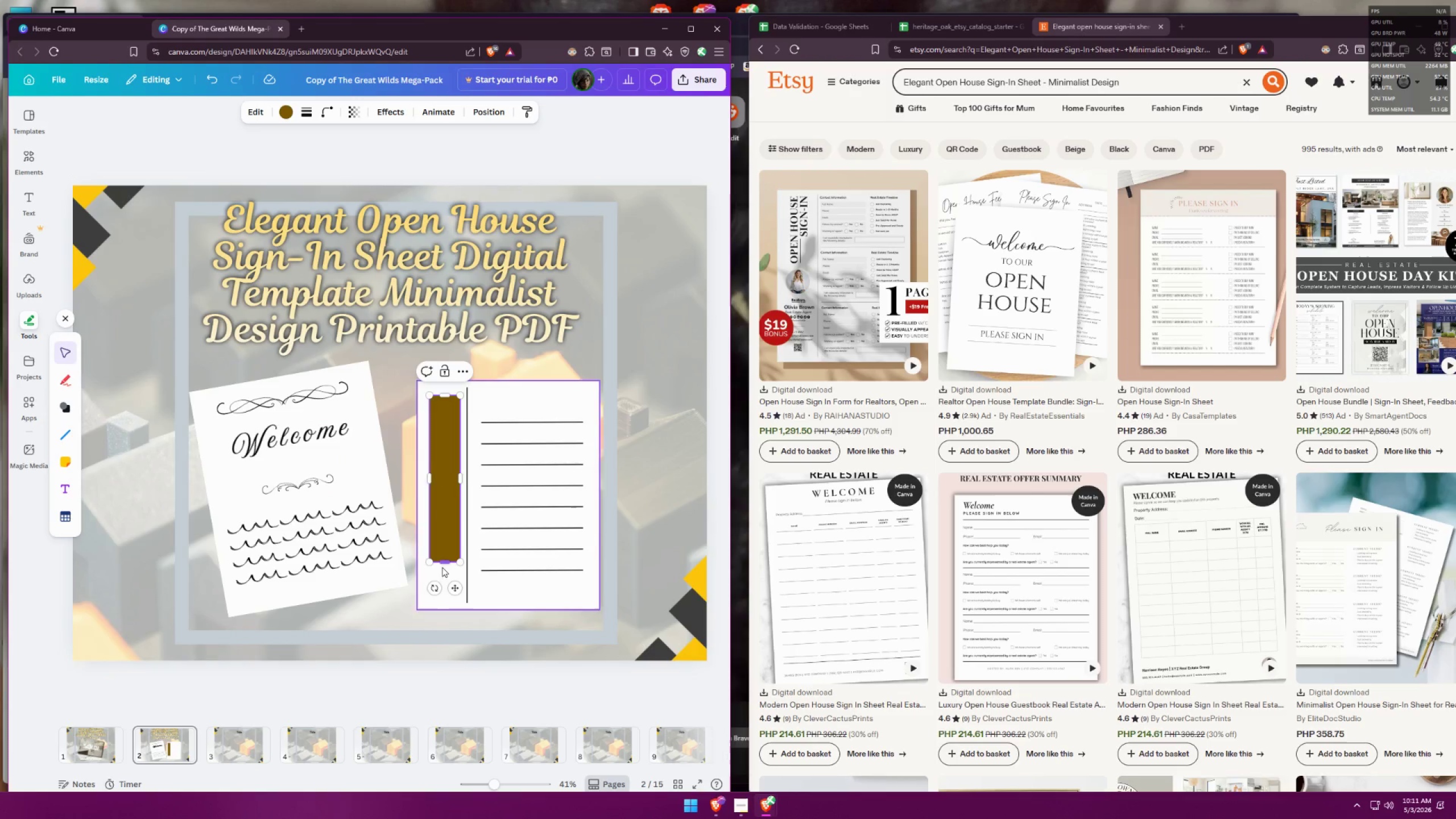 
left_click_drag(start_coordinate=[444, 564], to_coordinate=[445, 593])
 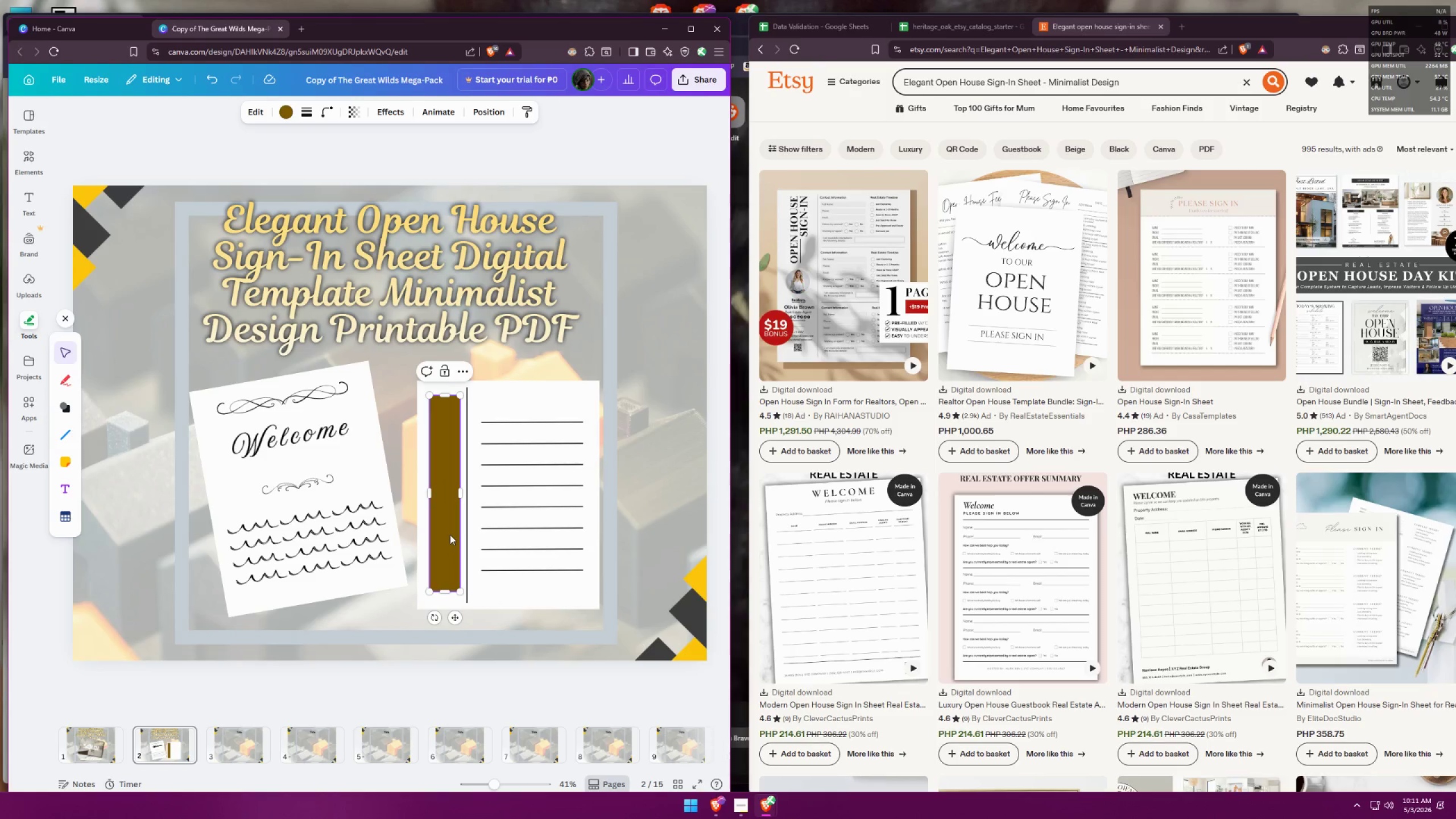 
left_click_drag(start_coordinate=[450, 533], to_coordinate=[439, 532])
 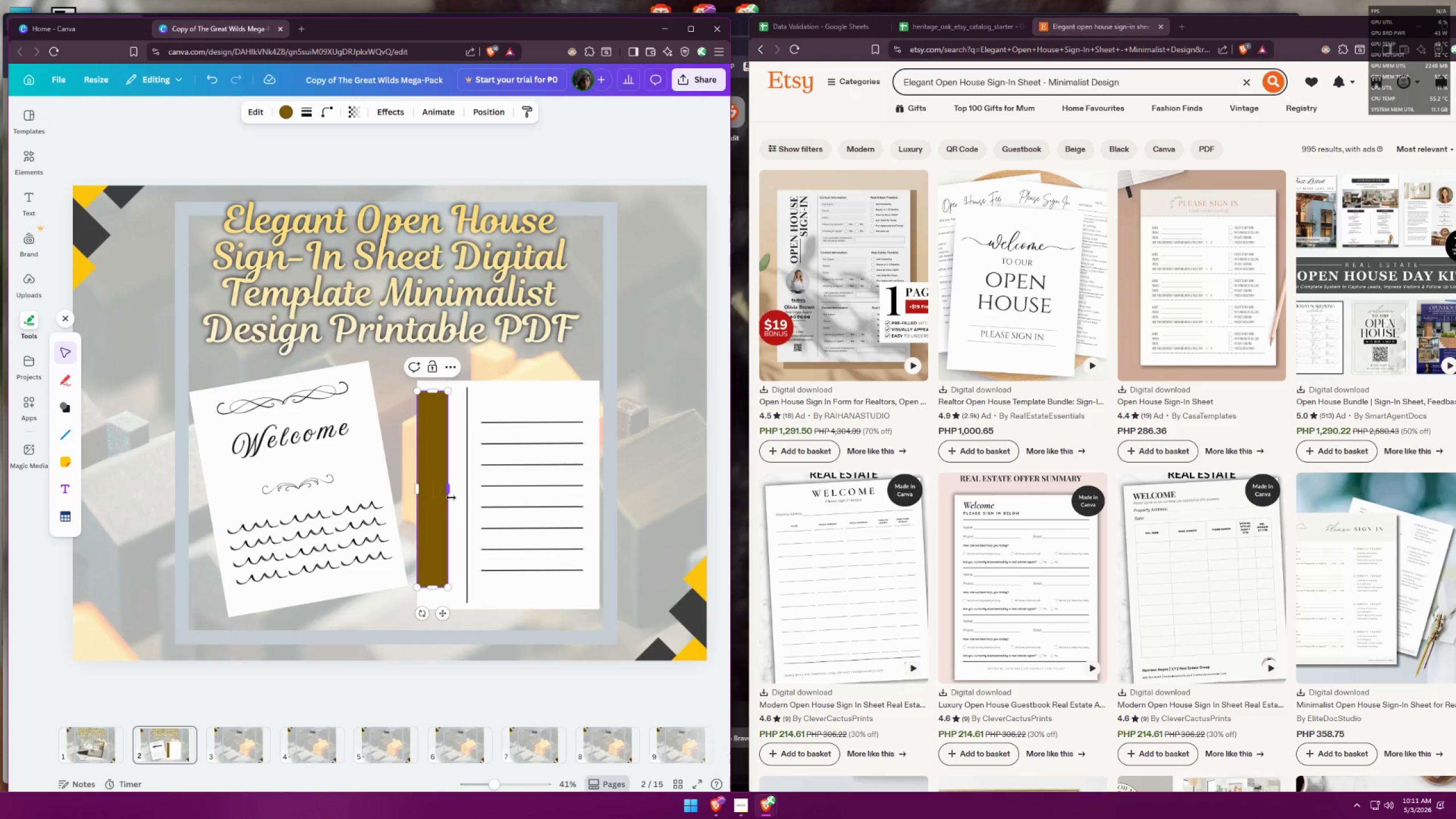 
left_click_drag(start_coordinate=[451, 497], to_coordinate=[469, 495])
 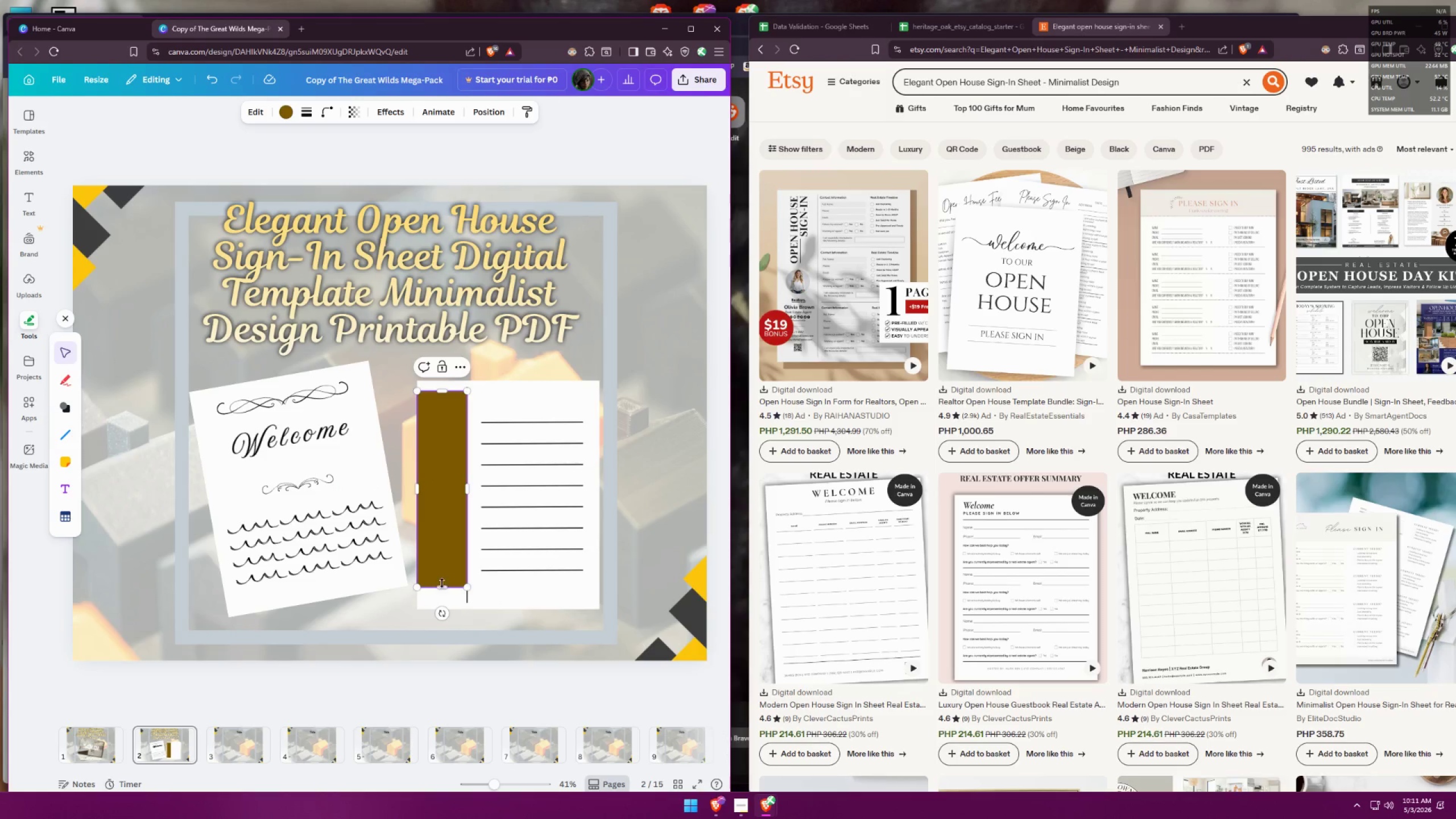 
left_click_drag(start_coordinate=[441, 586], to_coordinate=[439, 604])
 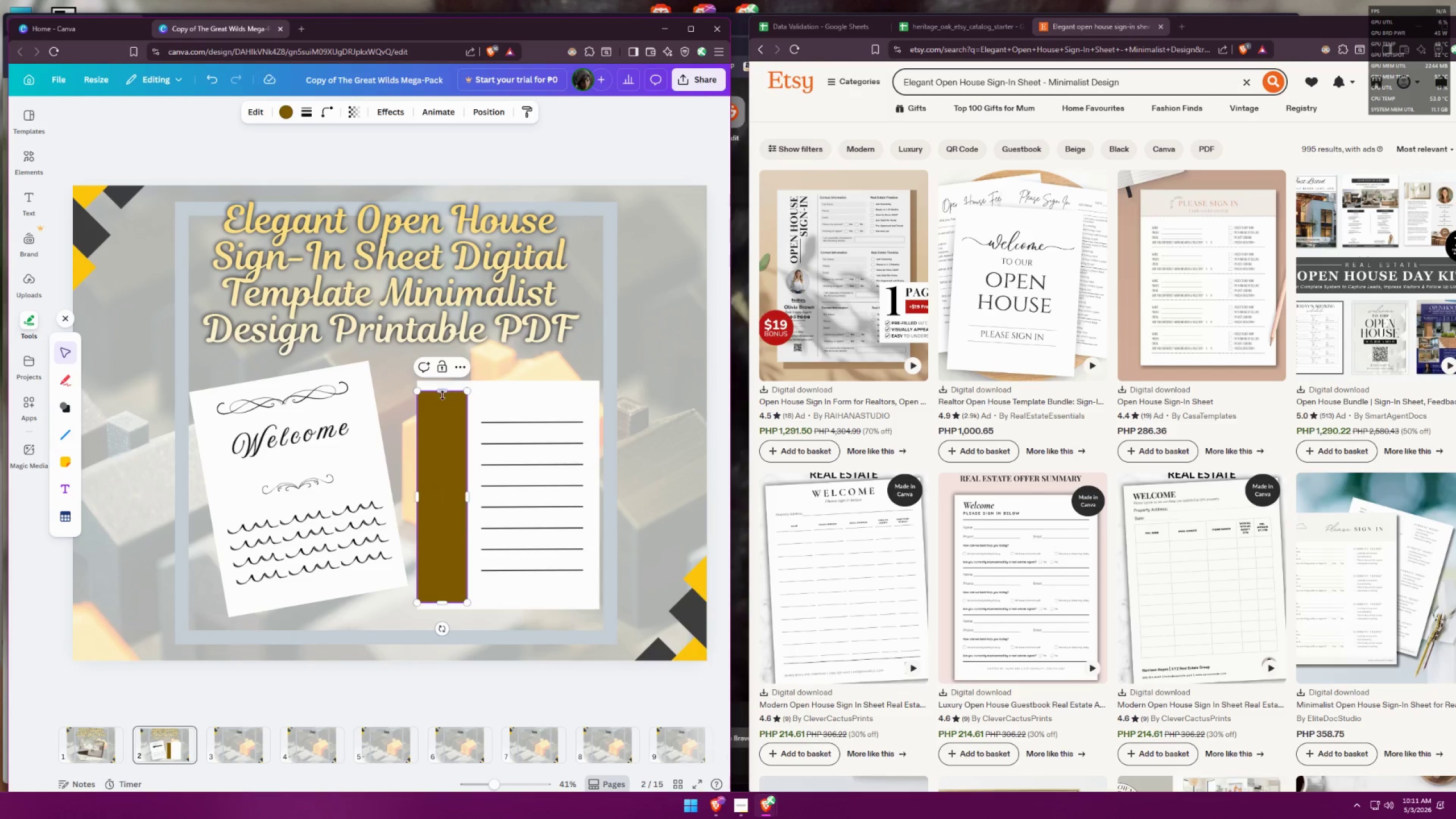 
left_click_drag(start_coordinate=[442, 395], to_coordinate=[445, 383])
 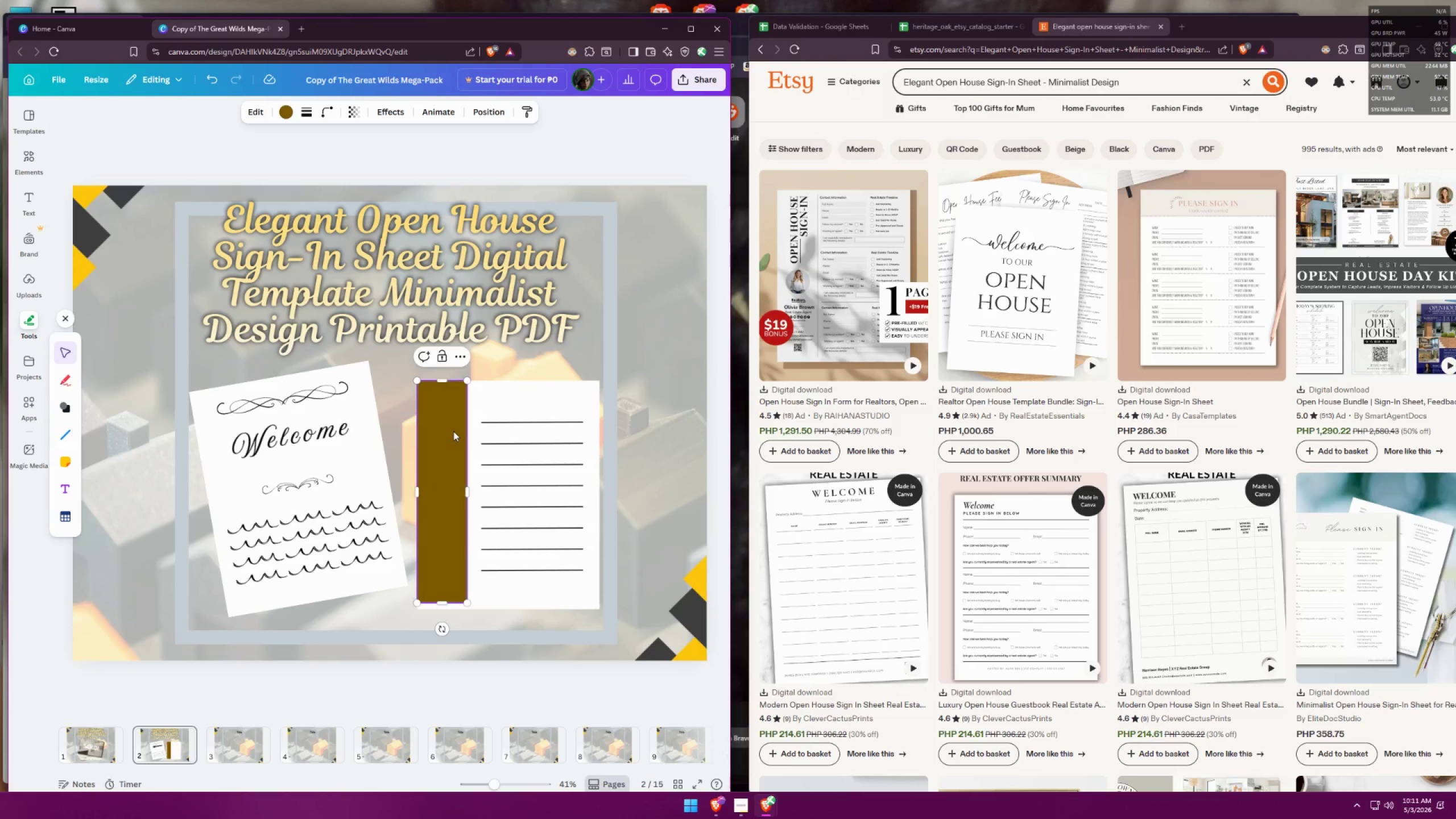 
left_click([453, 436])
 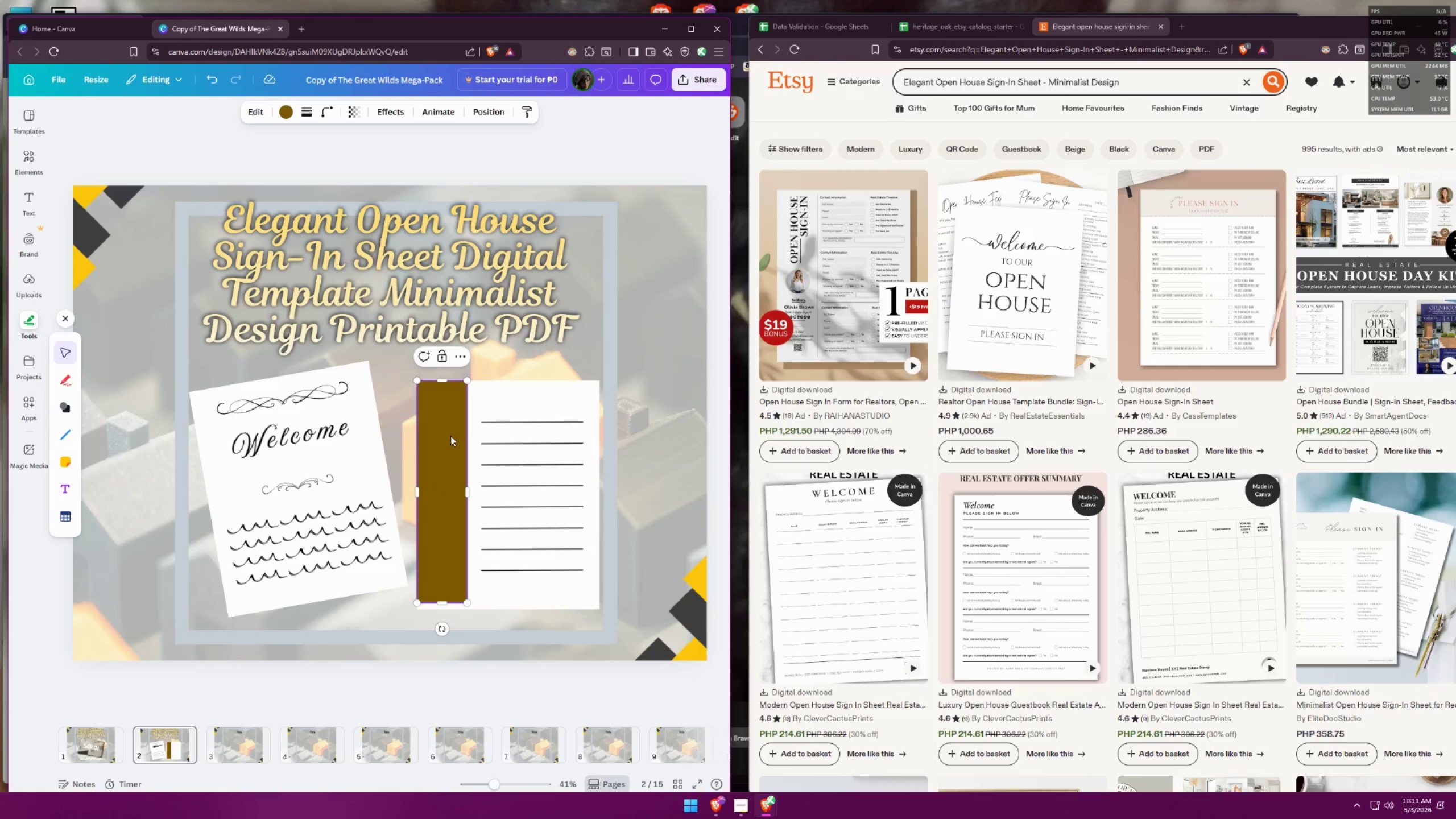 
right_click([448, 435])
 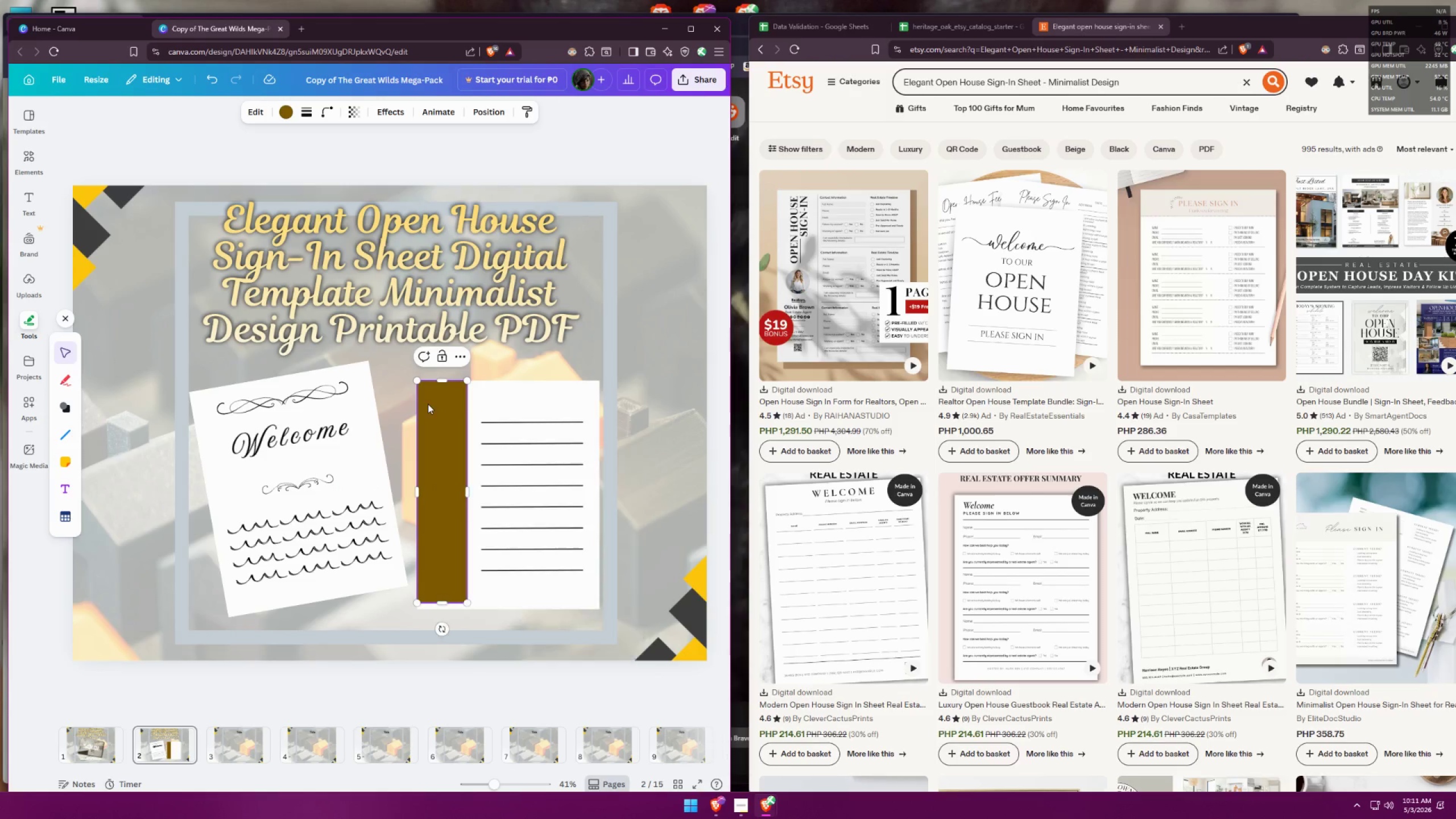 
double_click([447, 406])
 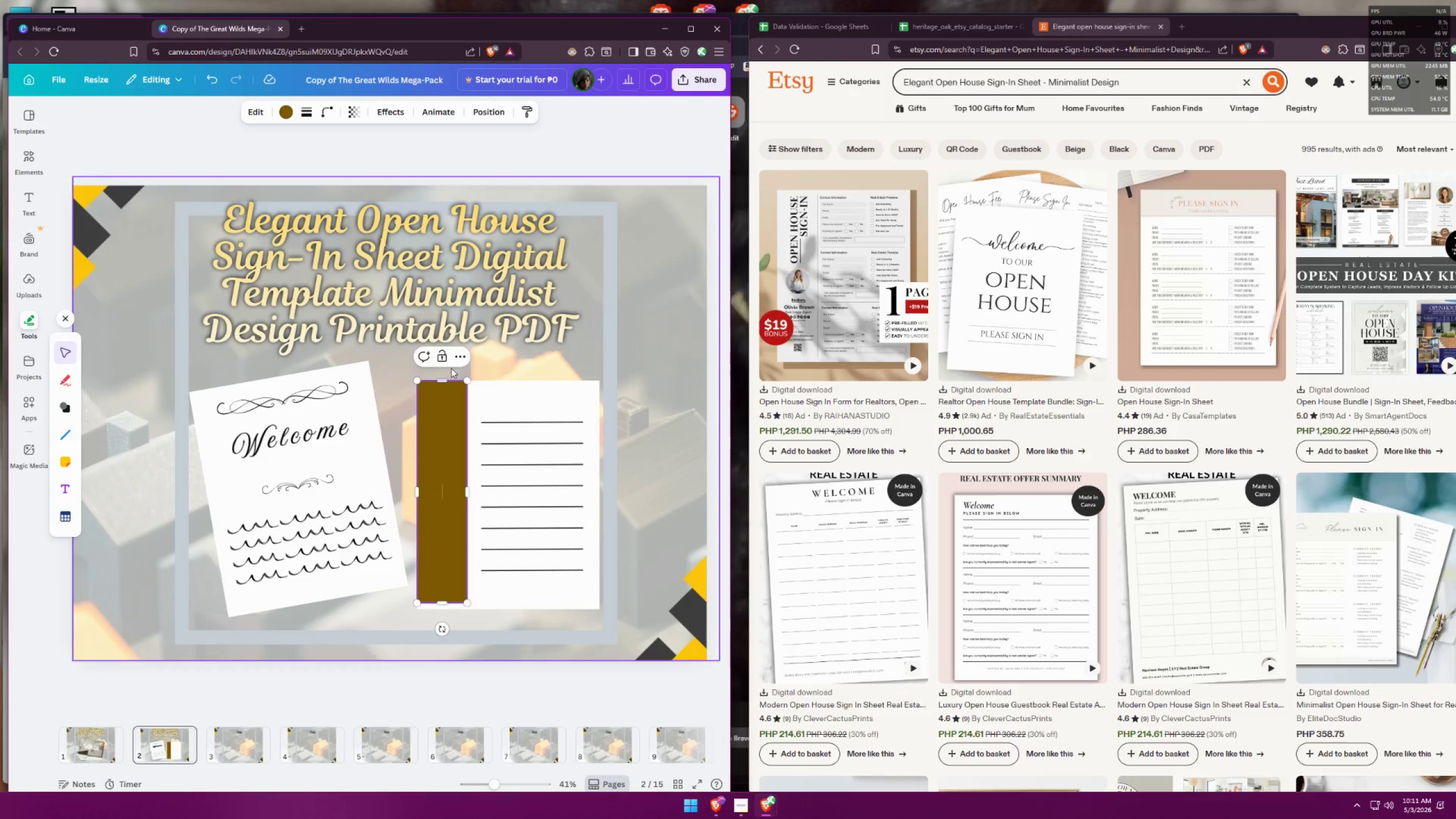 
triple_click([463, 357])
 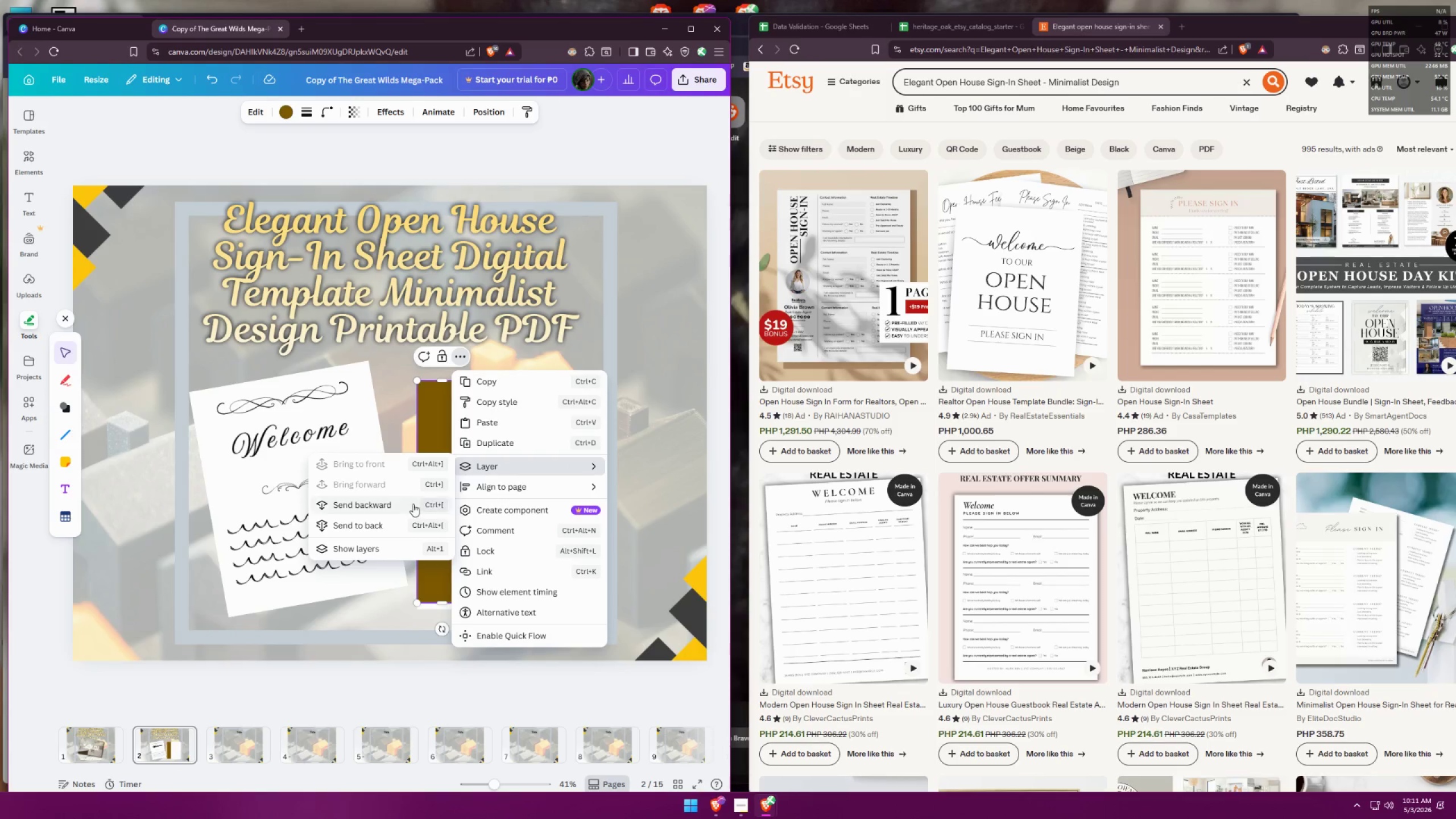 
left_click([410, 501])
 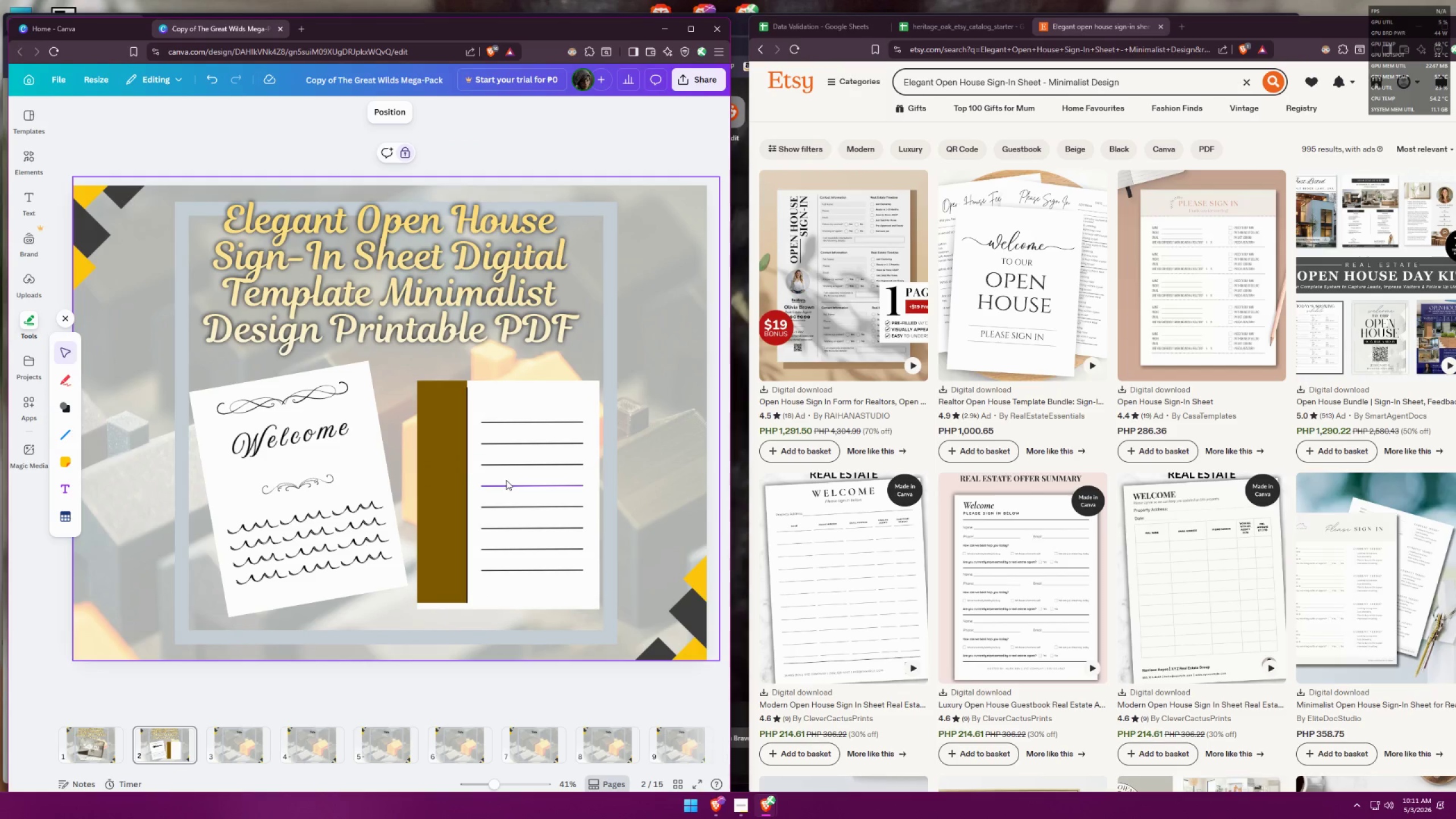 
key(Control+Z)
 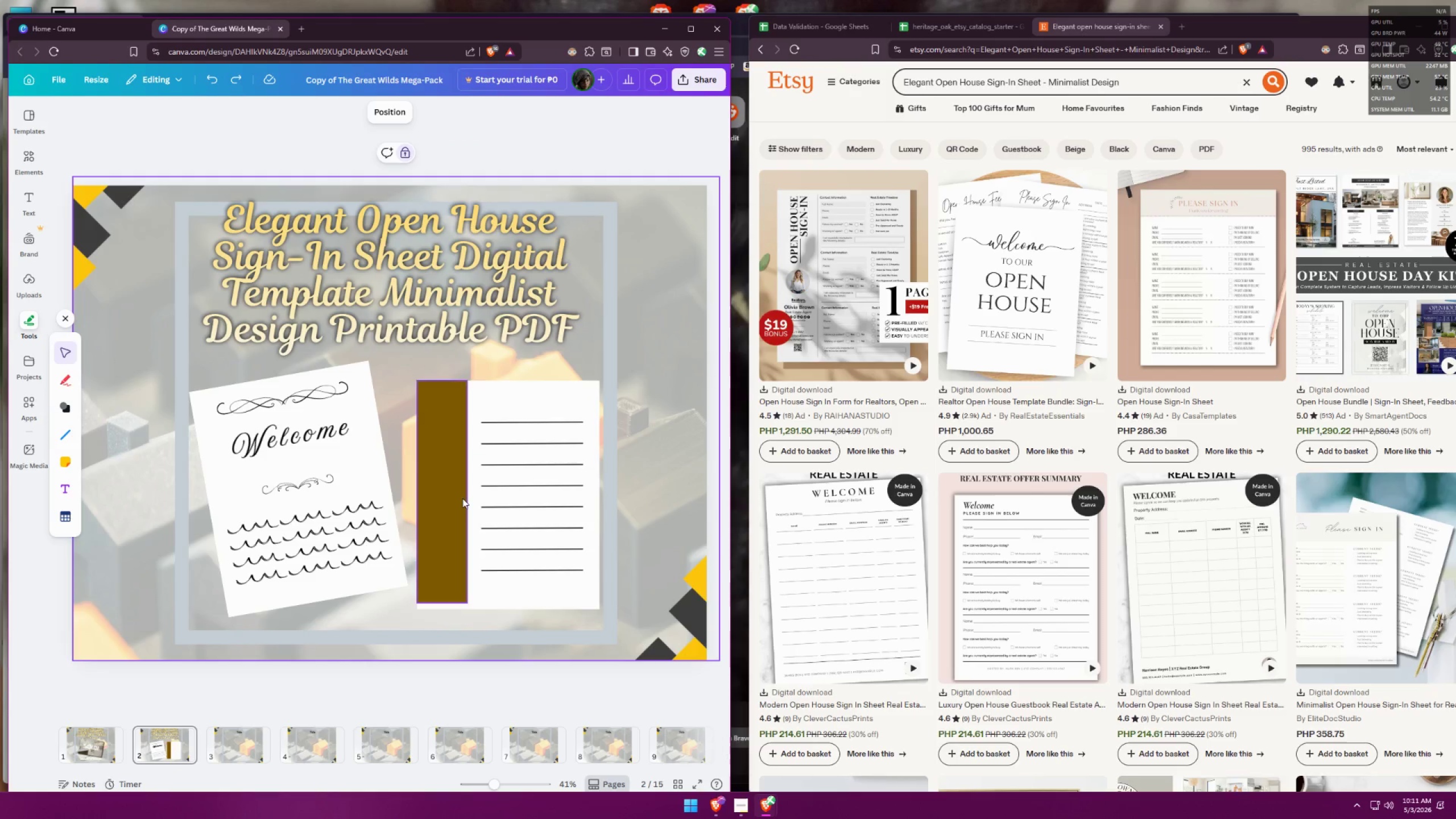 
key(Control+Z)
 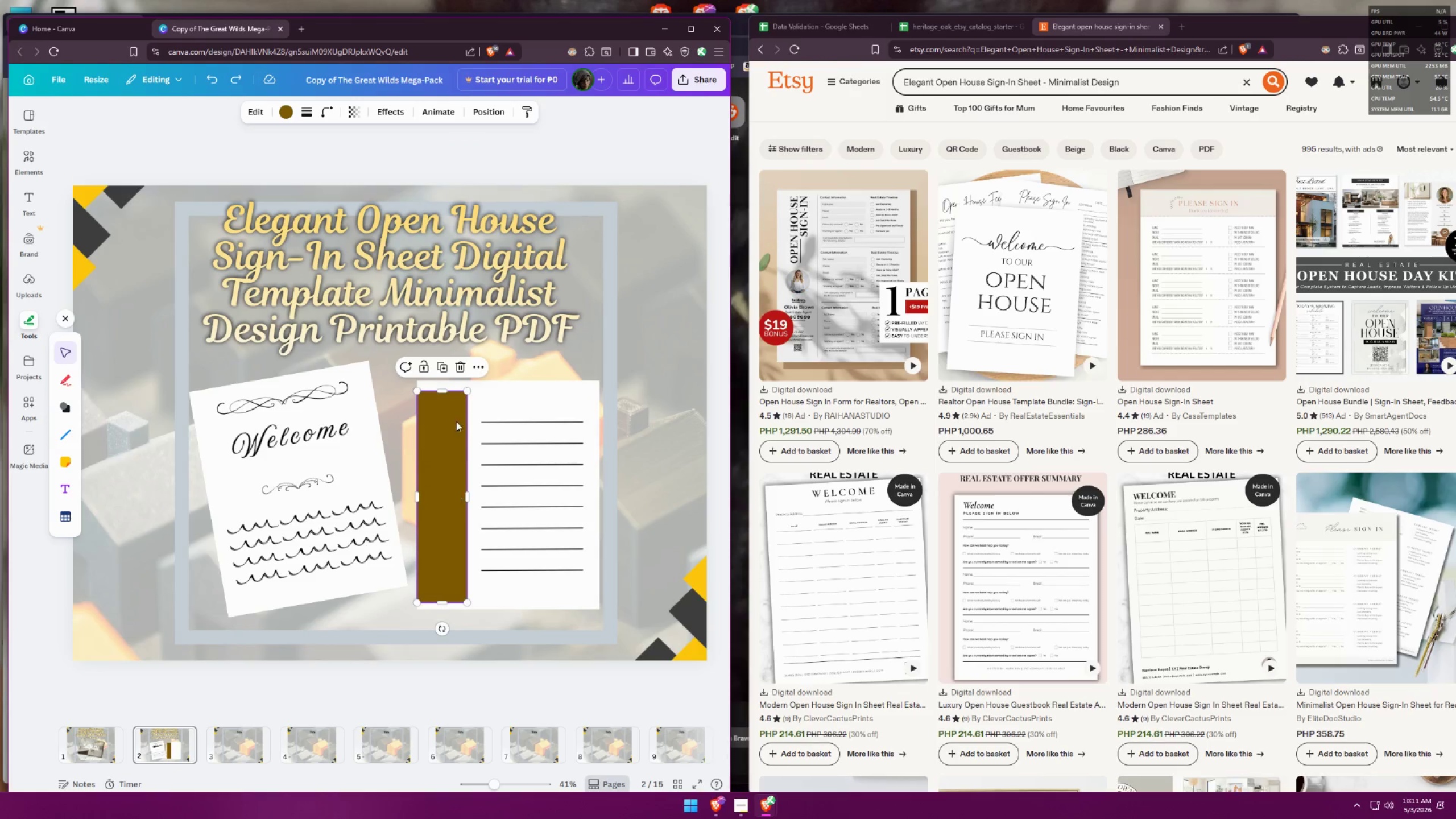 
left_click_drag(start_coordinate=[446, 391], to_coordinate=[449, 380])
 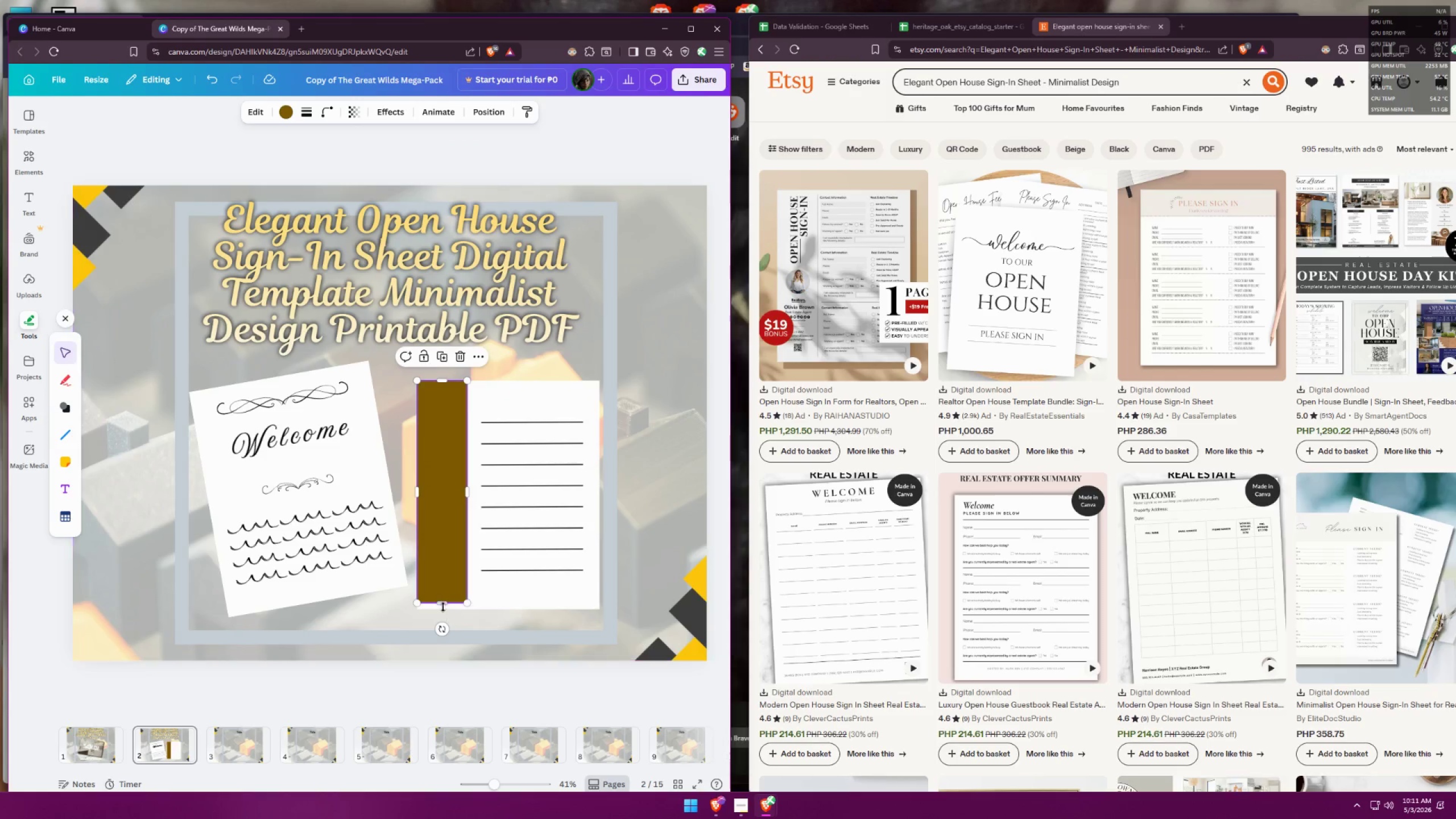 
left_click_drag(start_coordinate=[444, 605], to_coordinate=[442, 614])
 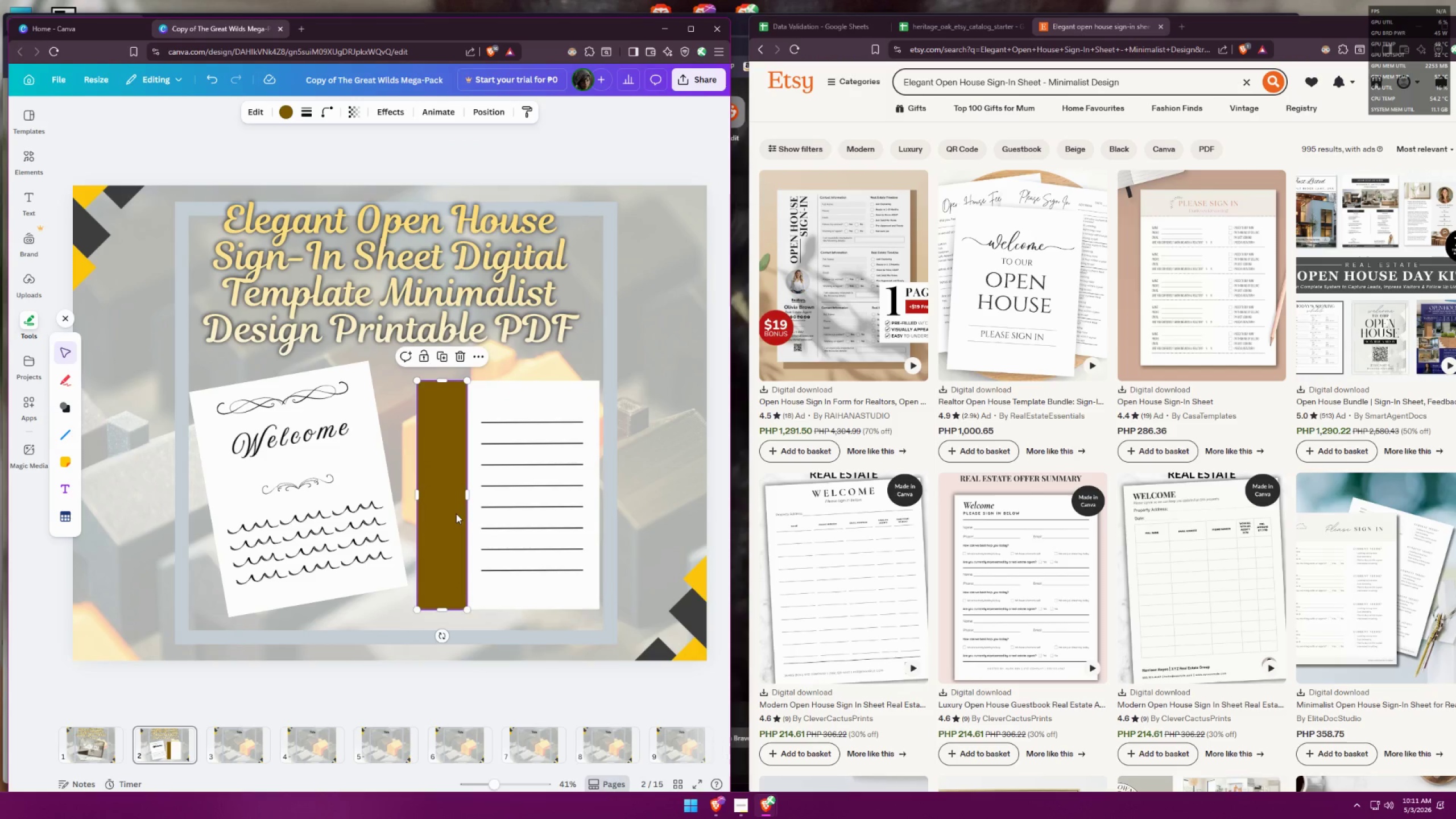 
right_click([456, 514])
 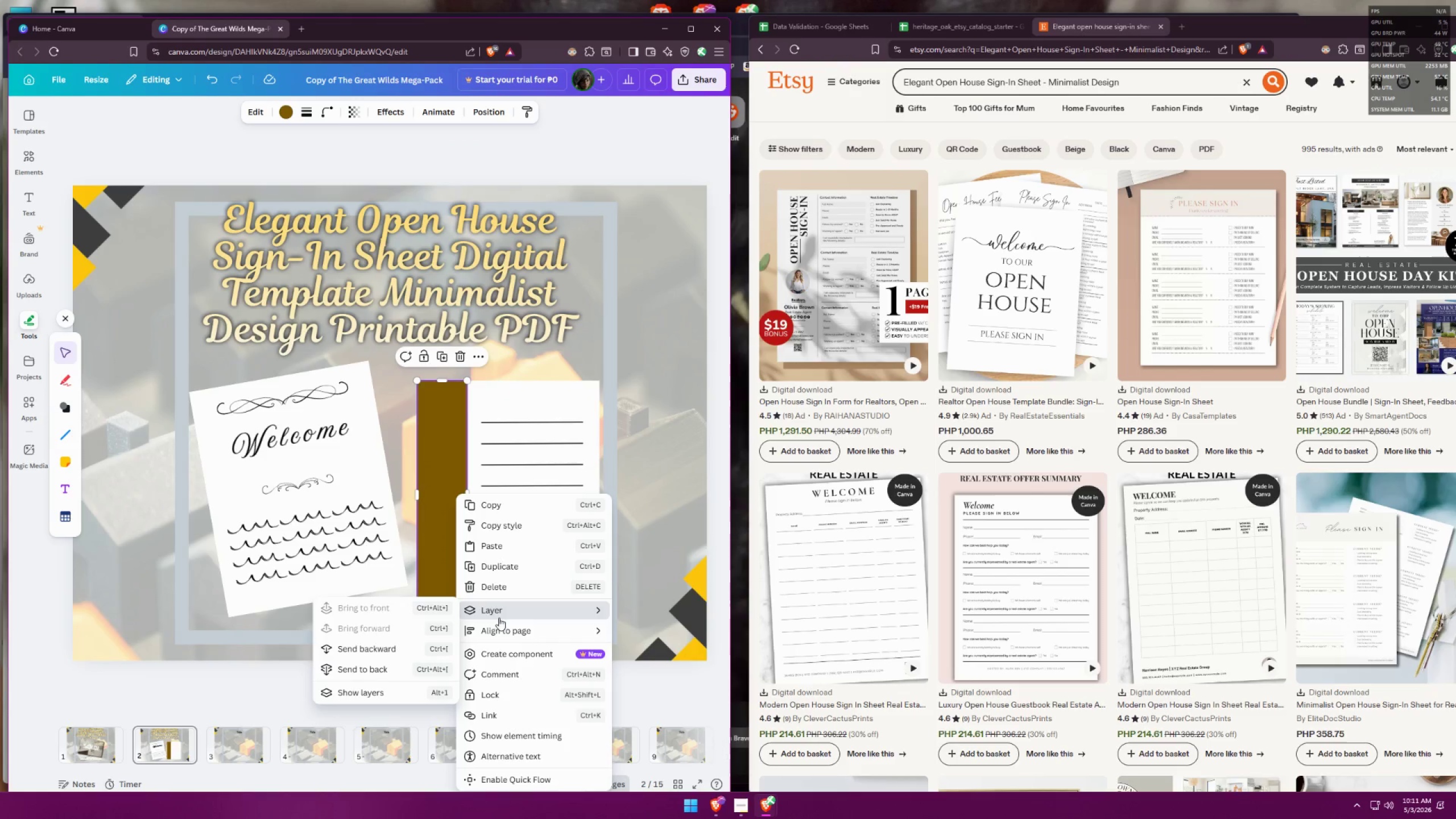 
left_click([402, 650])
 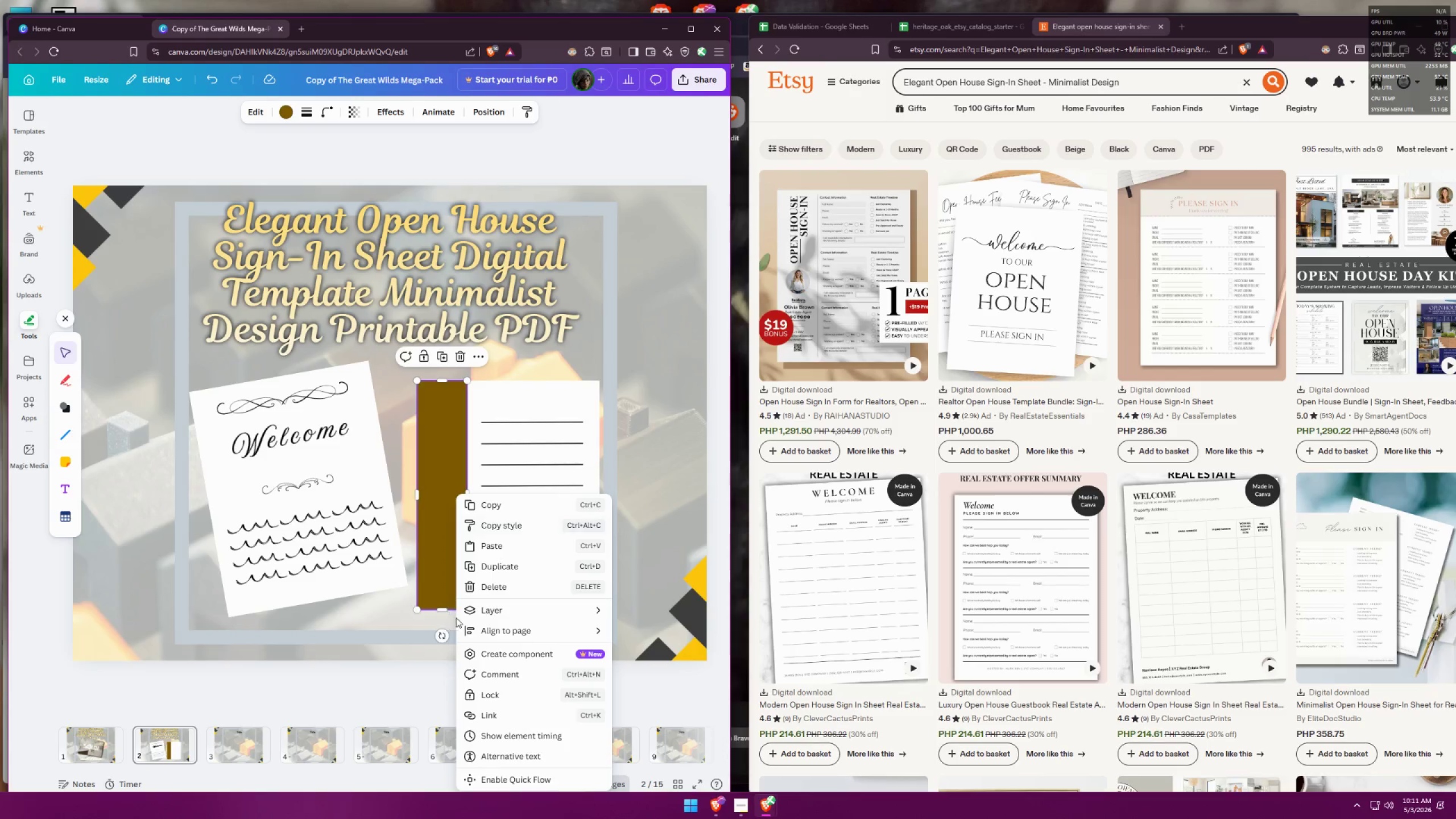 
left_click([502, 603])
 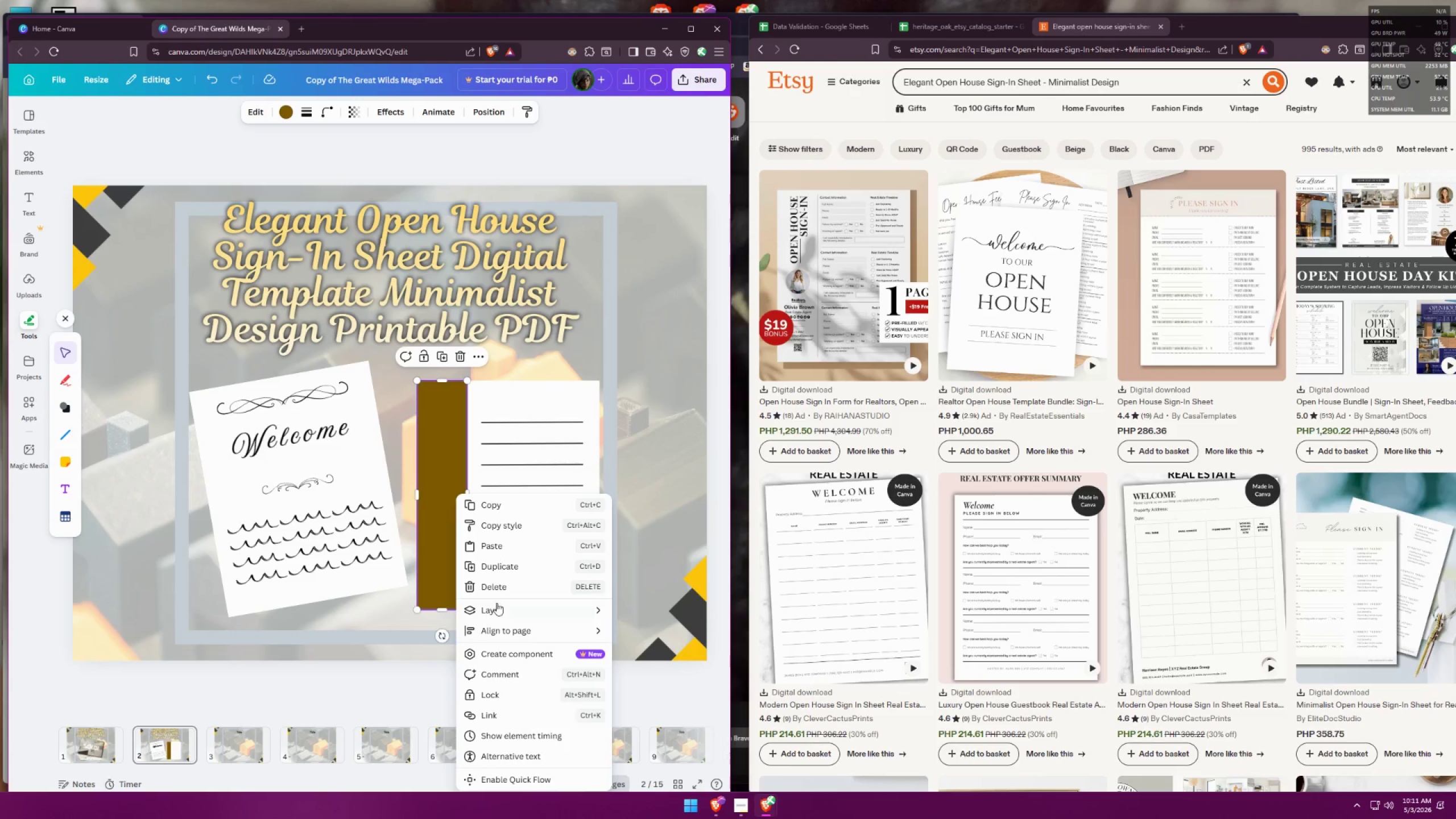 
left_click([508, 612])
 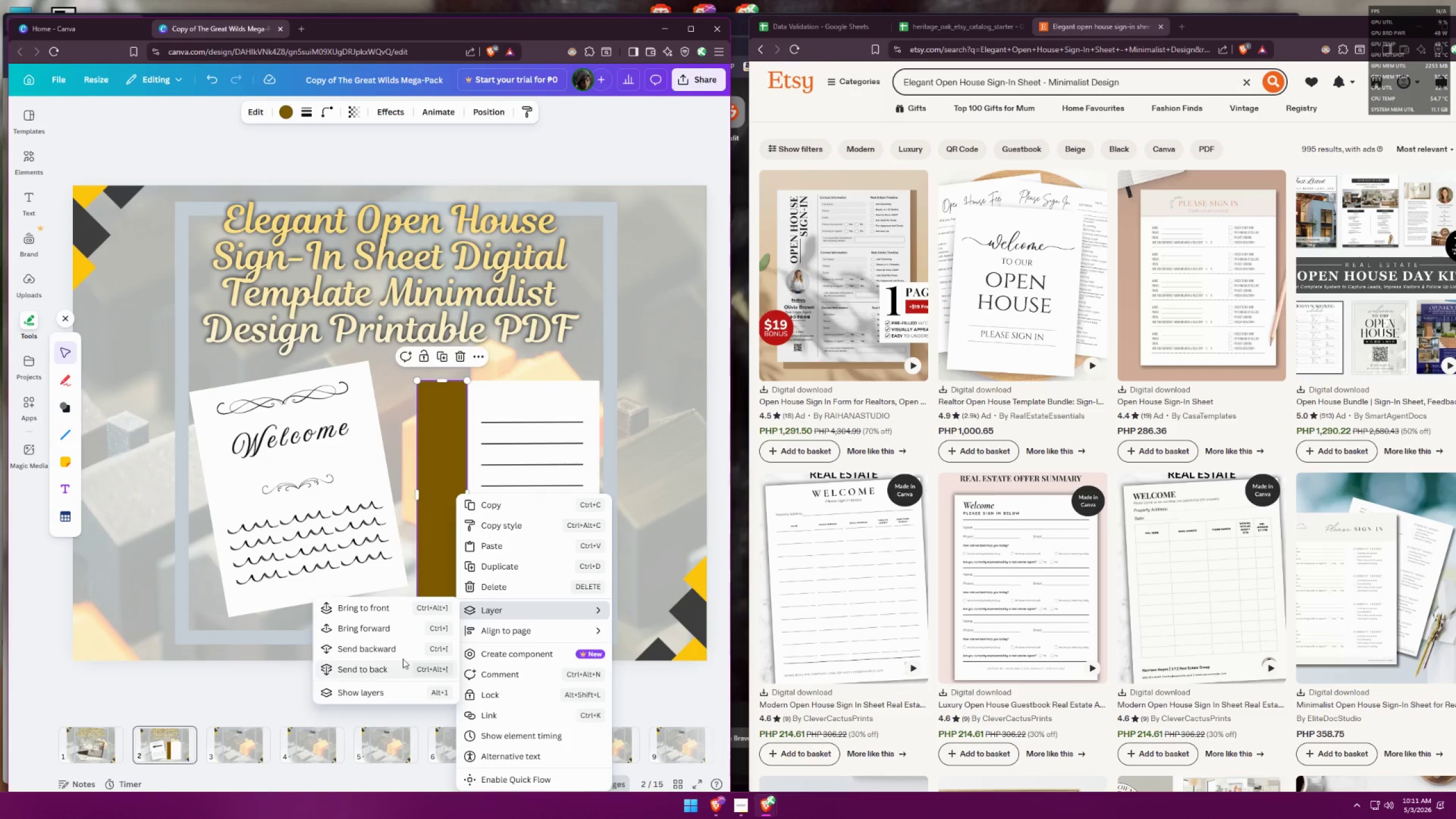 
left_click([405, 652])
 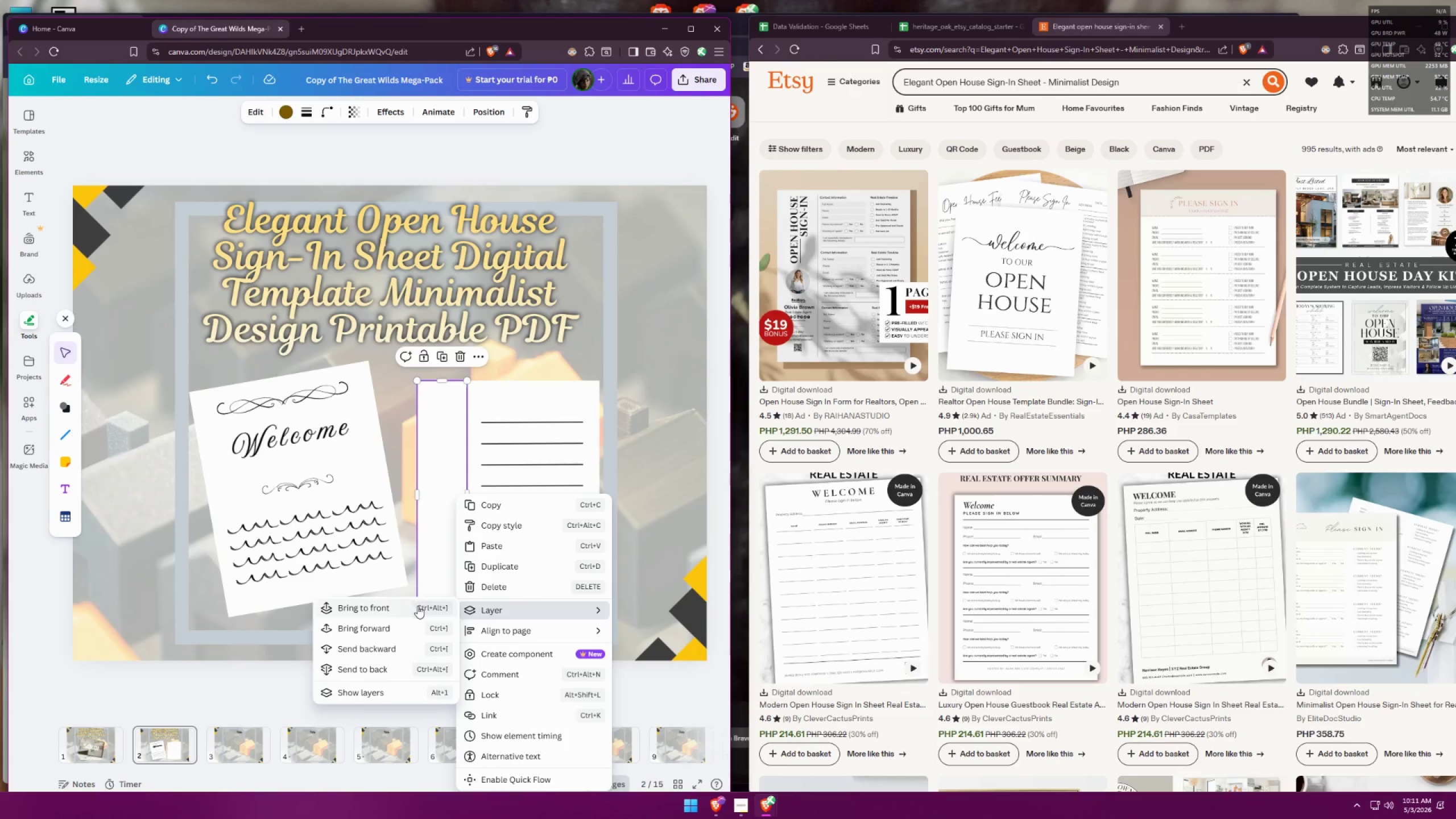 
key(Control+ControlLeft)
 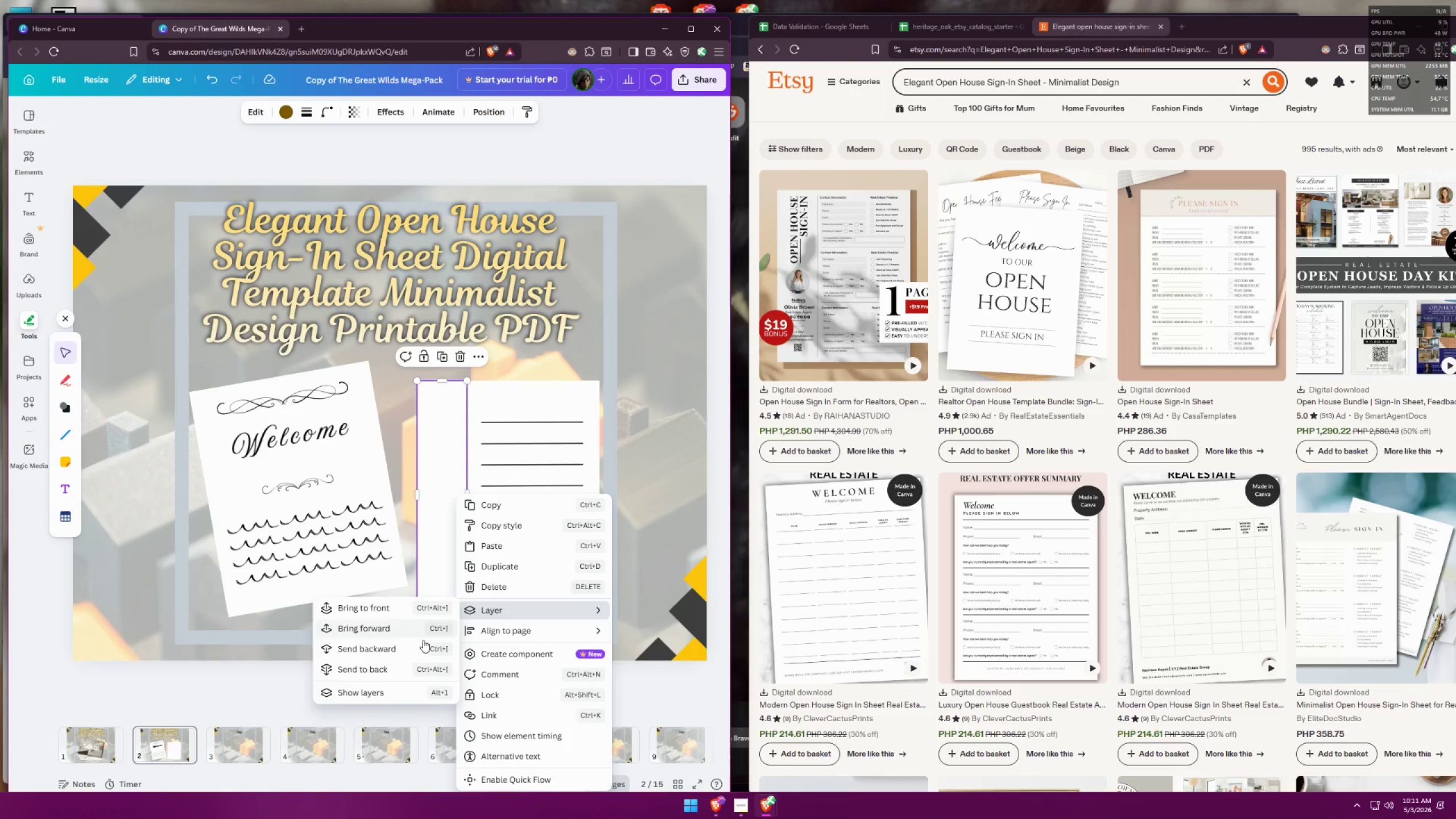 
key(Control+Z)
 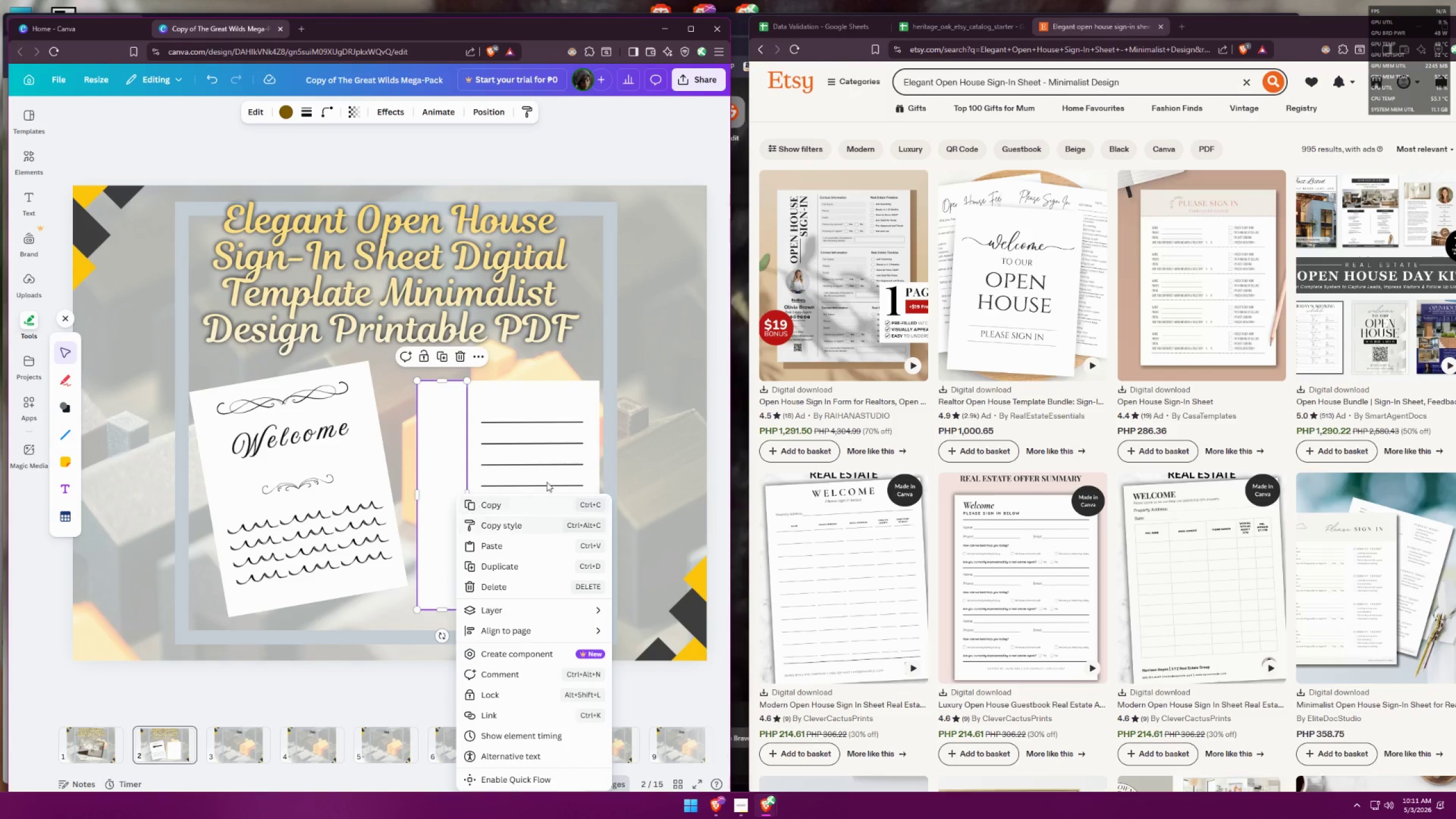 
left_click([530, 424])
 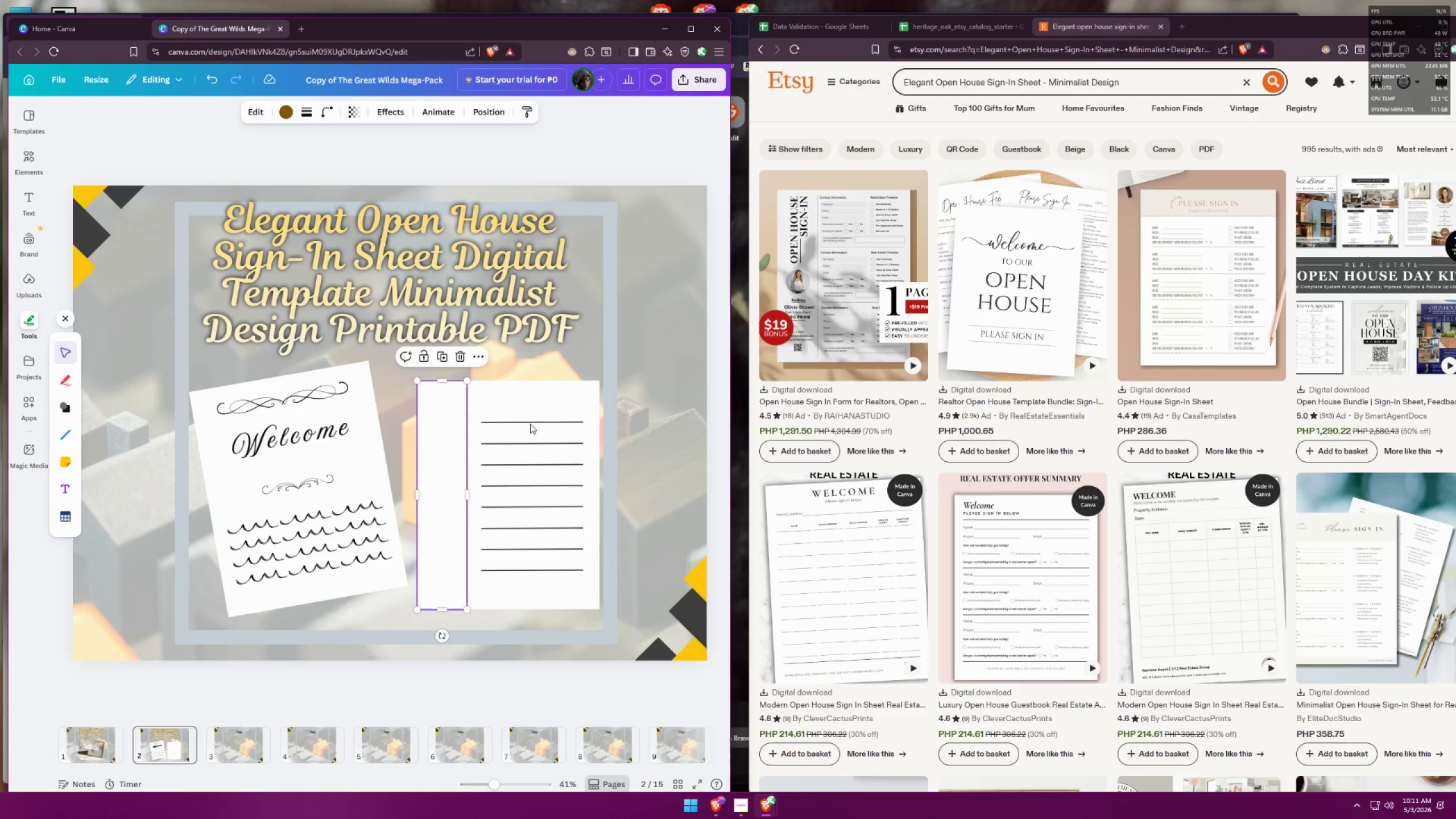 
key(Control+ControlLeft)
 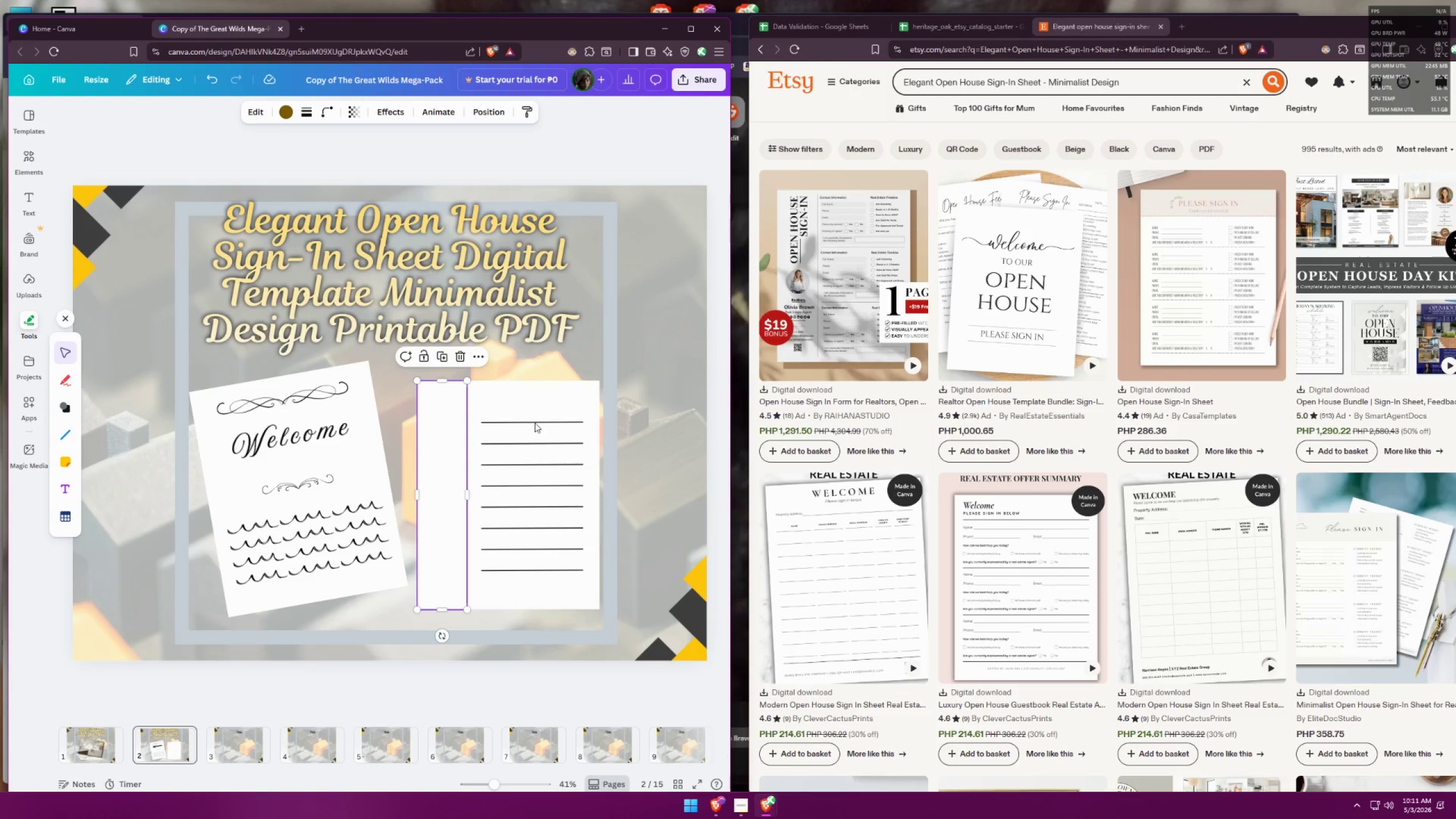 
key(Control+Z)
 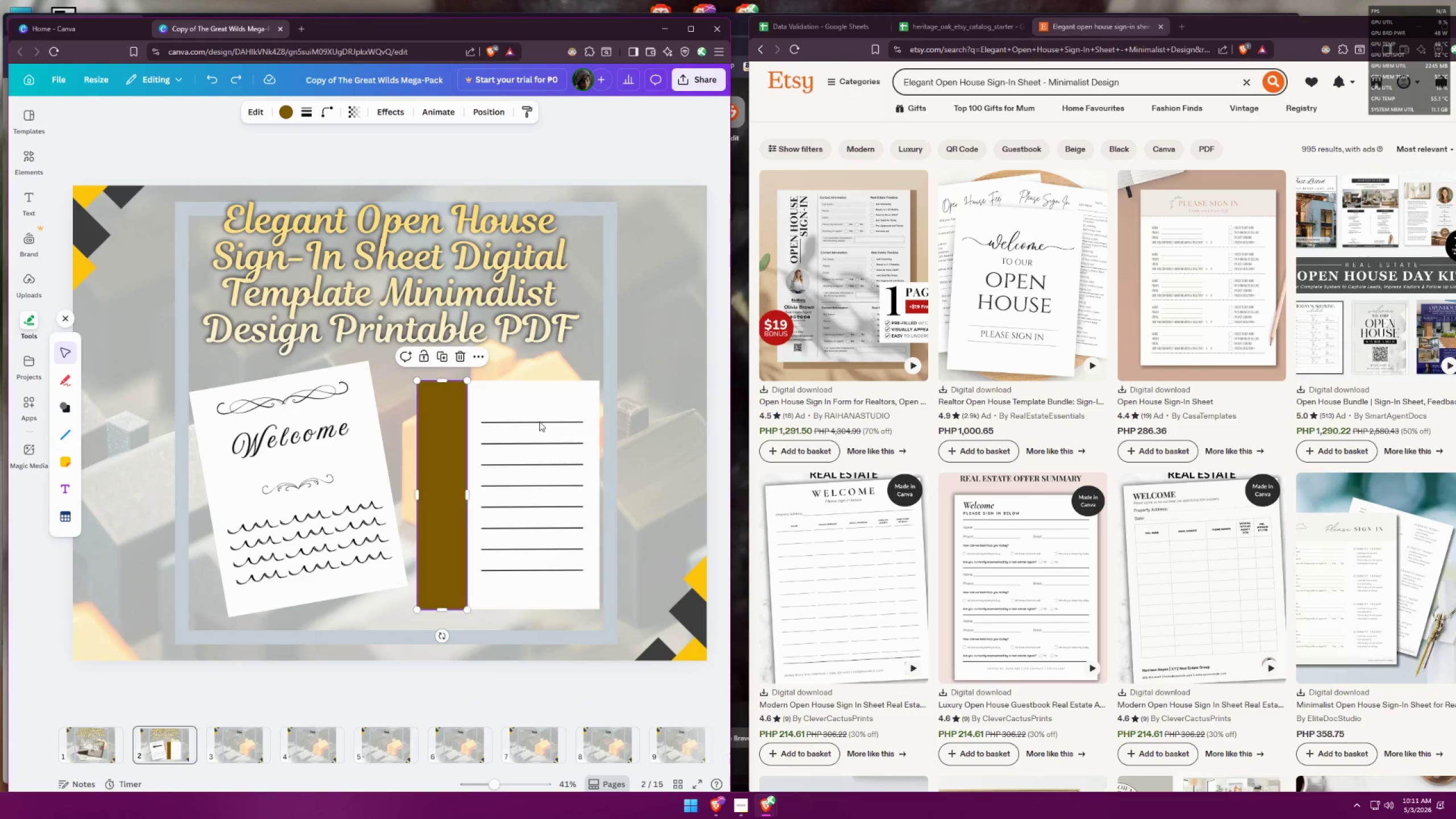 
left_click([557, 410])
 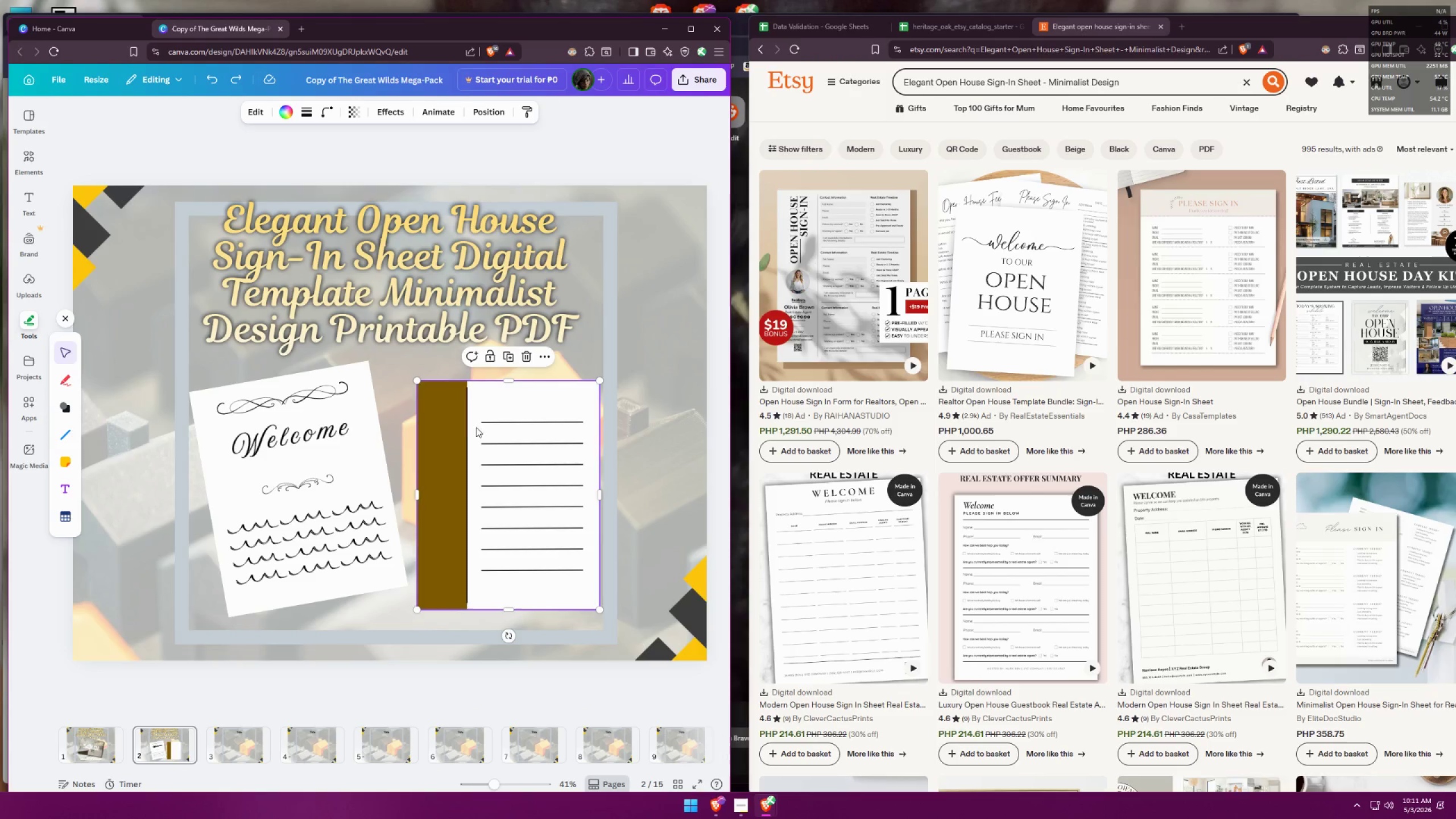 
left_click([445, 430])
 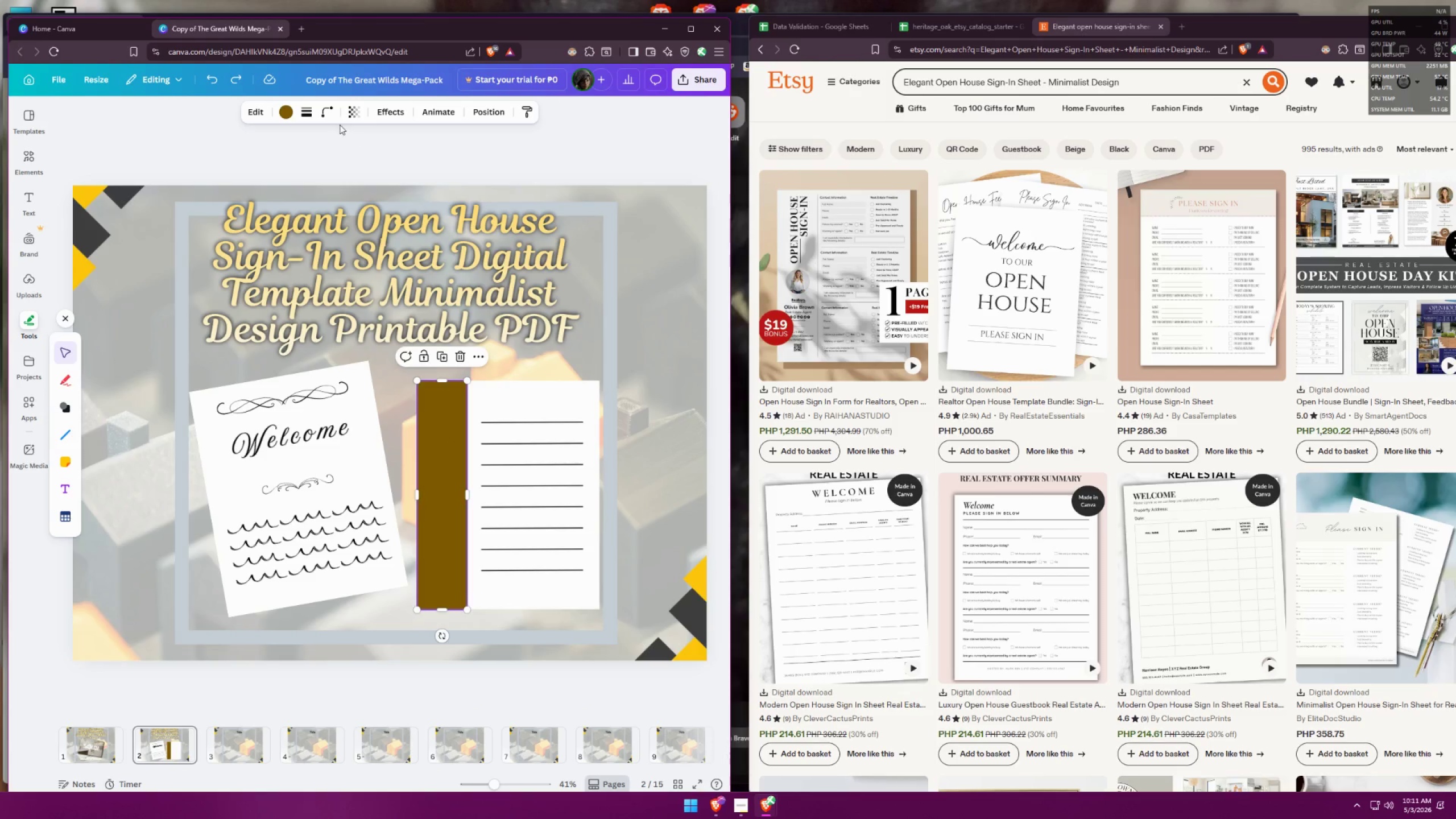 
left_click([288, 113])
 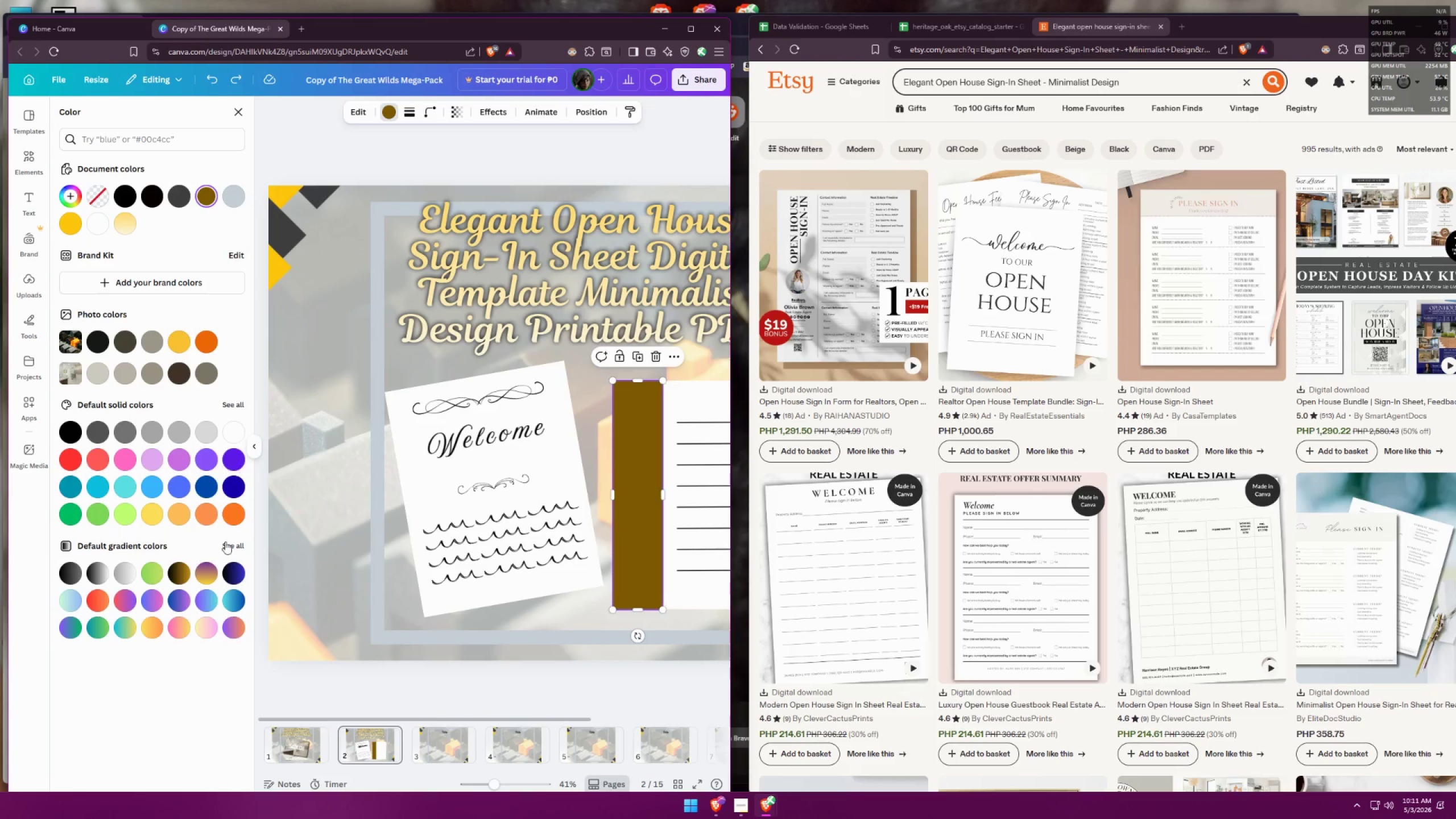 
left_click([241, 547])
 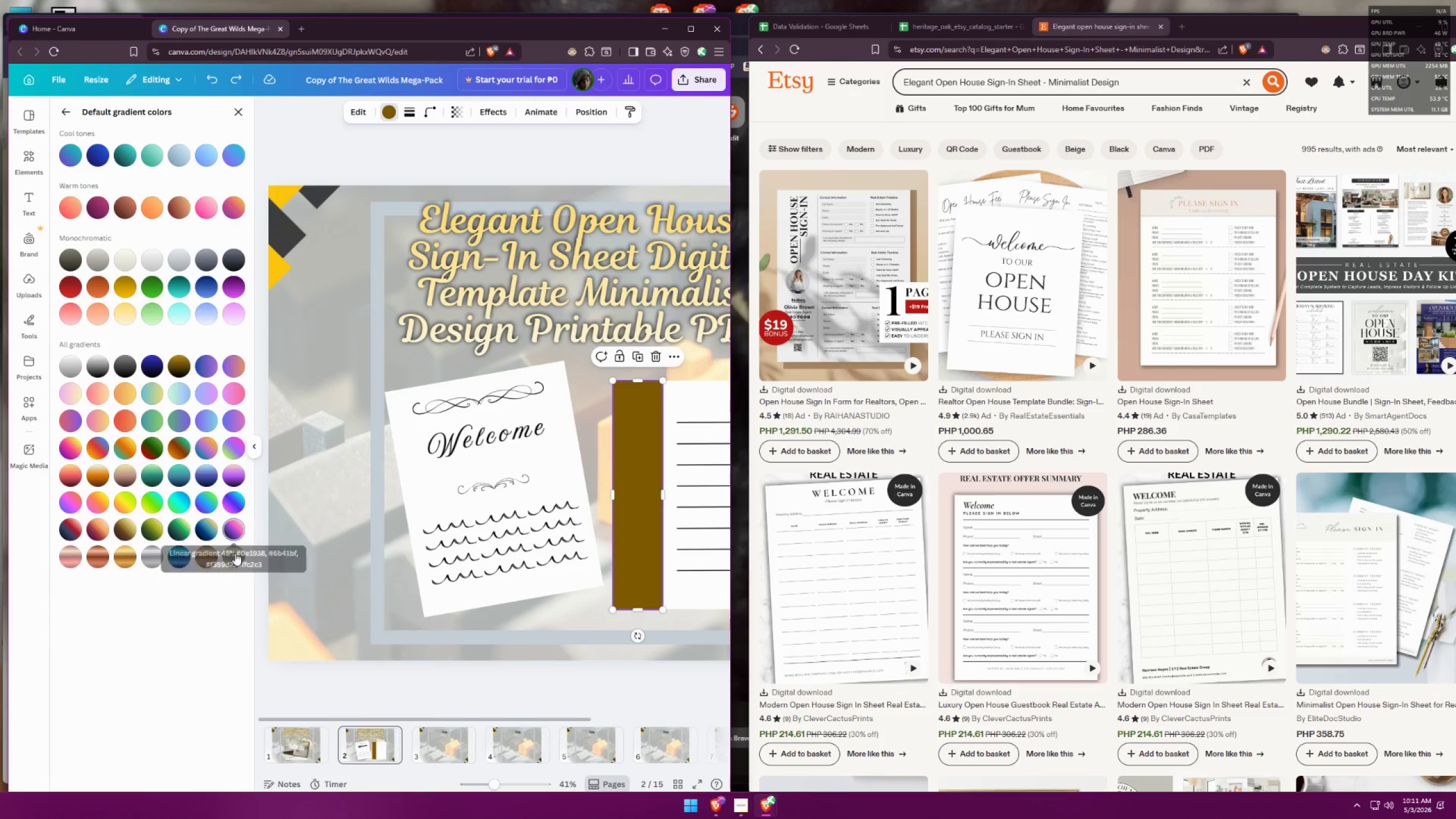 
left_click([234, 556])
 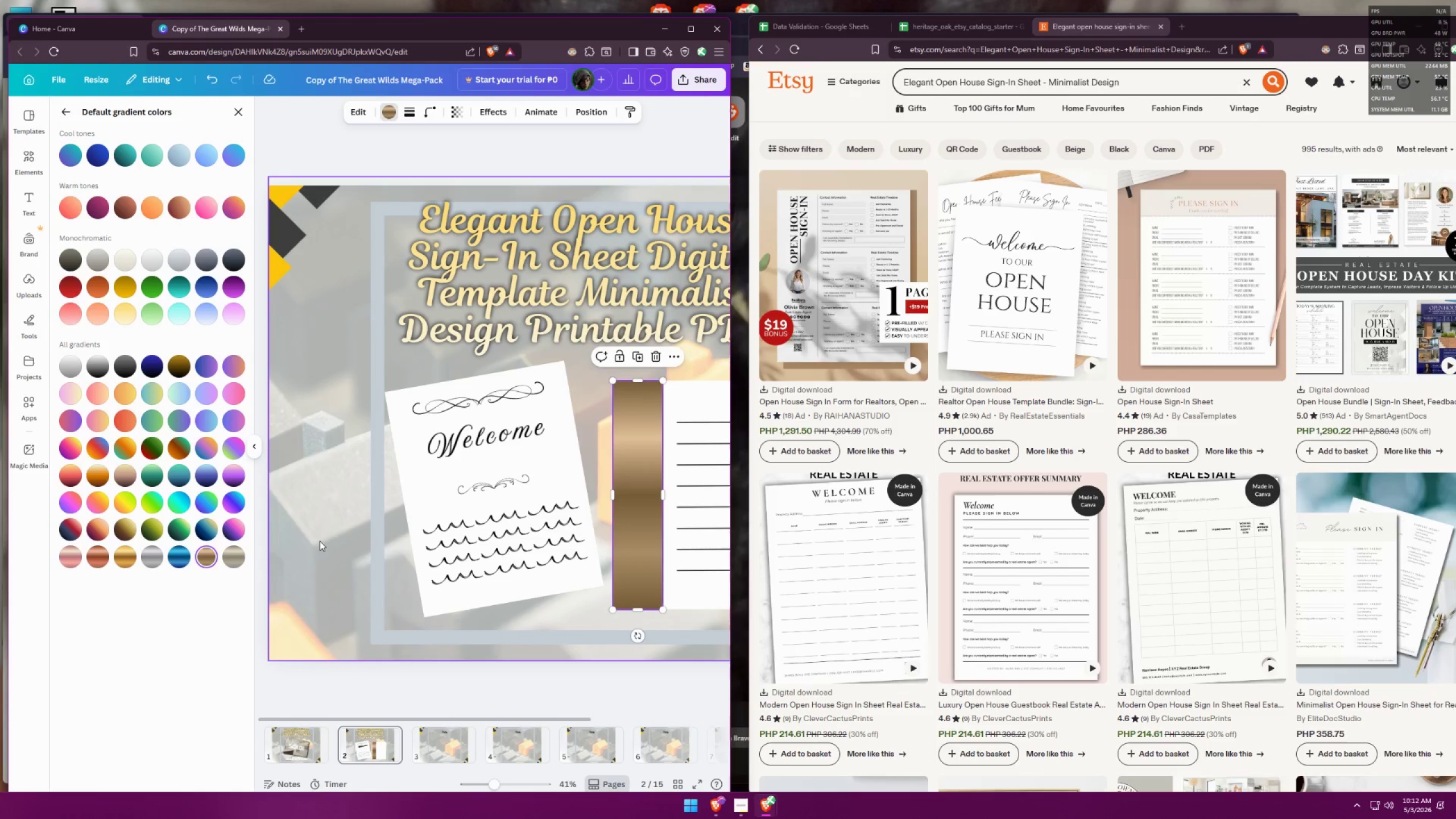 
wait(5.95)
 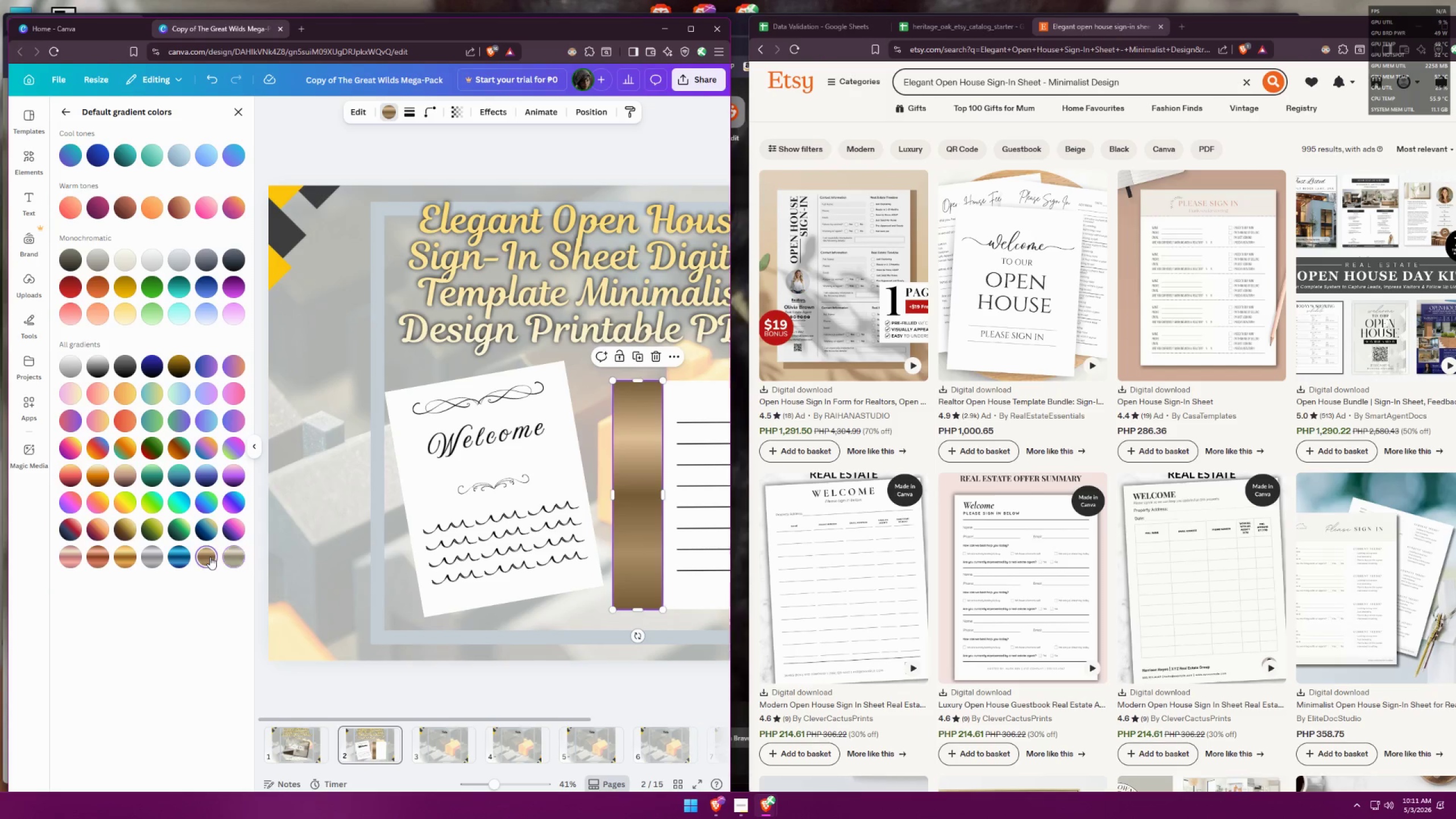 
left_click([114, 554])
 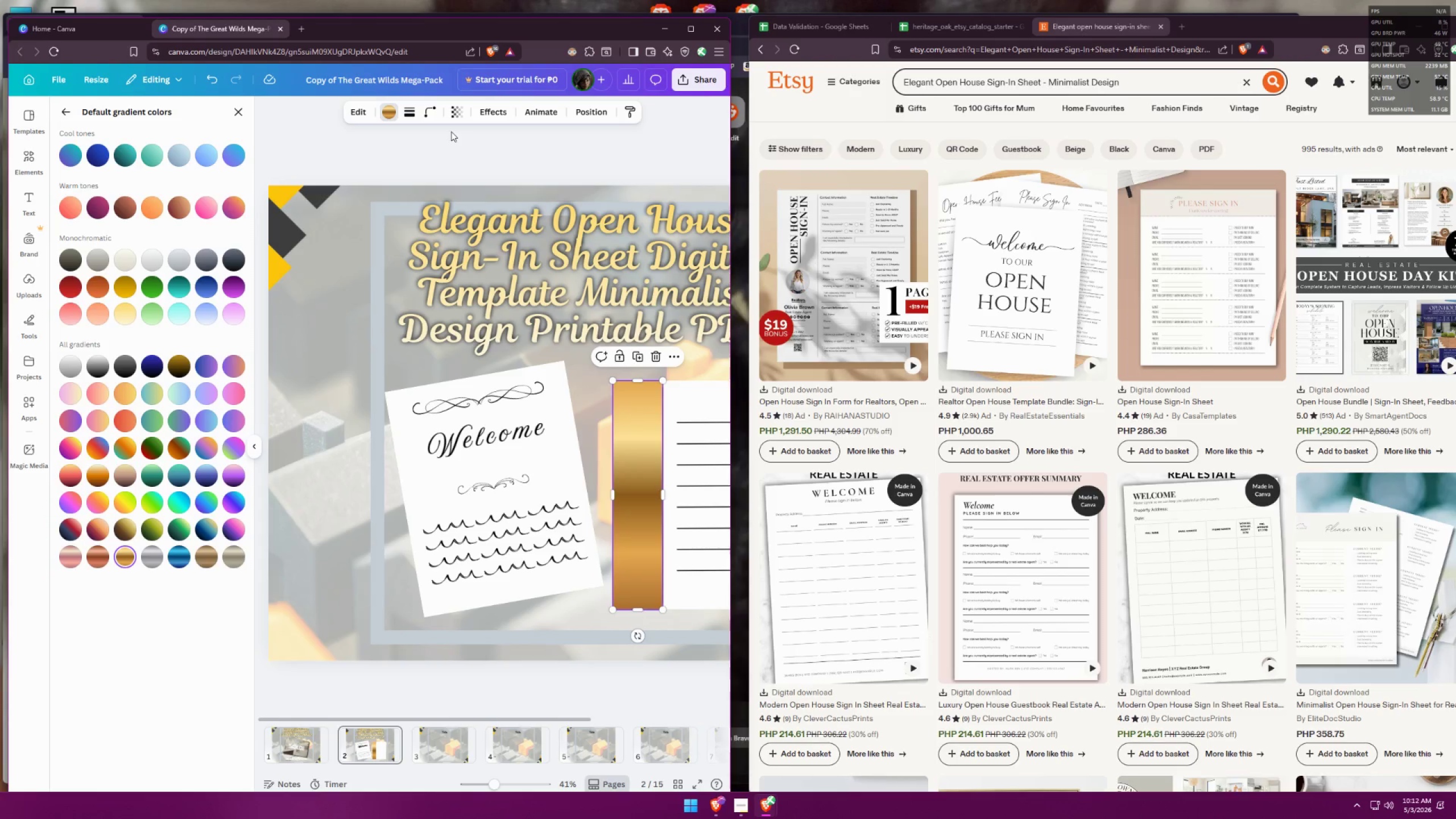 
left_click([454, 115])
 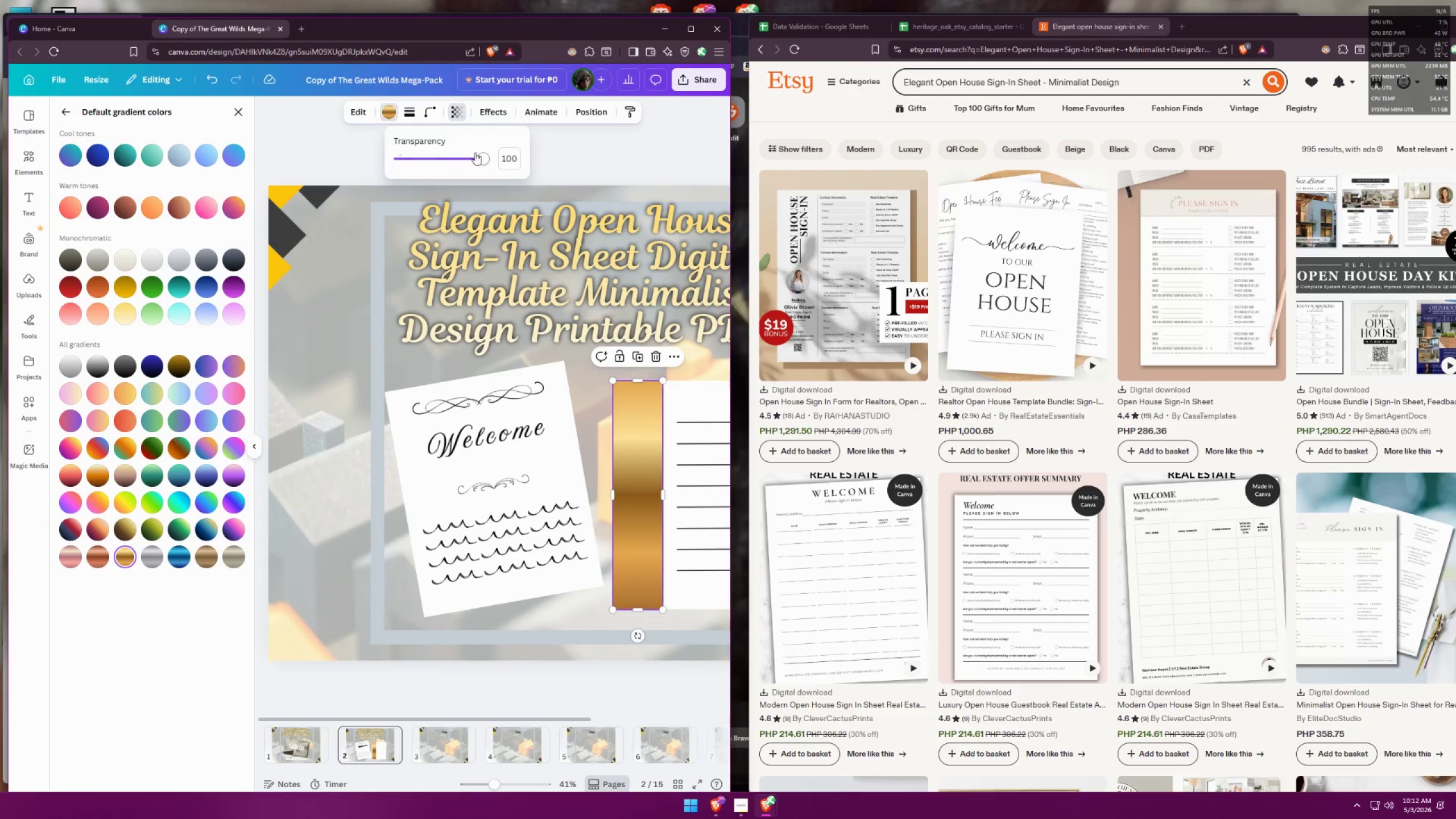 
left_click_drag(start_coordinate=[474, 154], to_coordinate=[445, 159])
 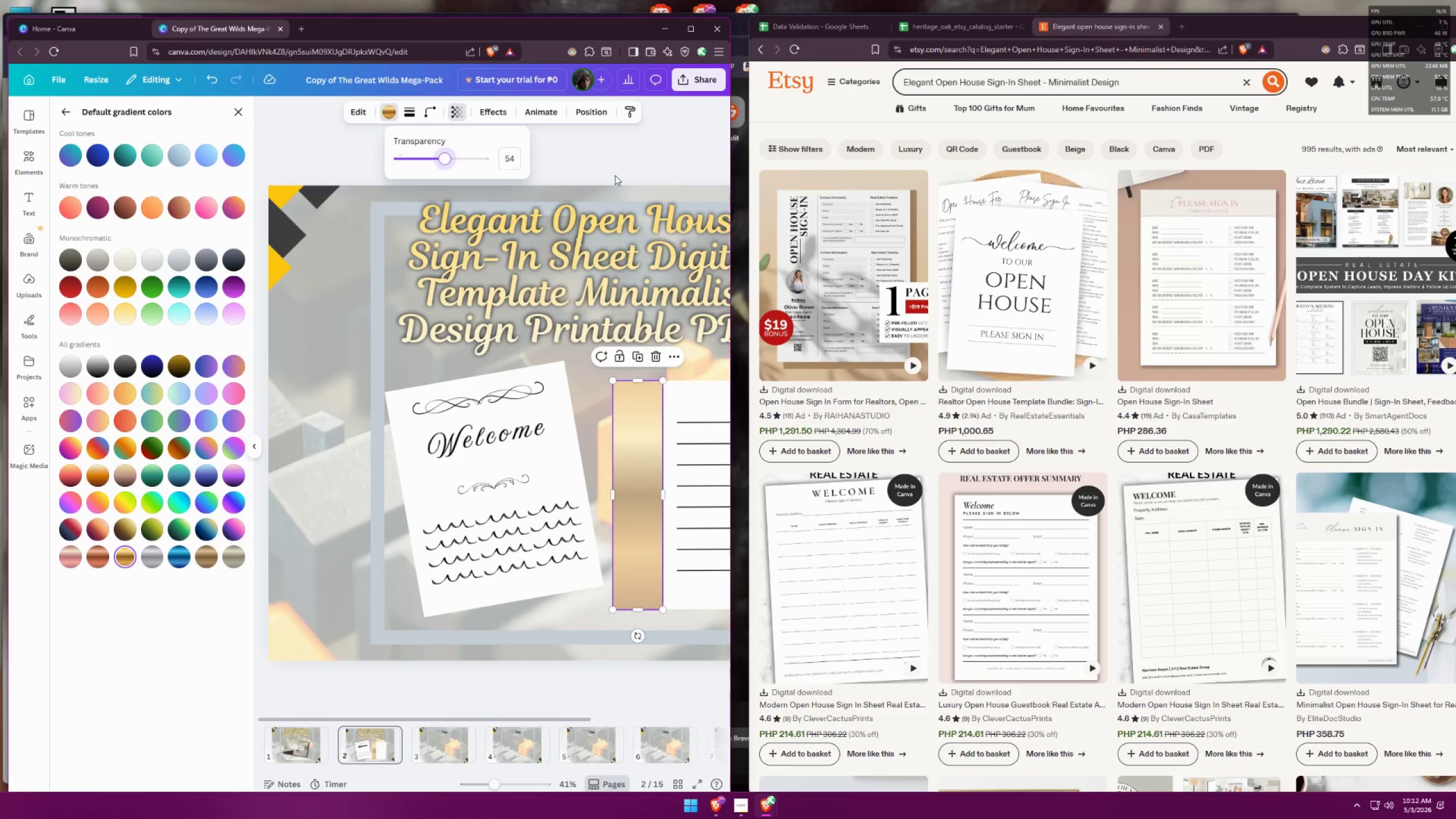 
double_click([615, 175])
 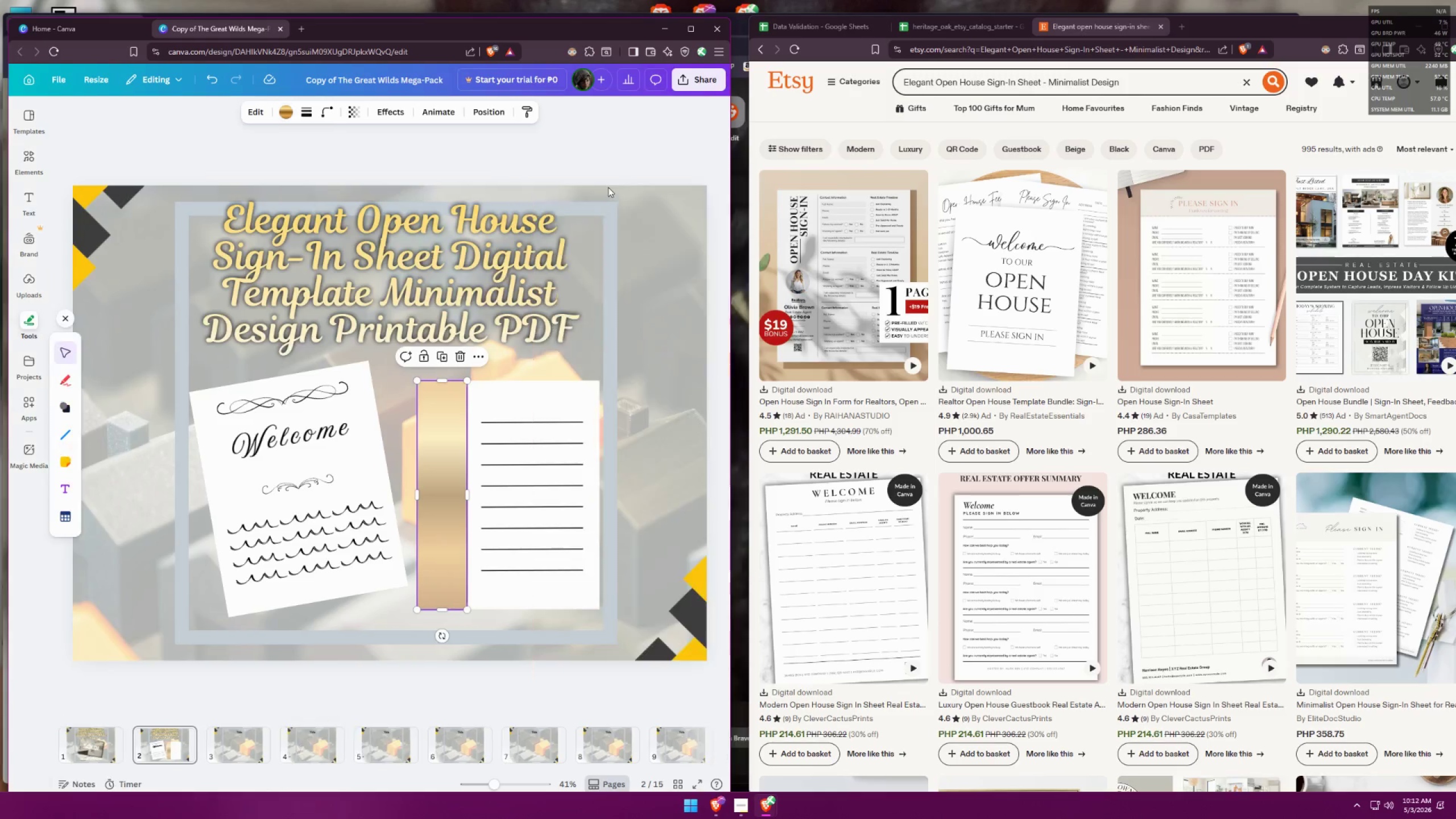 
hold_key(key=ControlLeft, duration=0.3)
 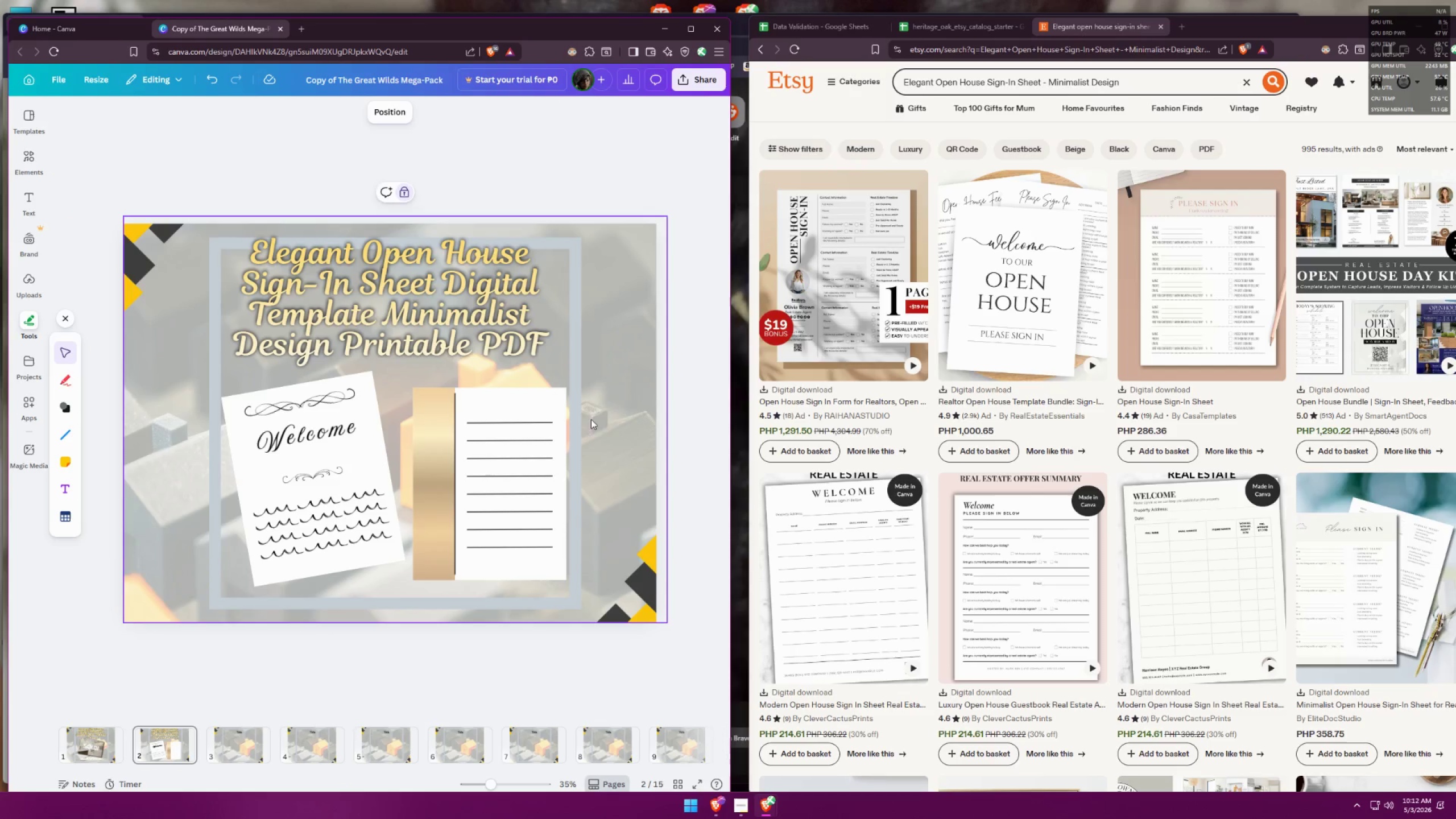 
left_click([585, 417])
 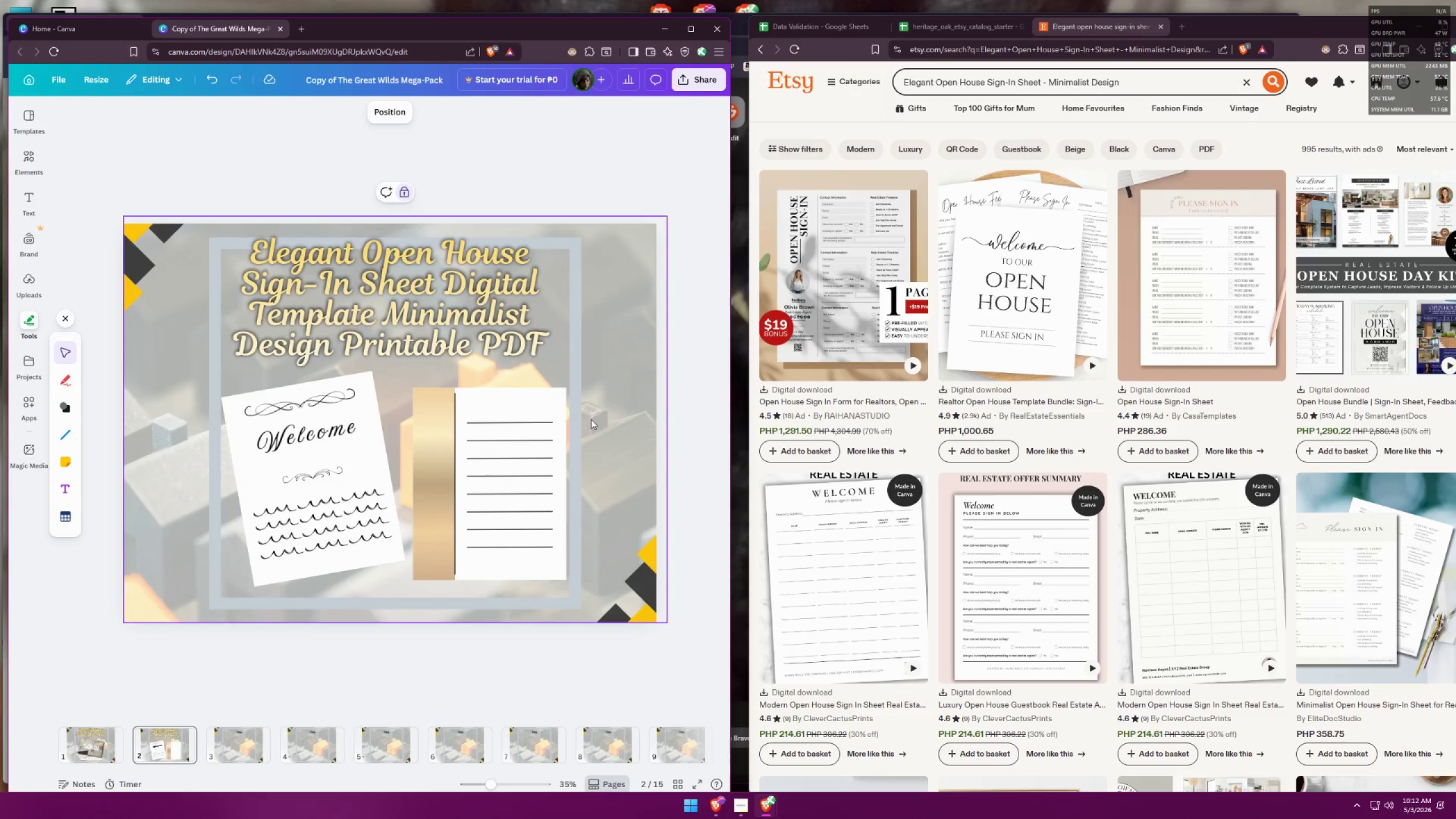 
scroll: coordinate [464, 437], scroll_direction: down, amount: 1.0
 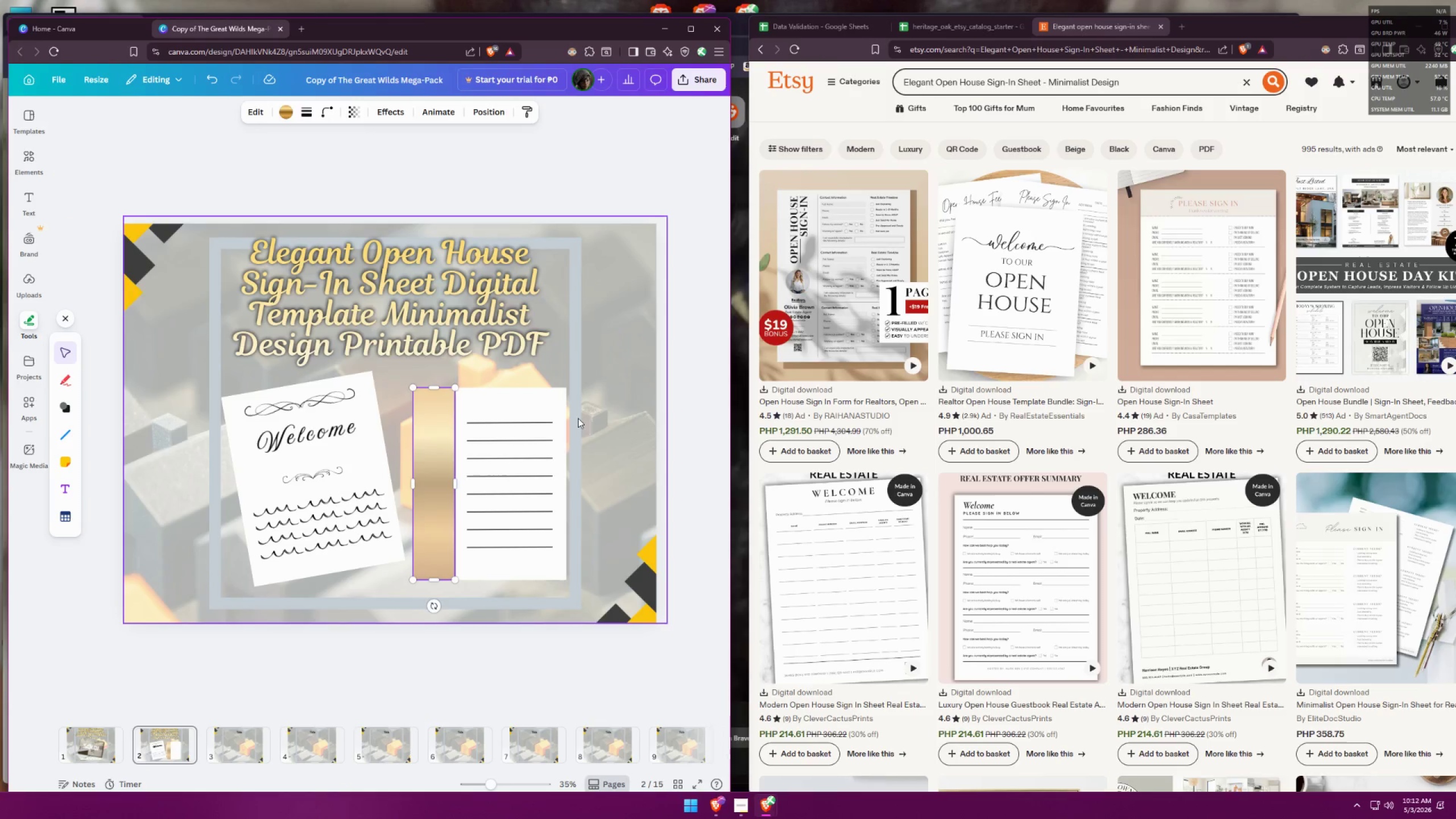 
hold_key(key=ControlLeft, duration=1.5)
scroll: coordinate [590, 416], scroll_direction: down, amount: 6.0
 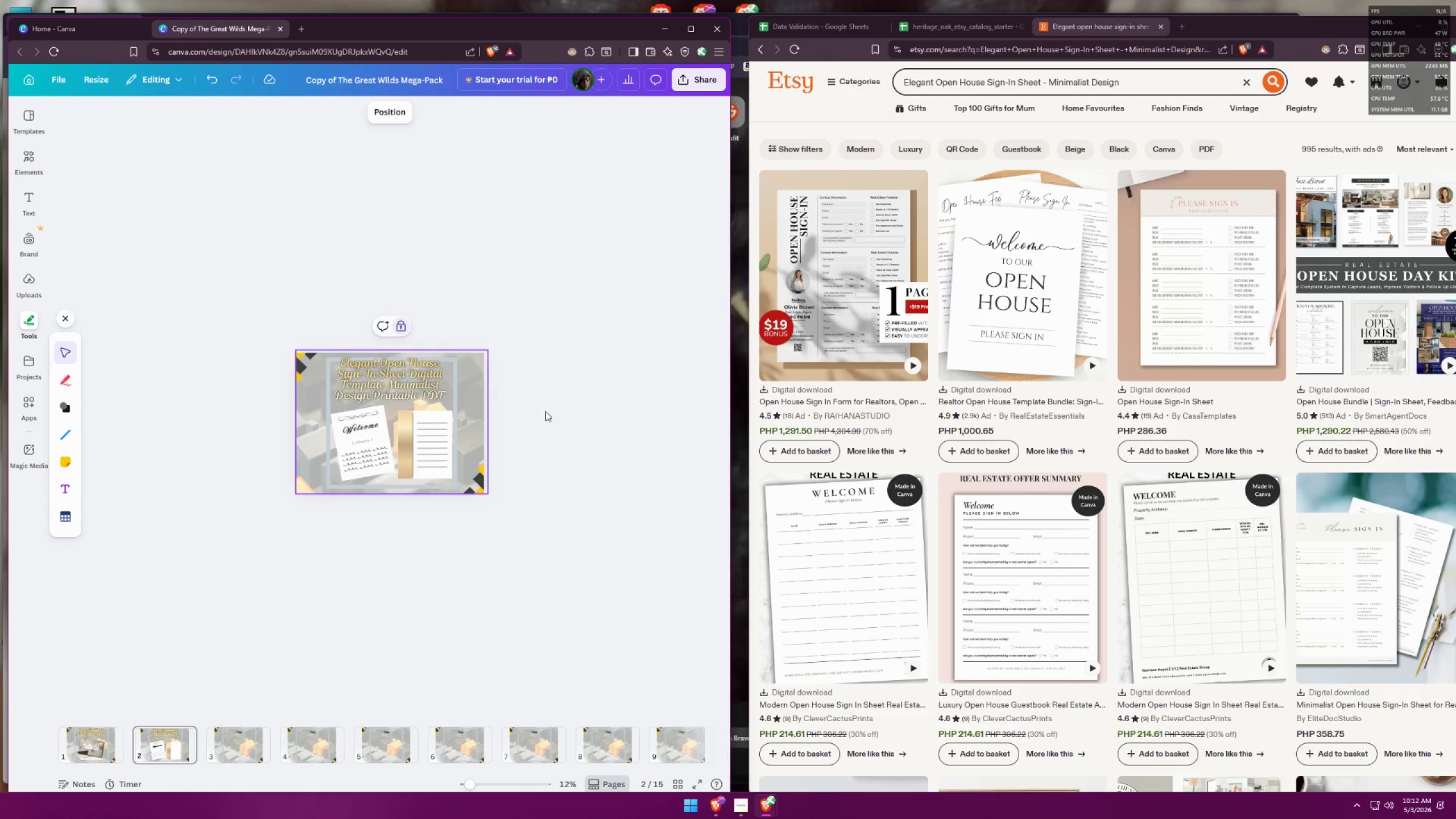 
hold_key(key=ControlLeft, duration=0.41)
scroll: coordinate [349, 506], scroll_direction: up, amount: 6.0
 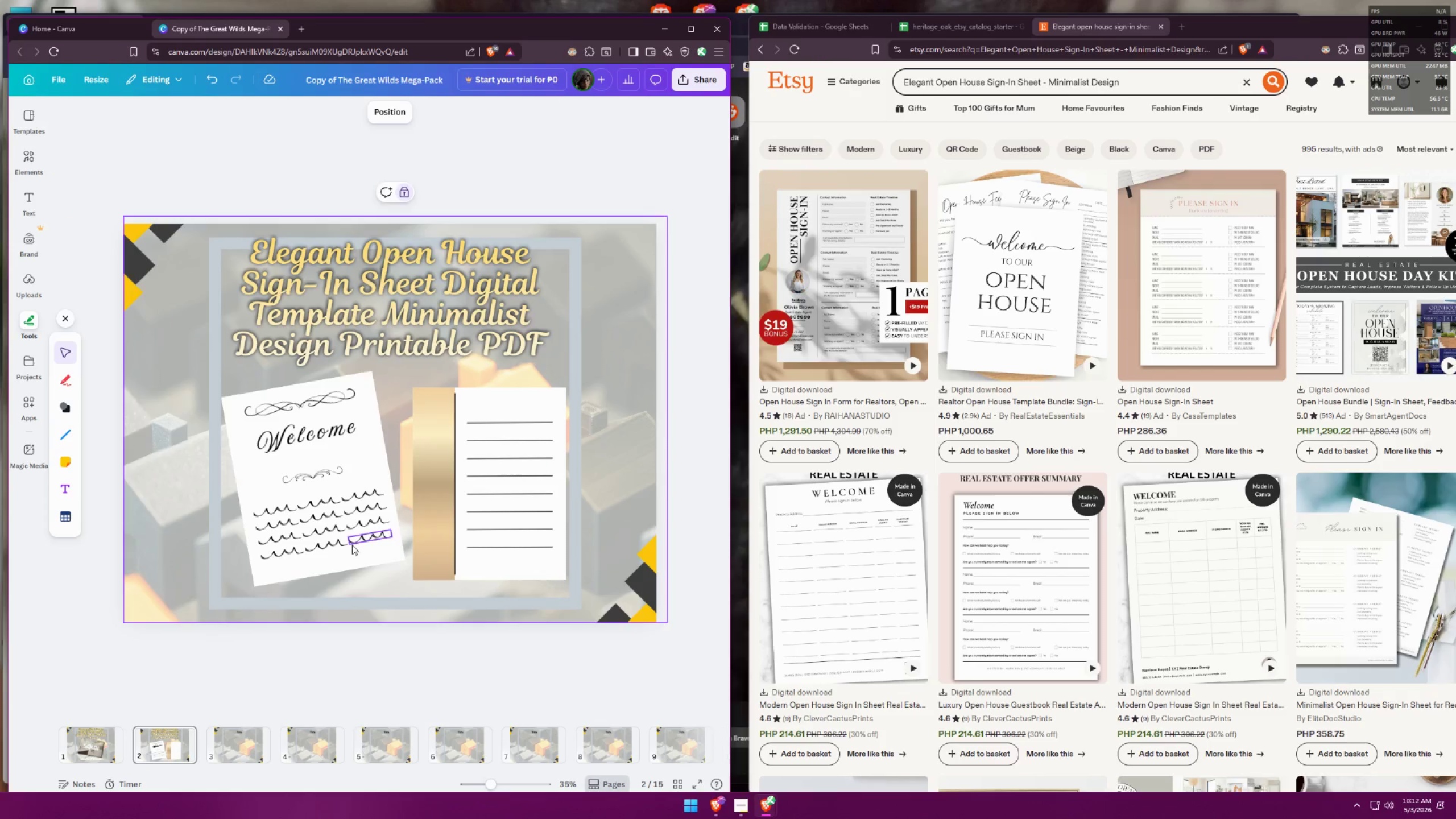 
left_click([361, 607])
 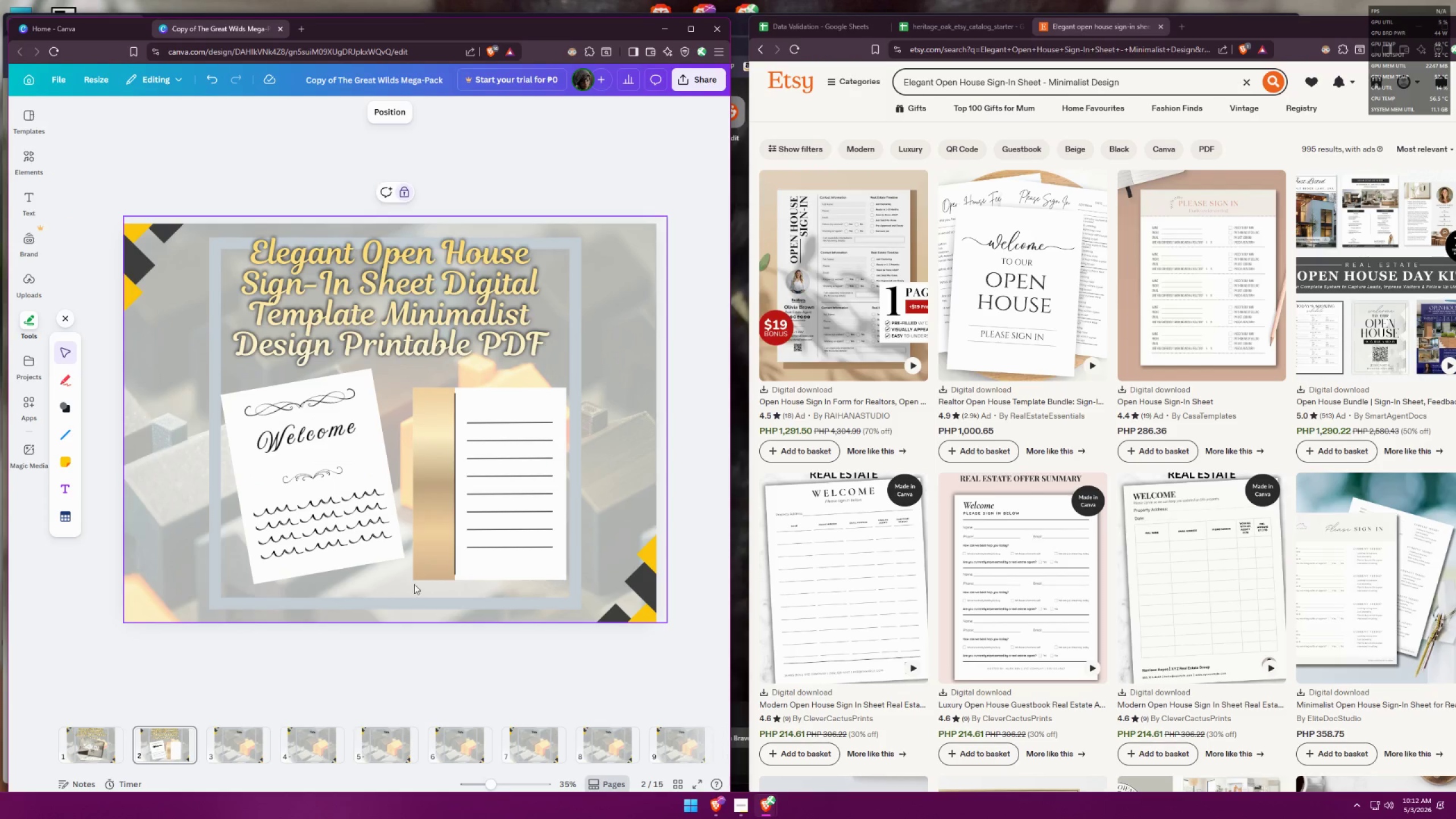 
hold_key(key=ControlLeft, duration=0.52)
scroll: coordinate [456, 421], scroll_direction: down, amount: 6.0
 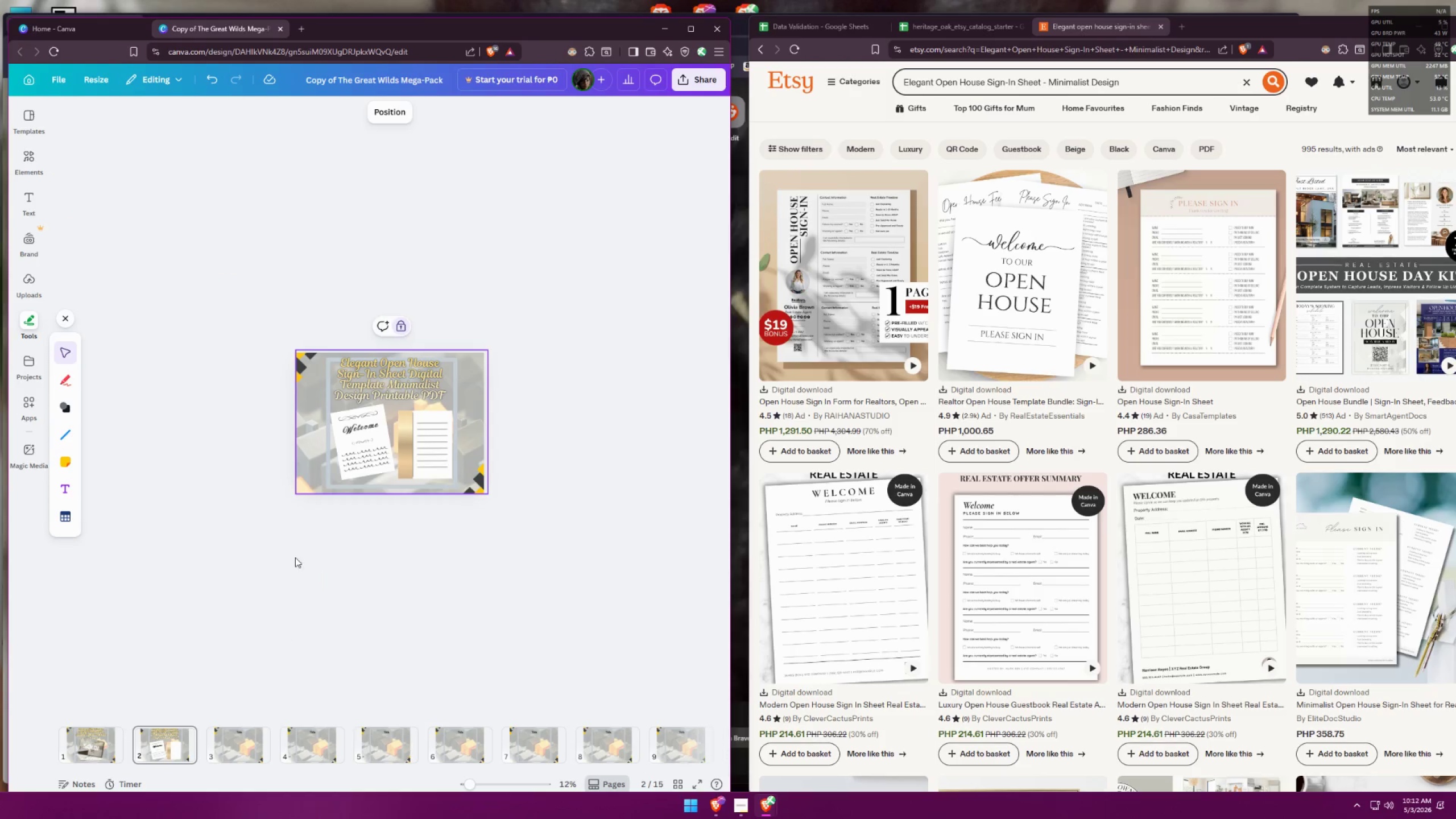 
left_click([390, 376])
 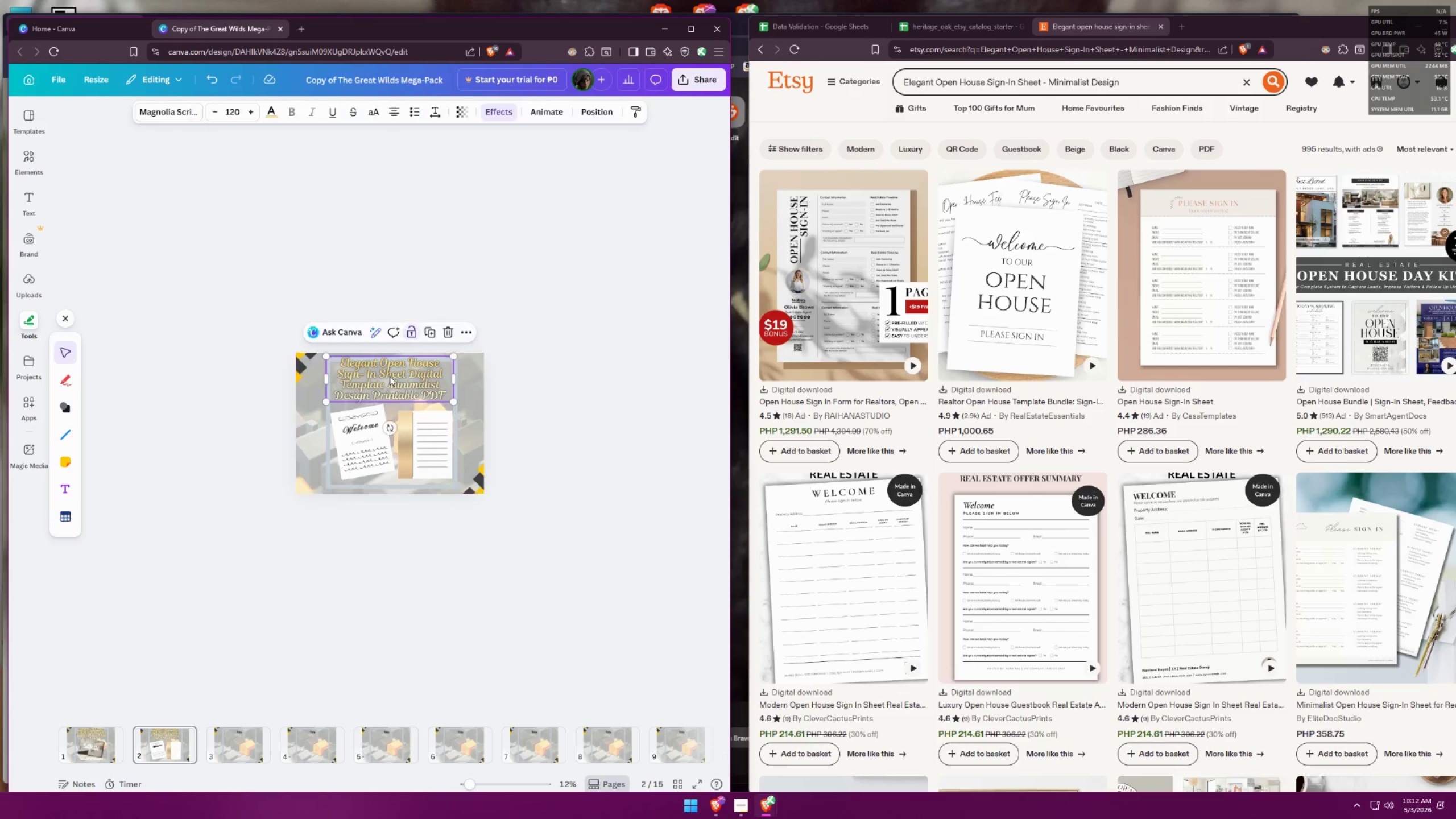 
key(Control+ControlLeft)
 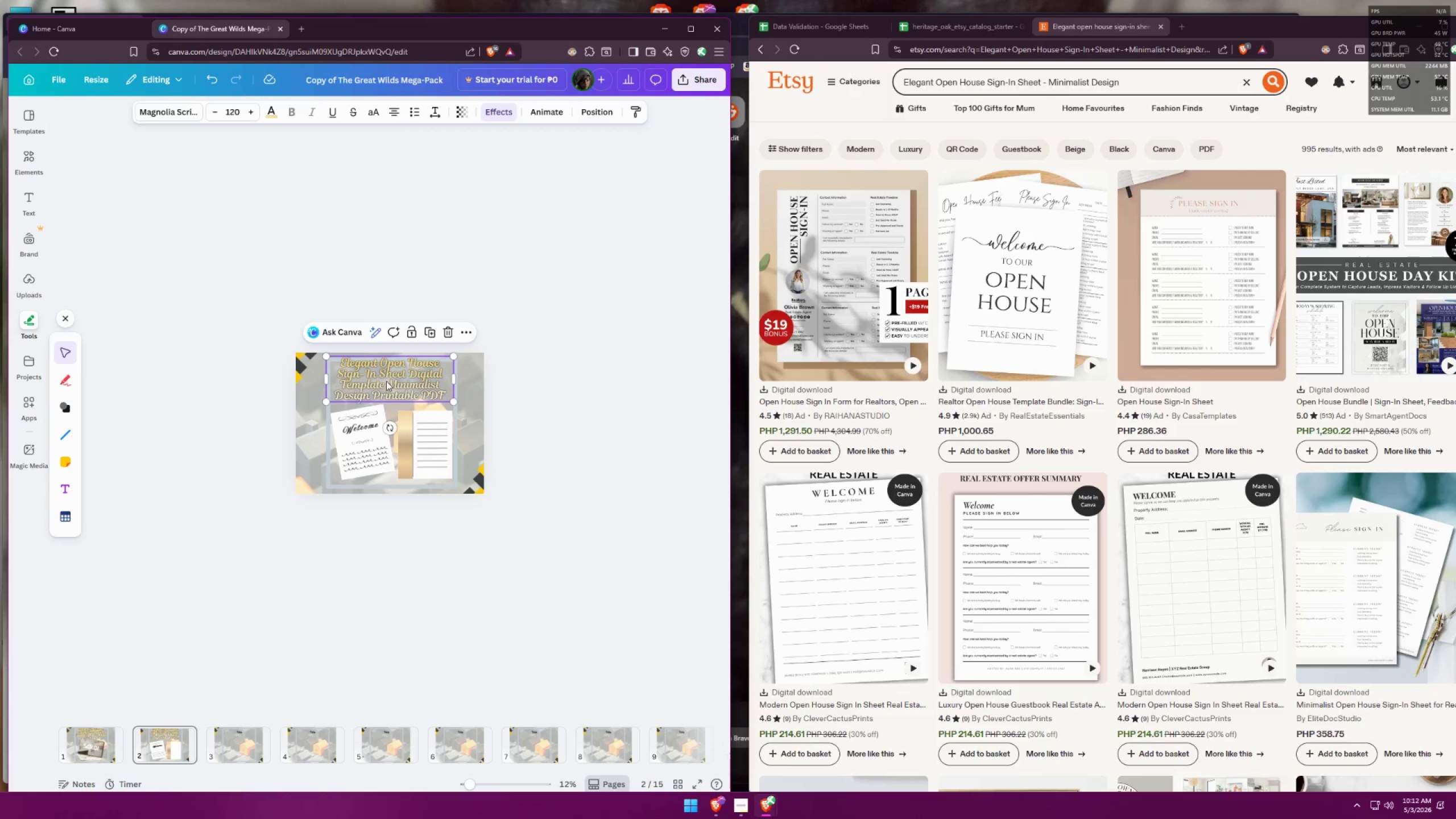 
key(Control+C)
 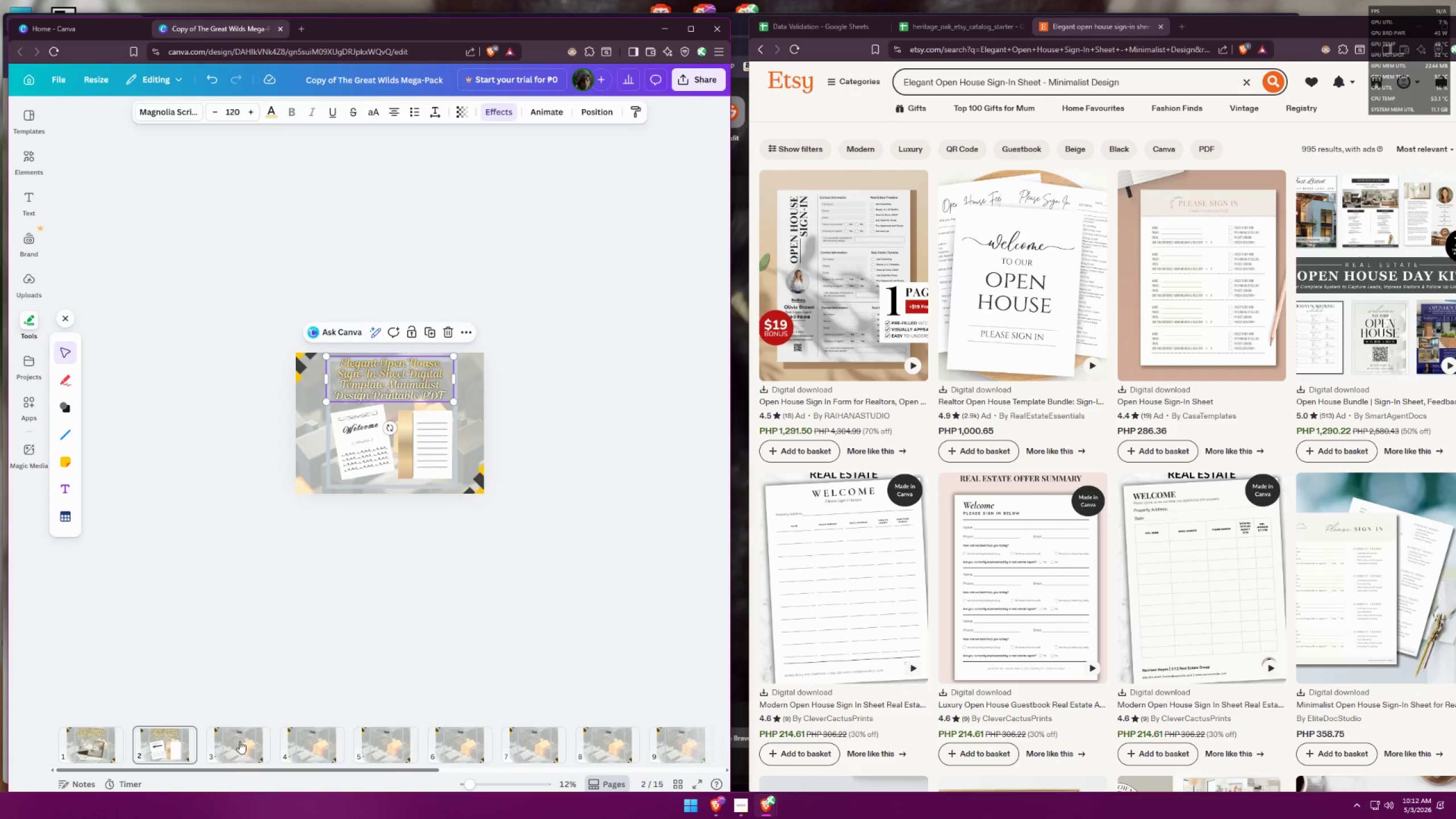 
key(Control+ControlLeft)
 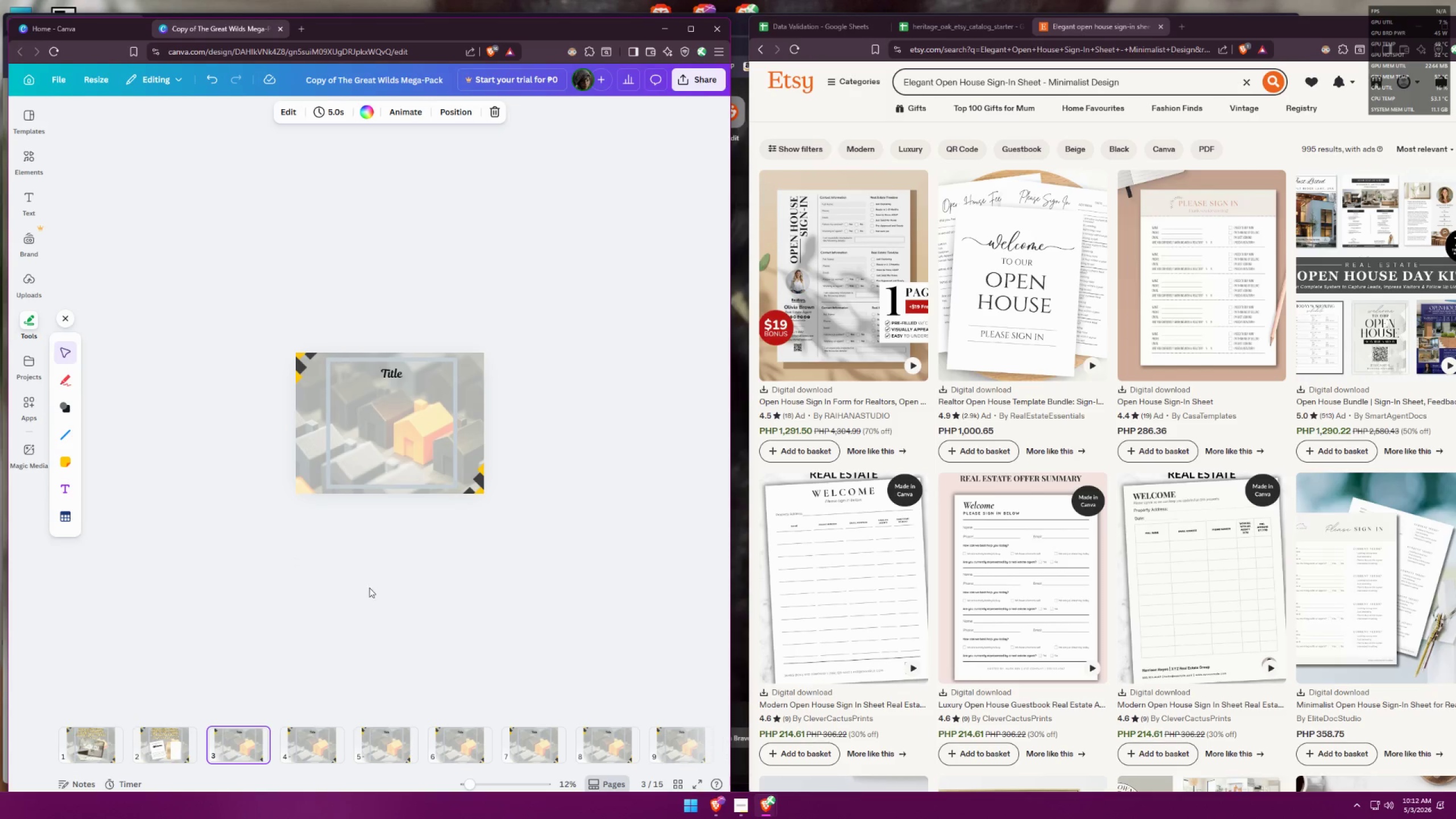 
key(Control+V)
 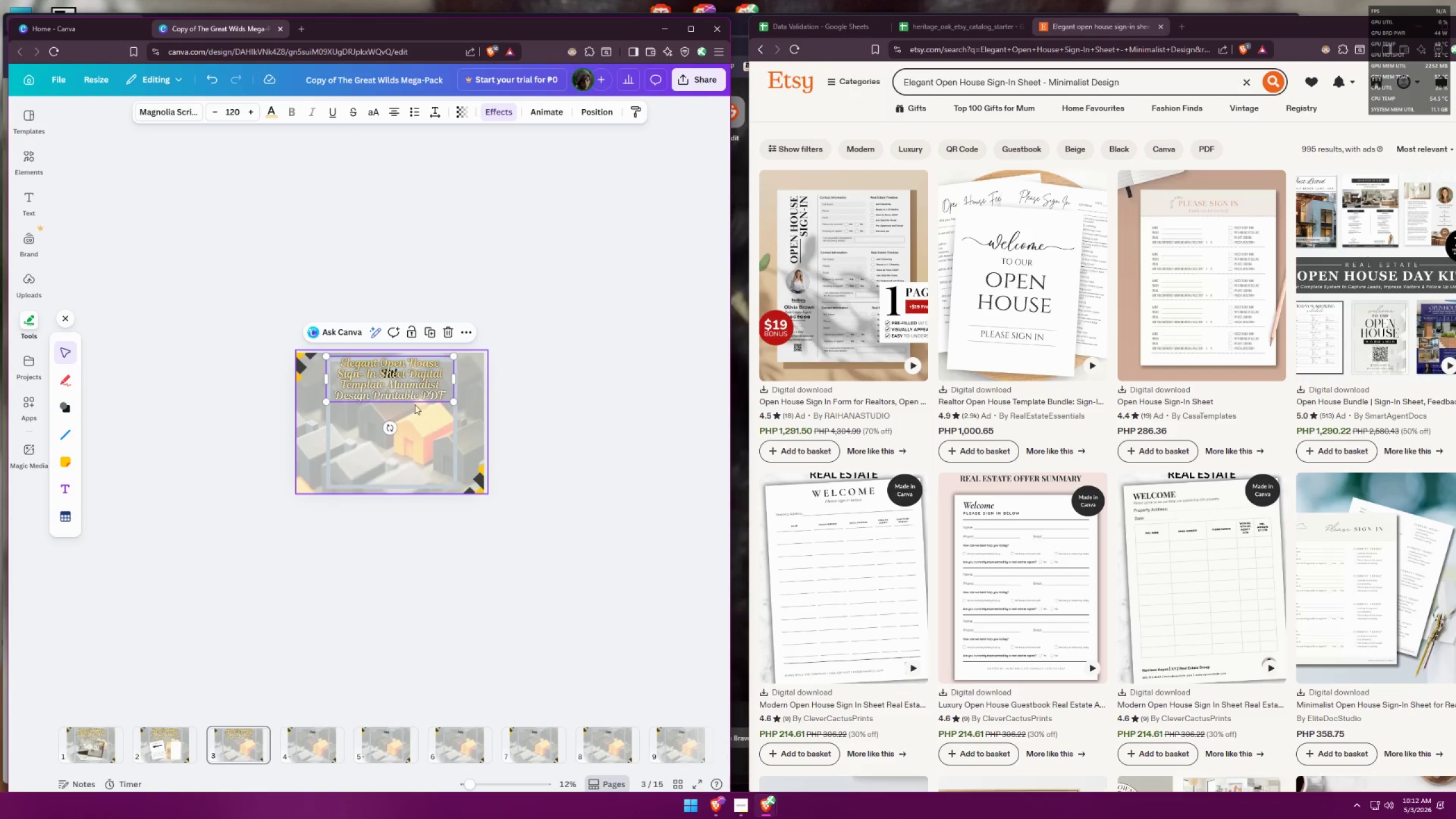 
key(Control+ControlLeft)
 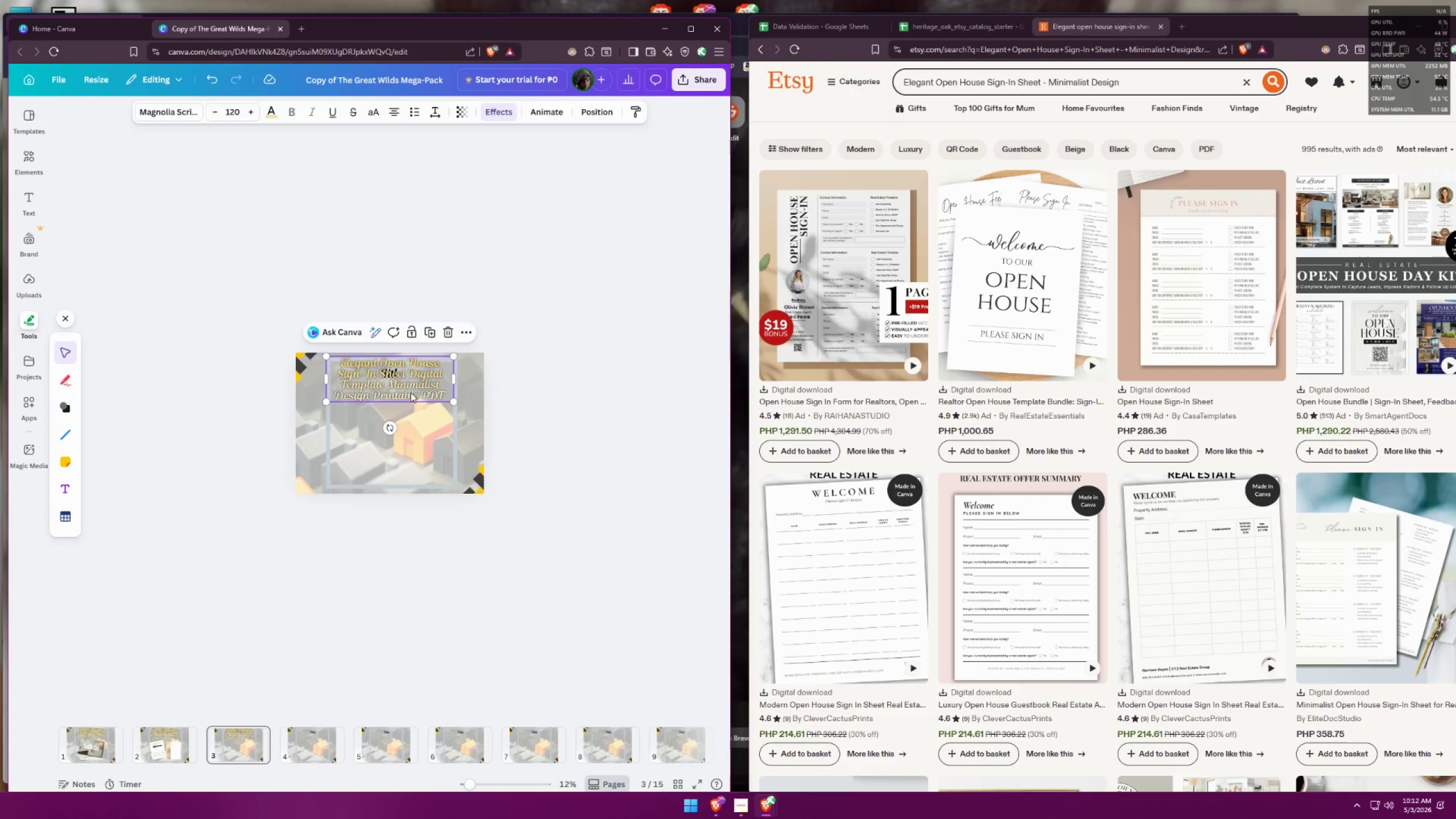 
key(Control+Z)
 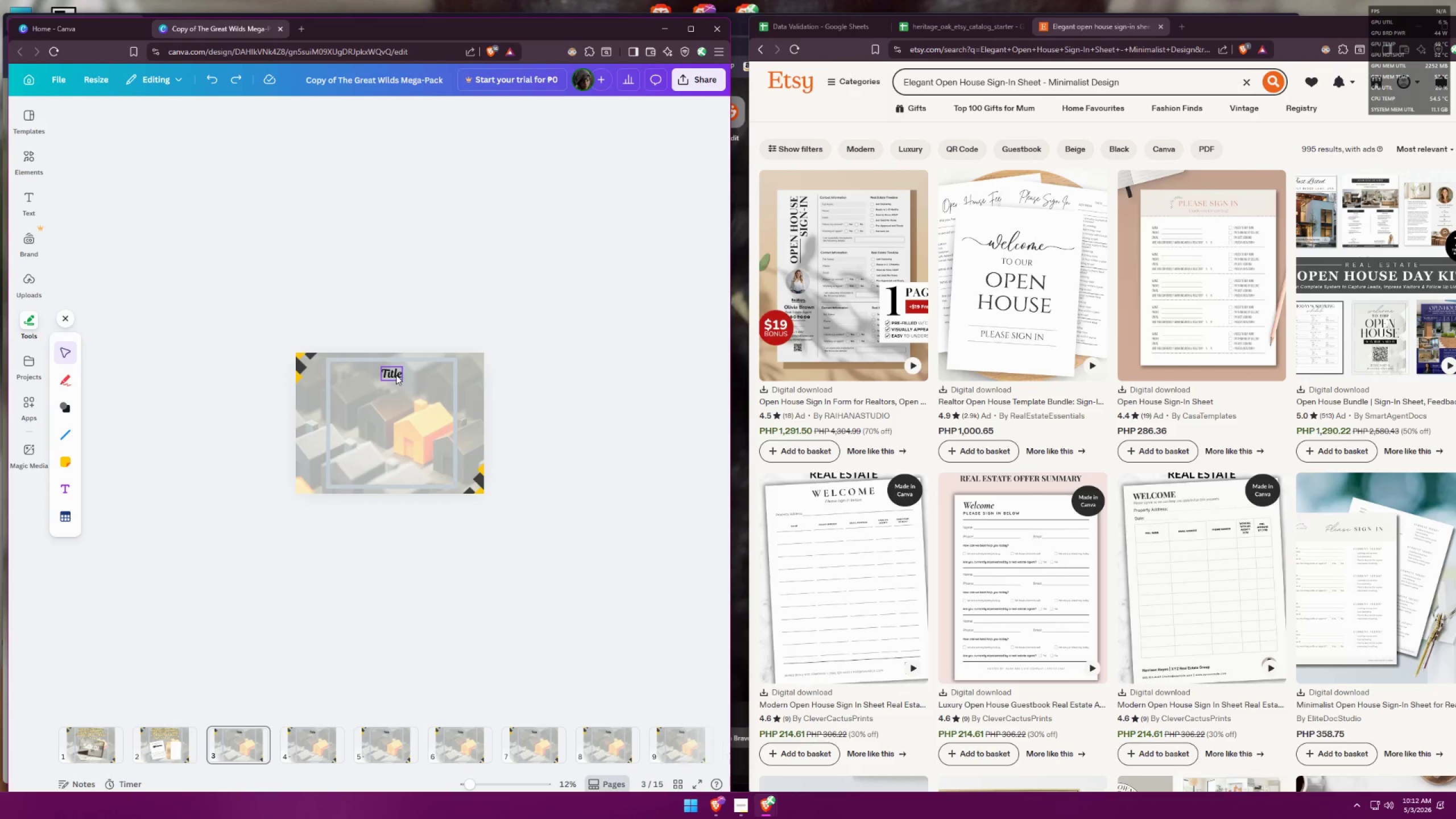 
left_click([396, 375])
 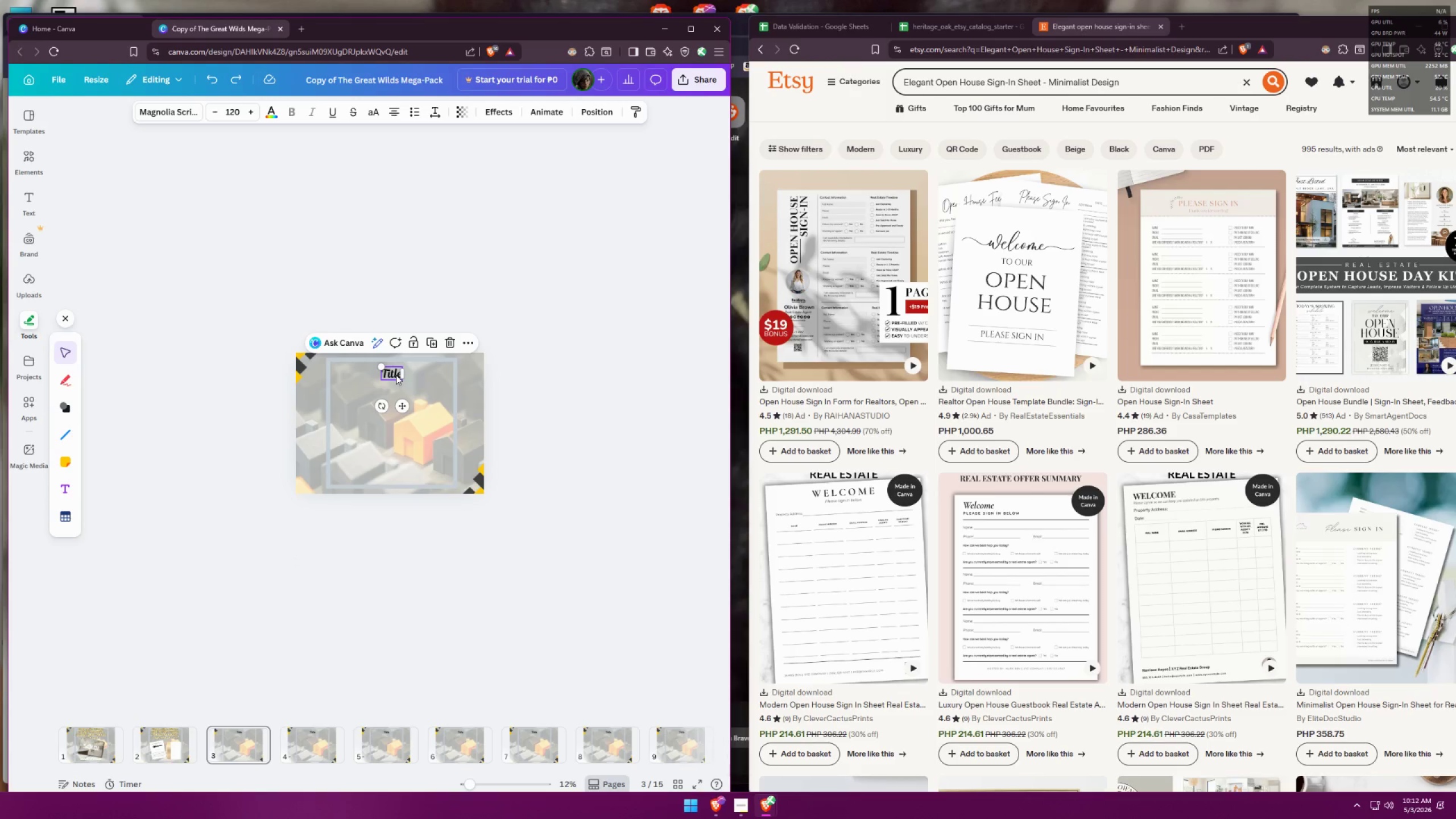 
key(Backspace)
 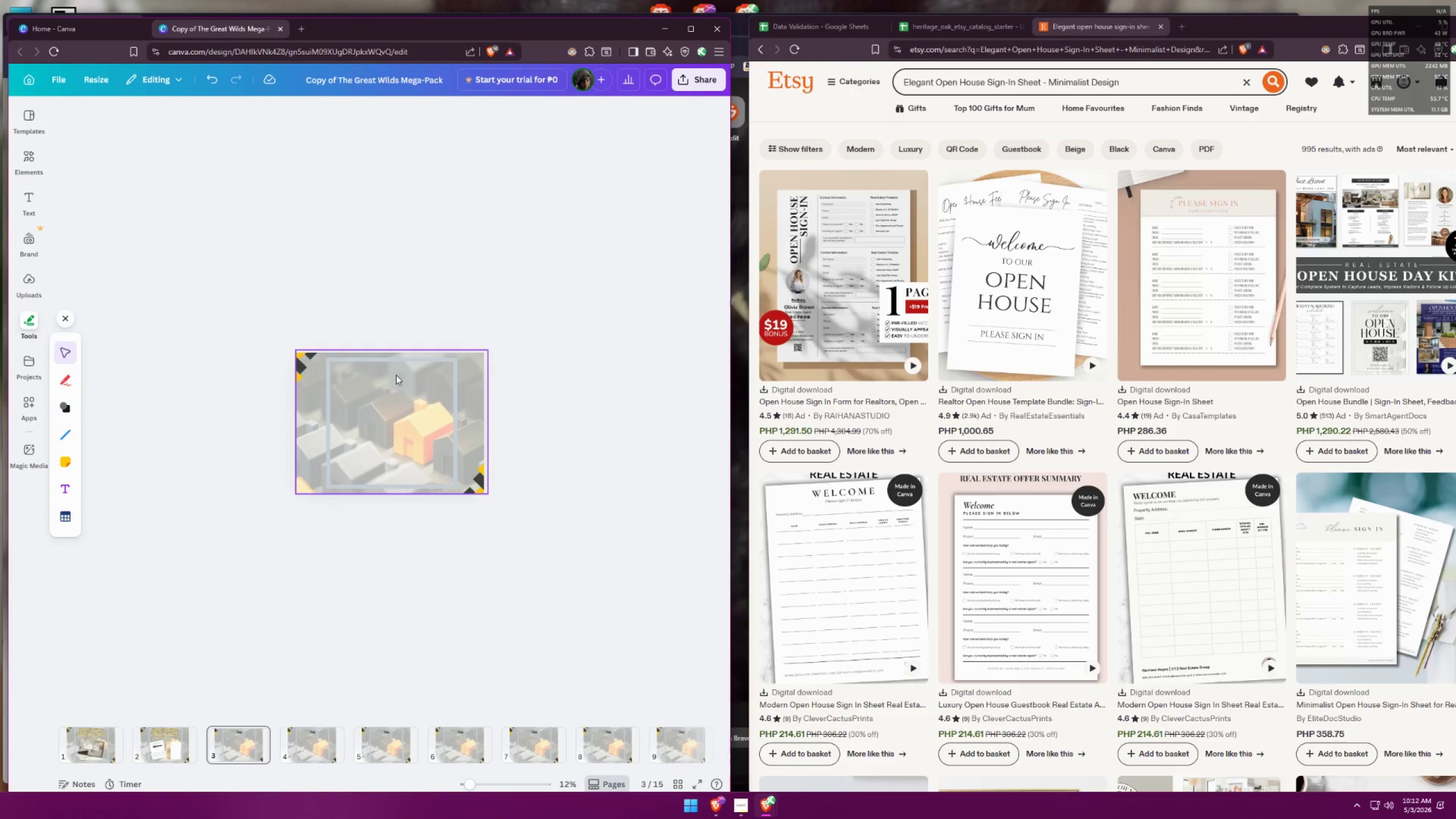 
key(Control+ControlLeft)
 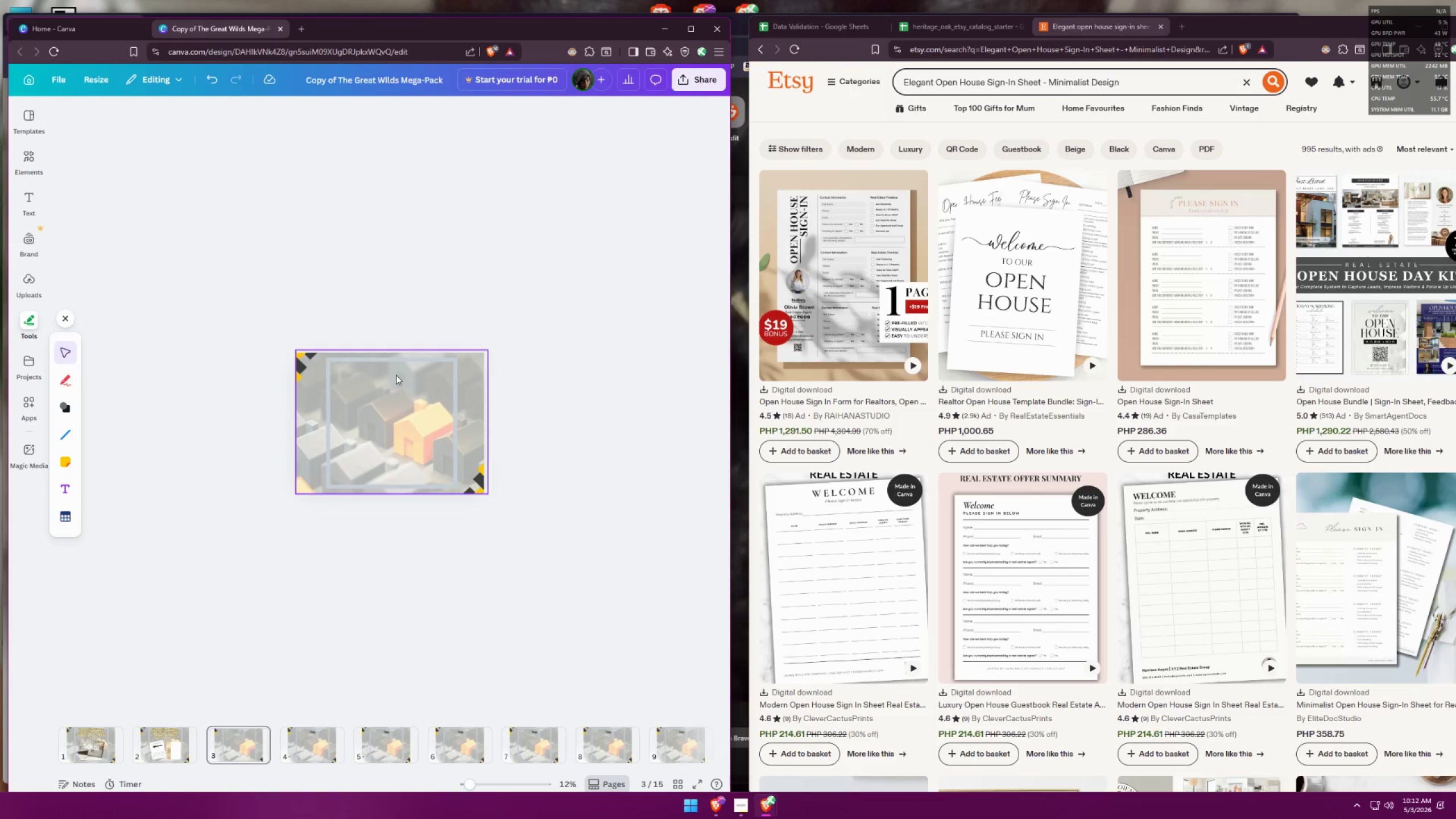 
key(Control+V)
 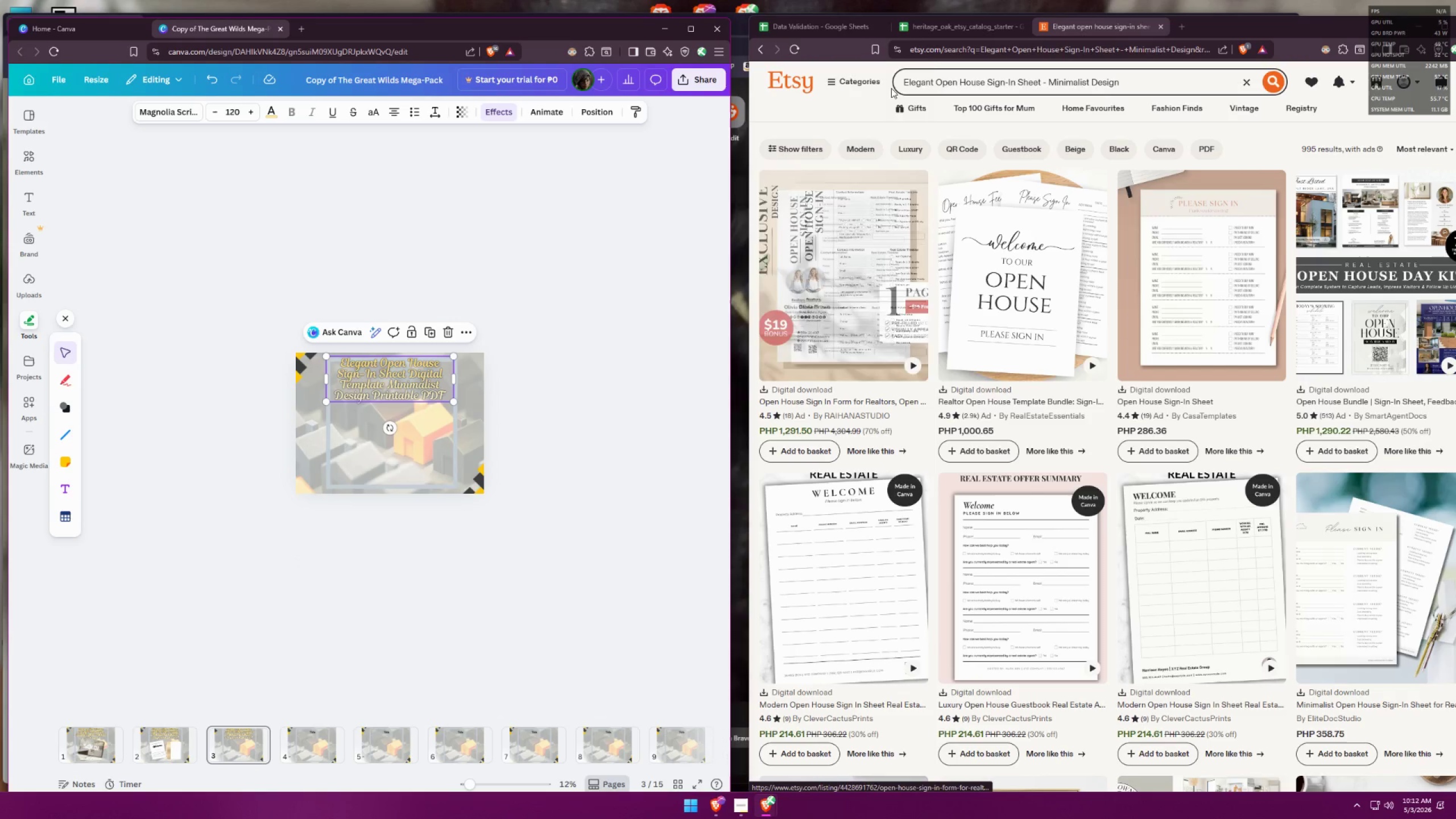 
left_click([845, 31])
 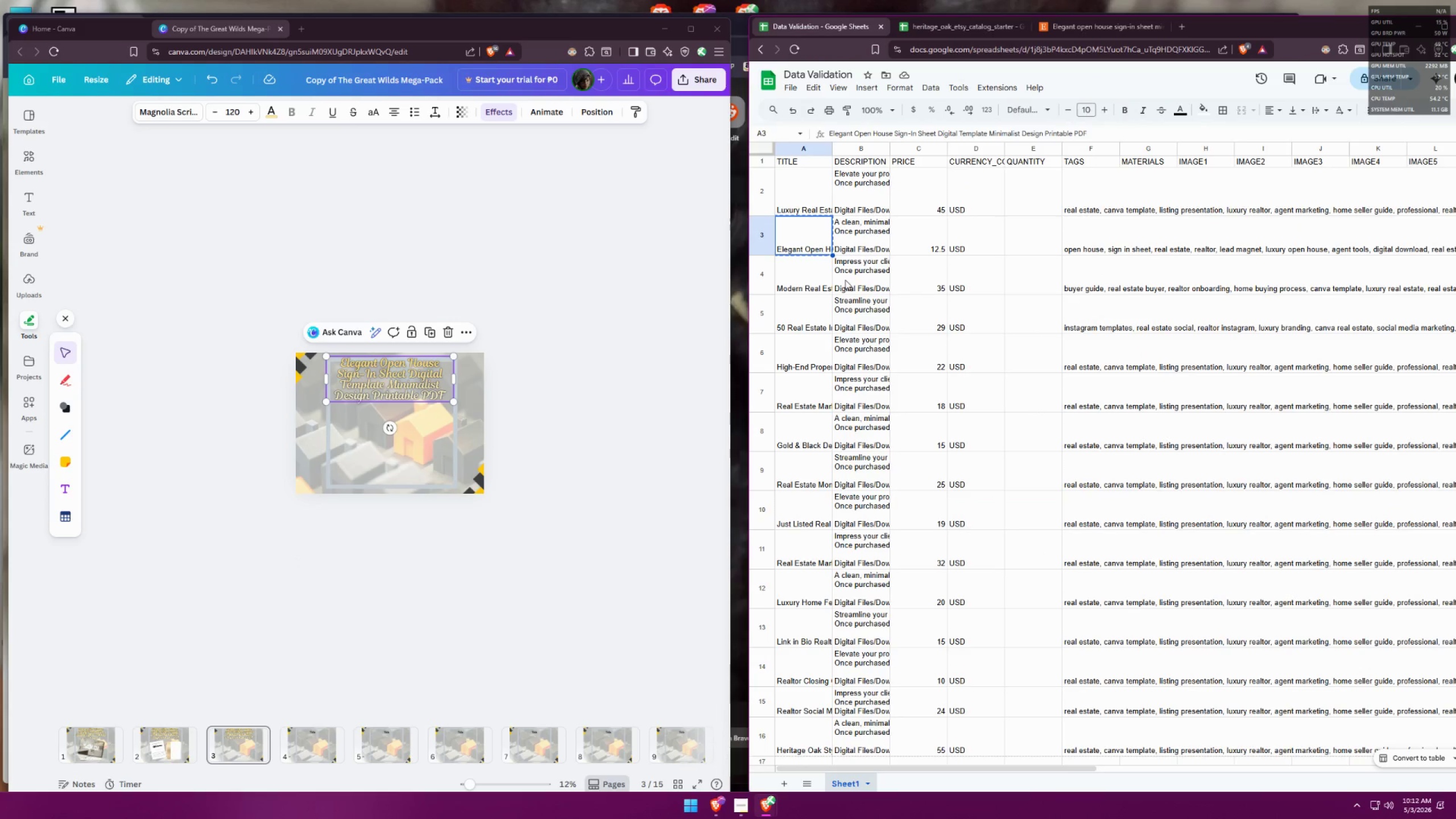 
left_click([808, 283])
 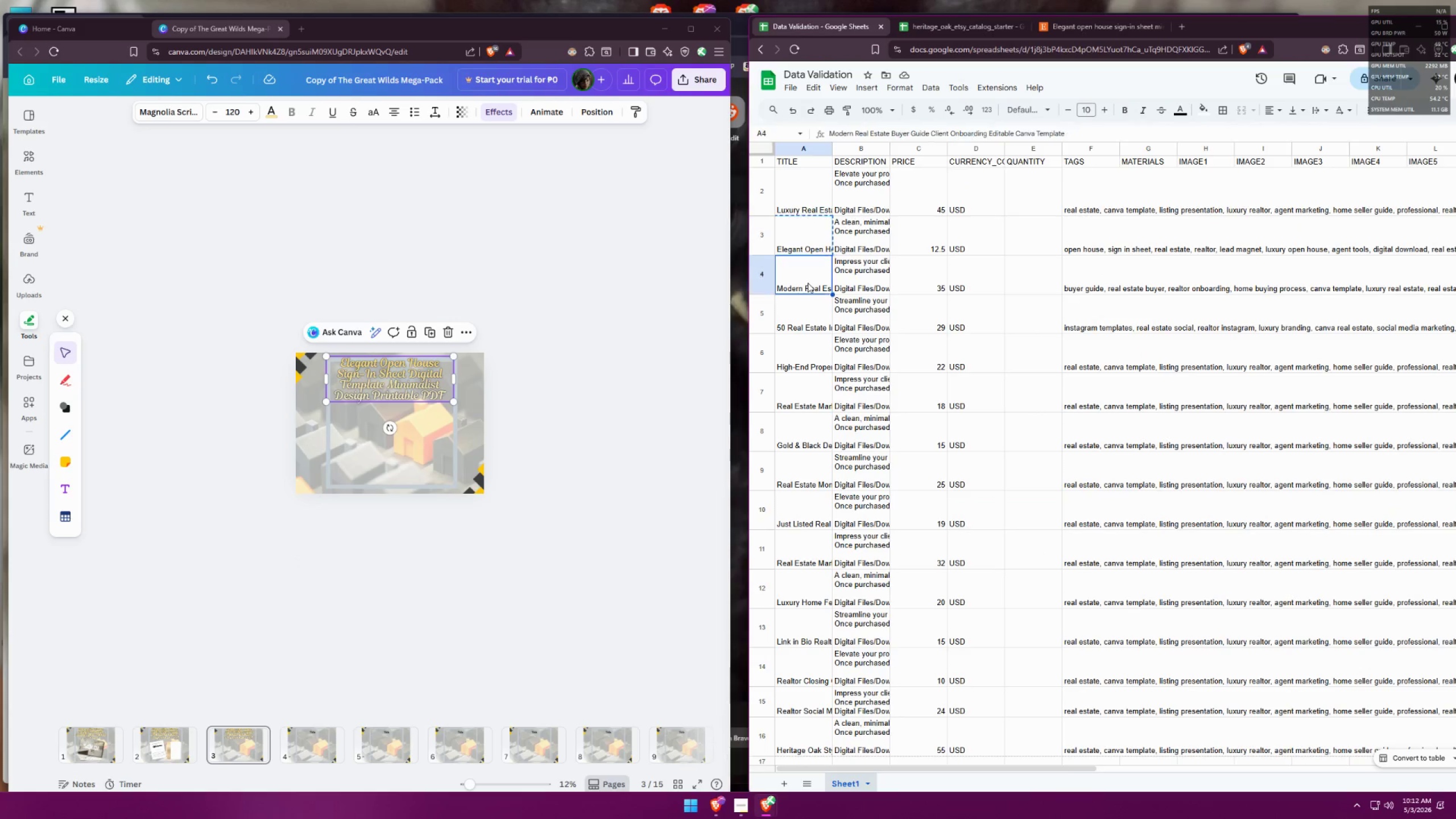 
key(Control+ControlLeft)
 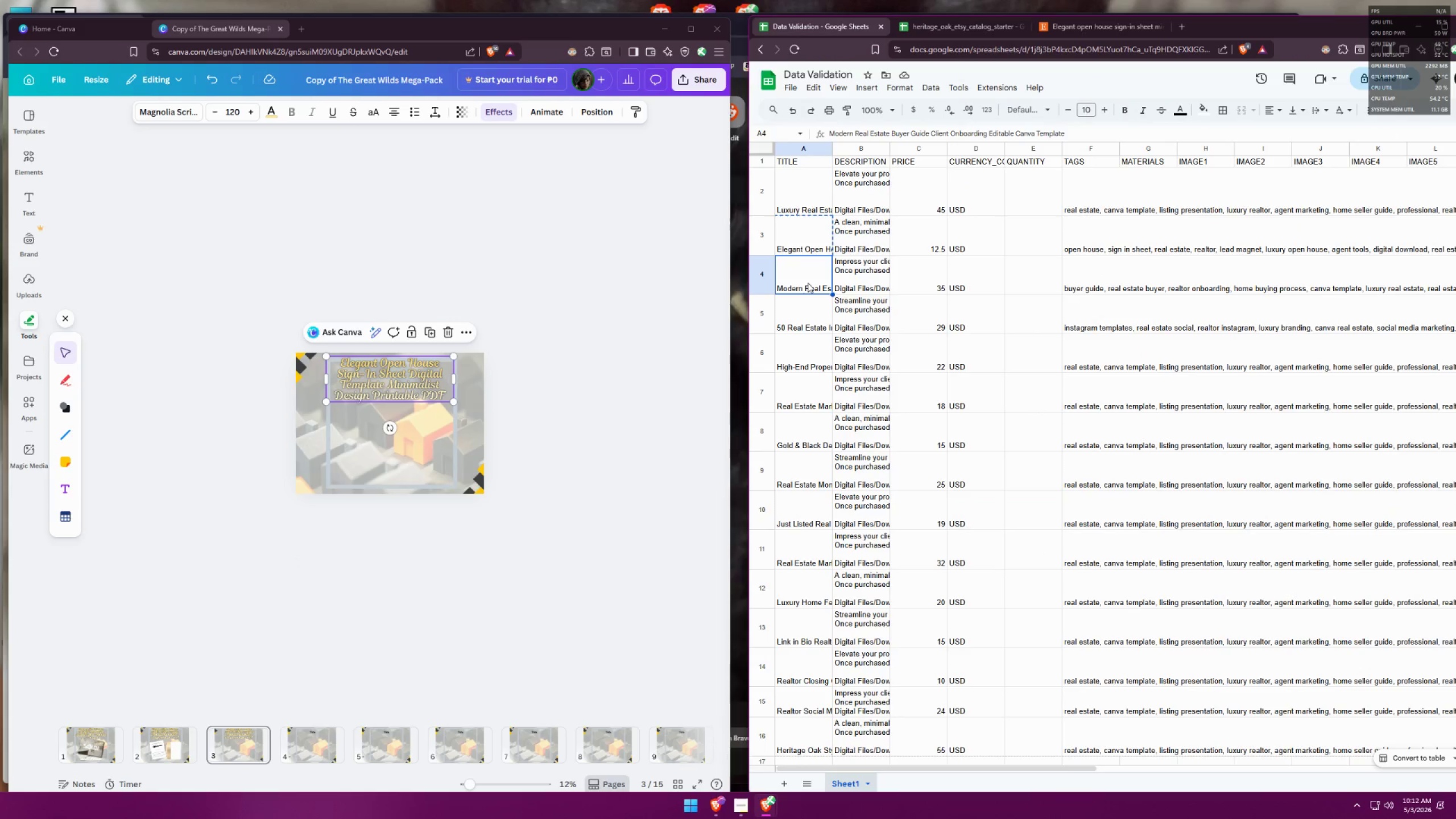 
key(Control+C)
 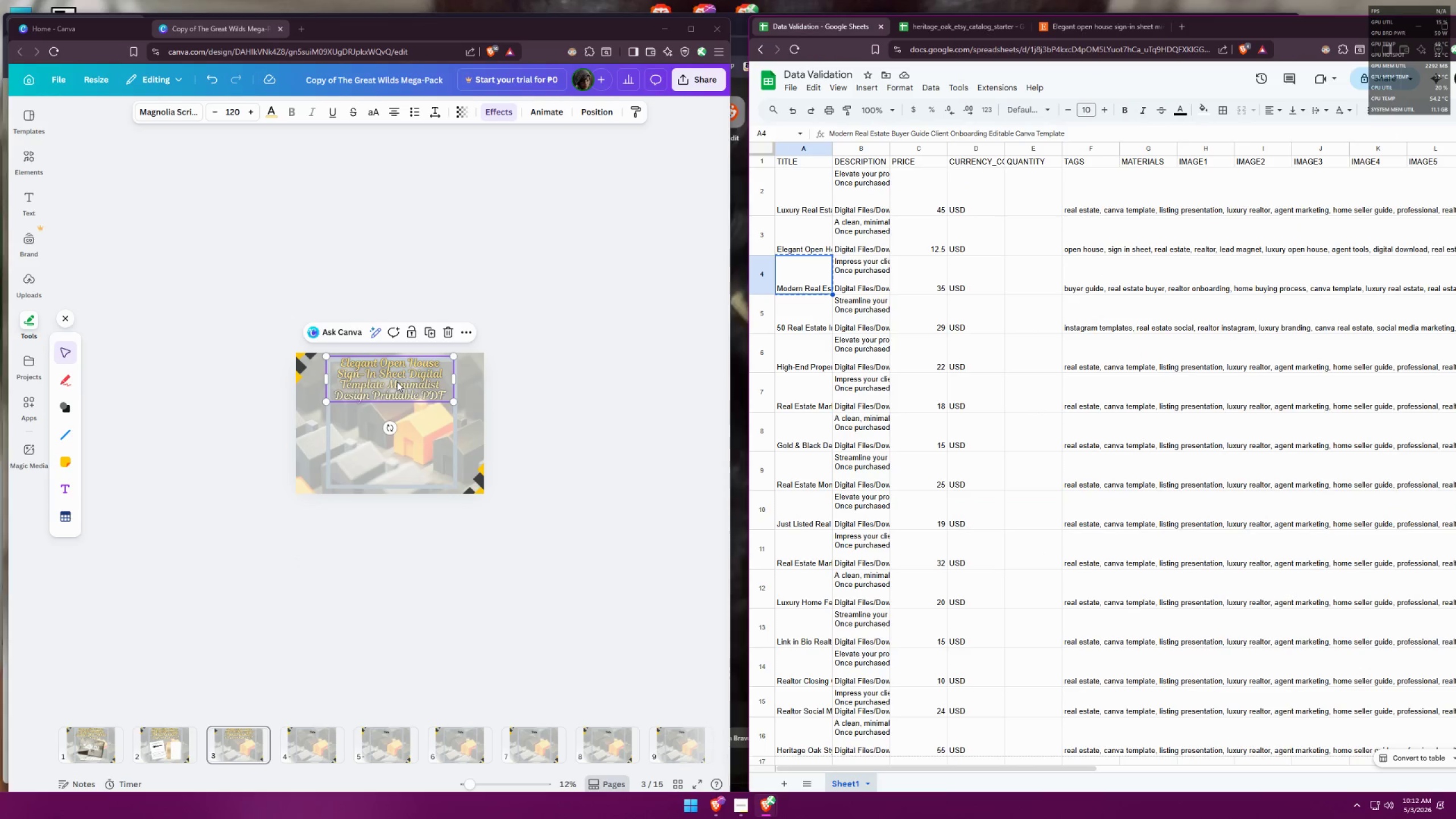 
double_click([397, 380])
 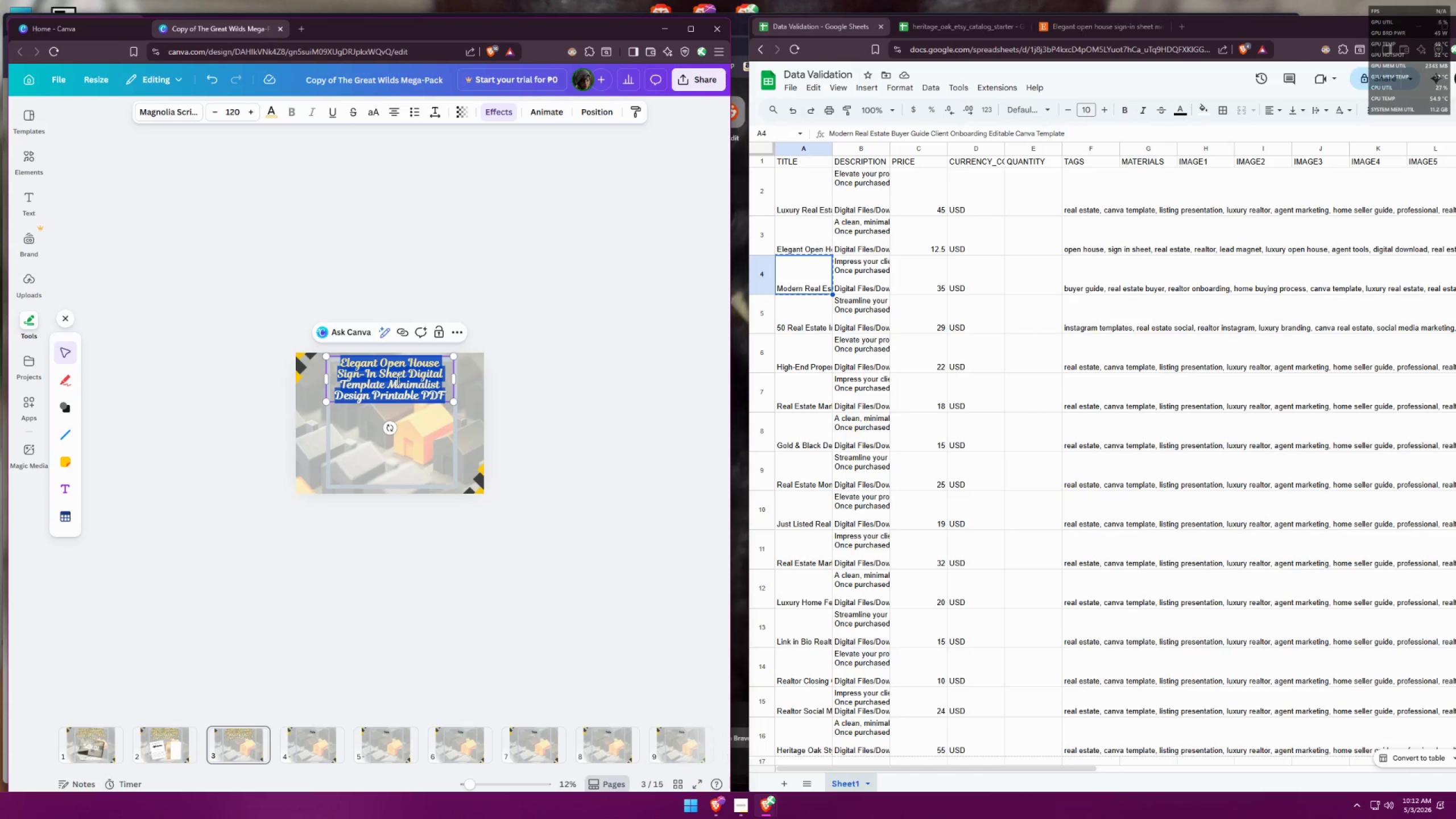 
key(Control+V)
 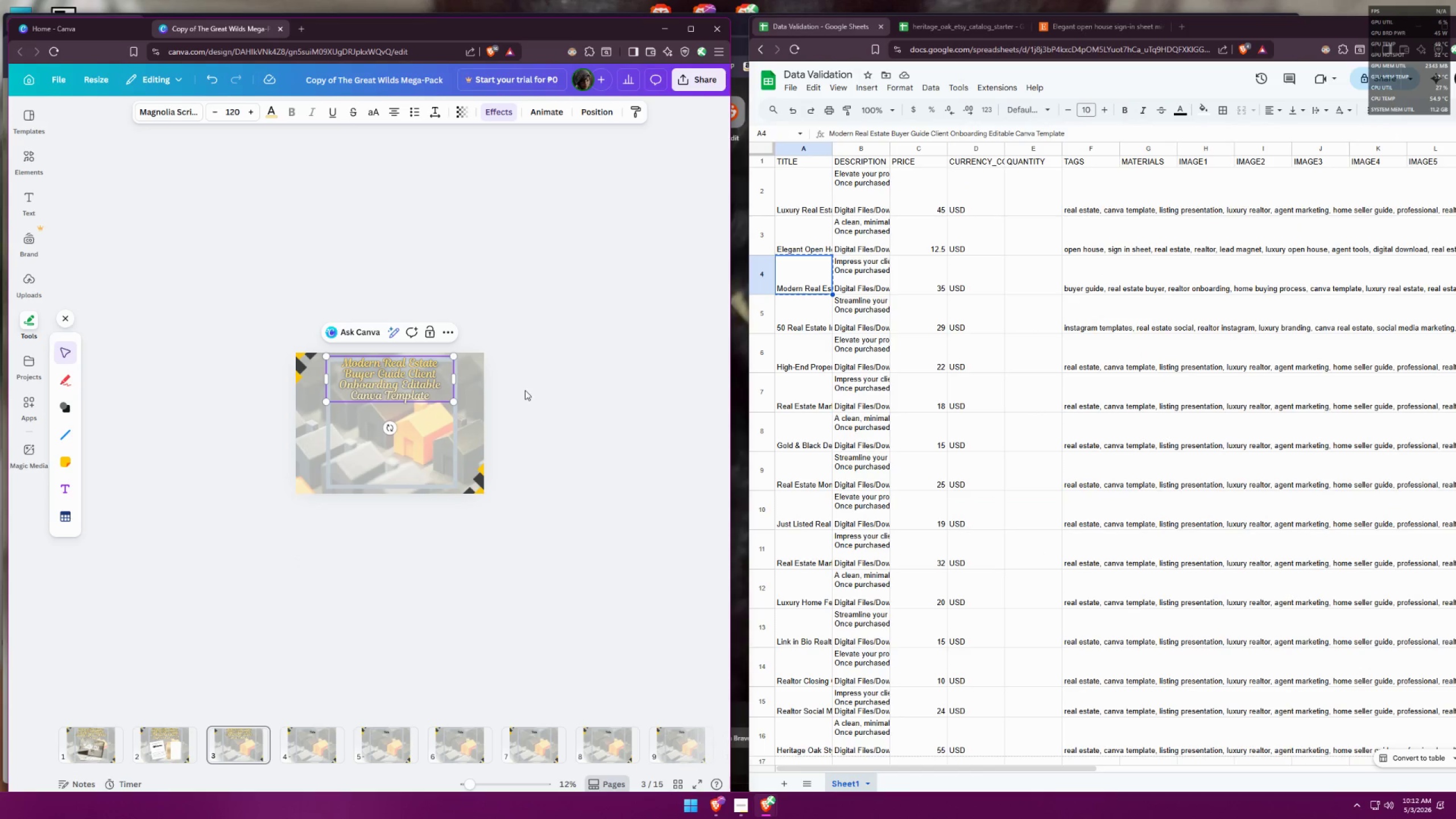 
left_click([526, 390])
 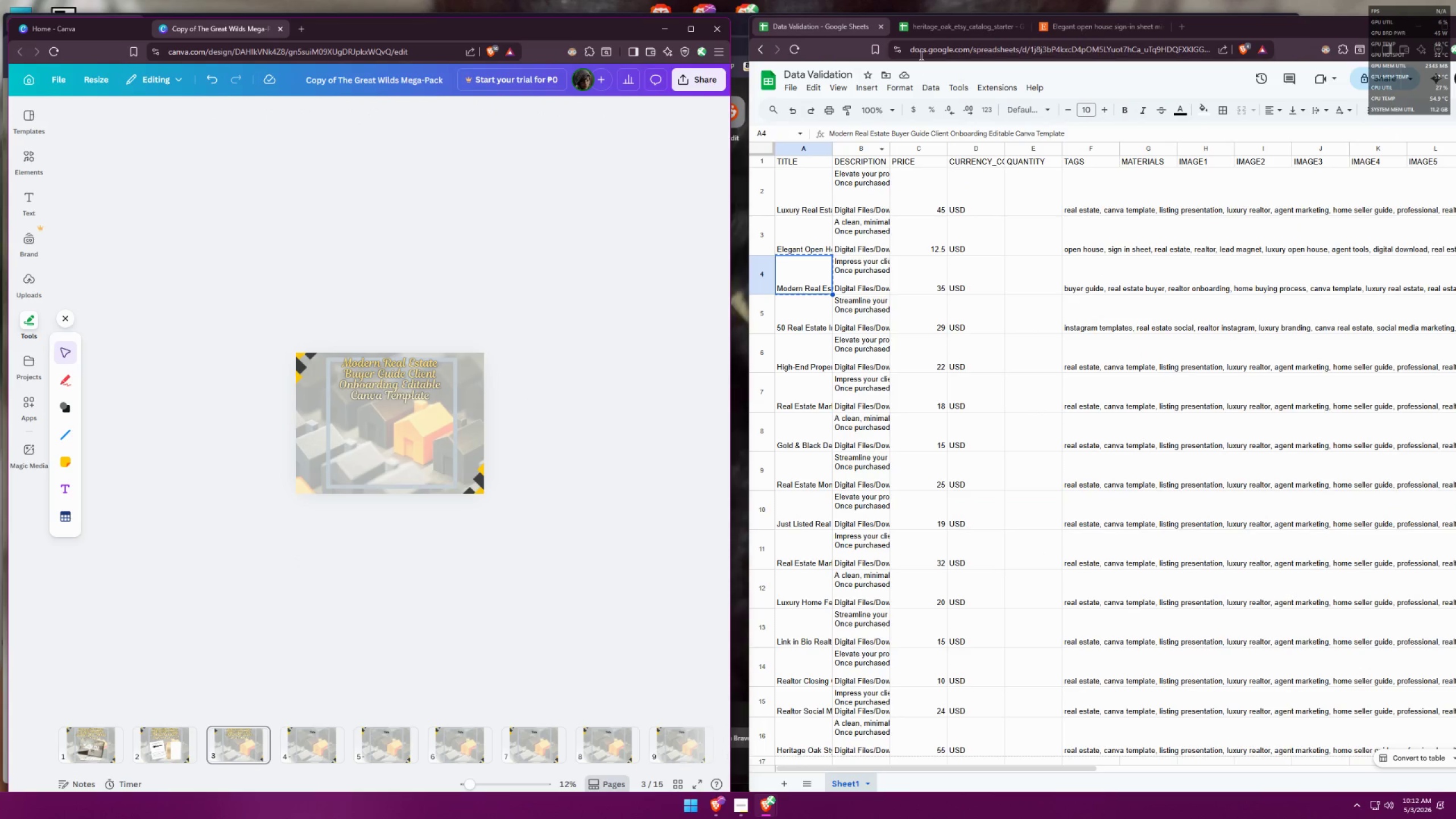 
left_click([934, 29])
 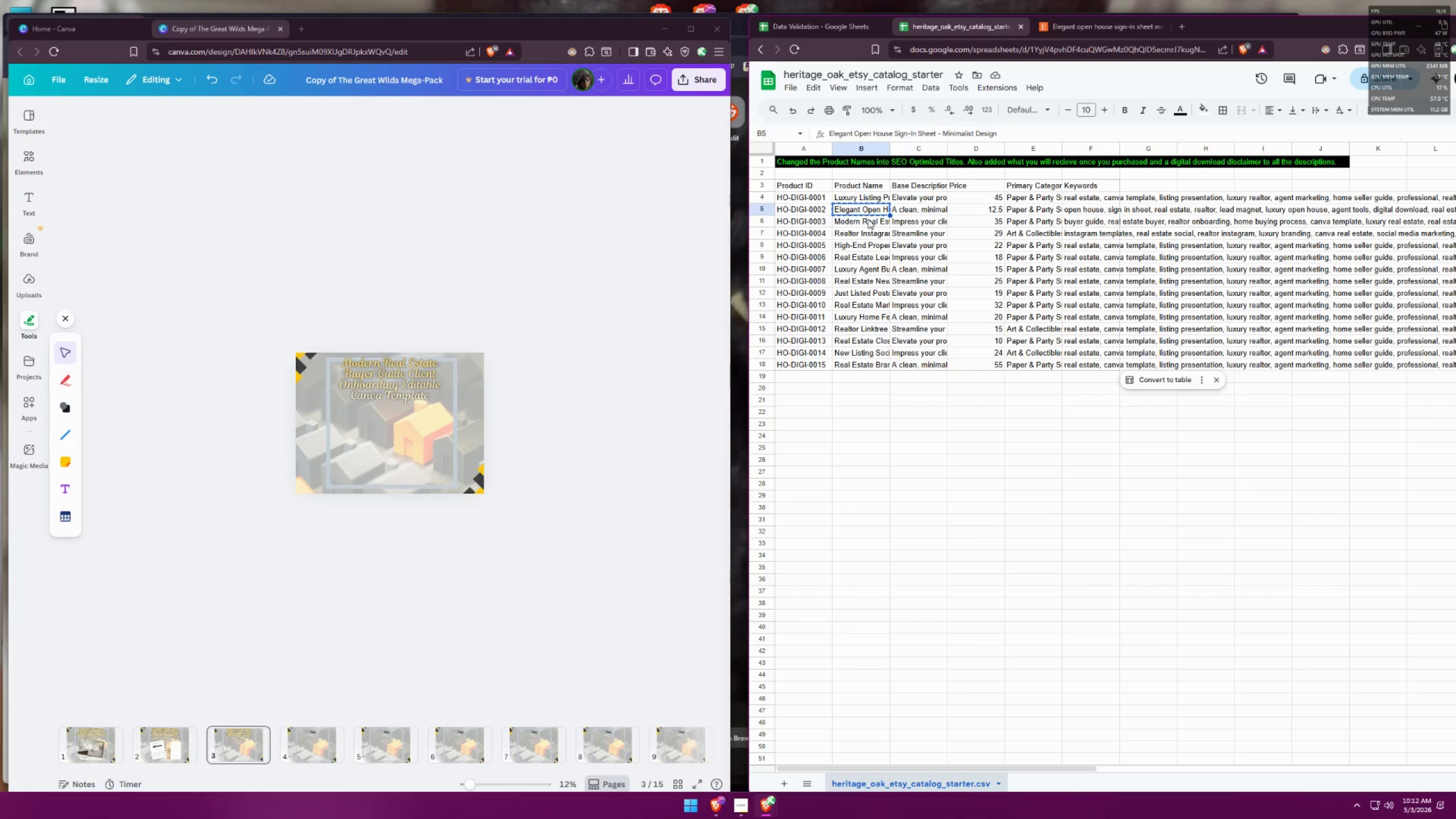 
key(Control+ControlLeft)
 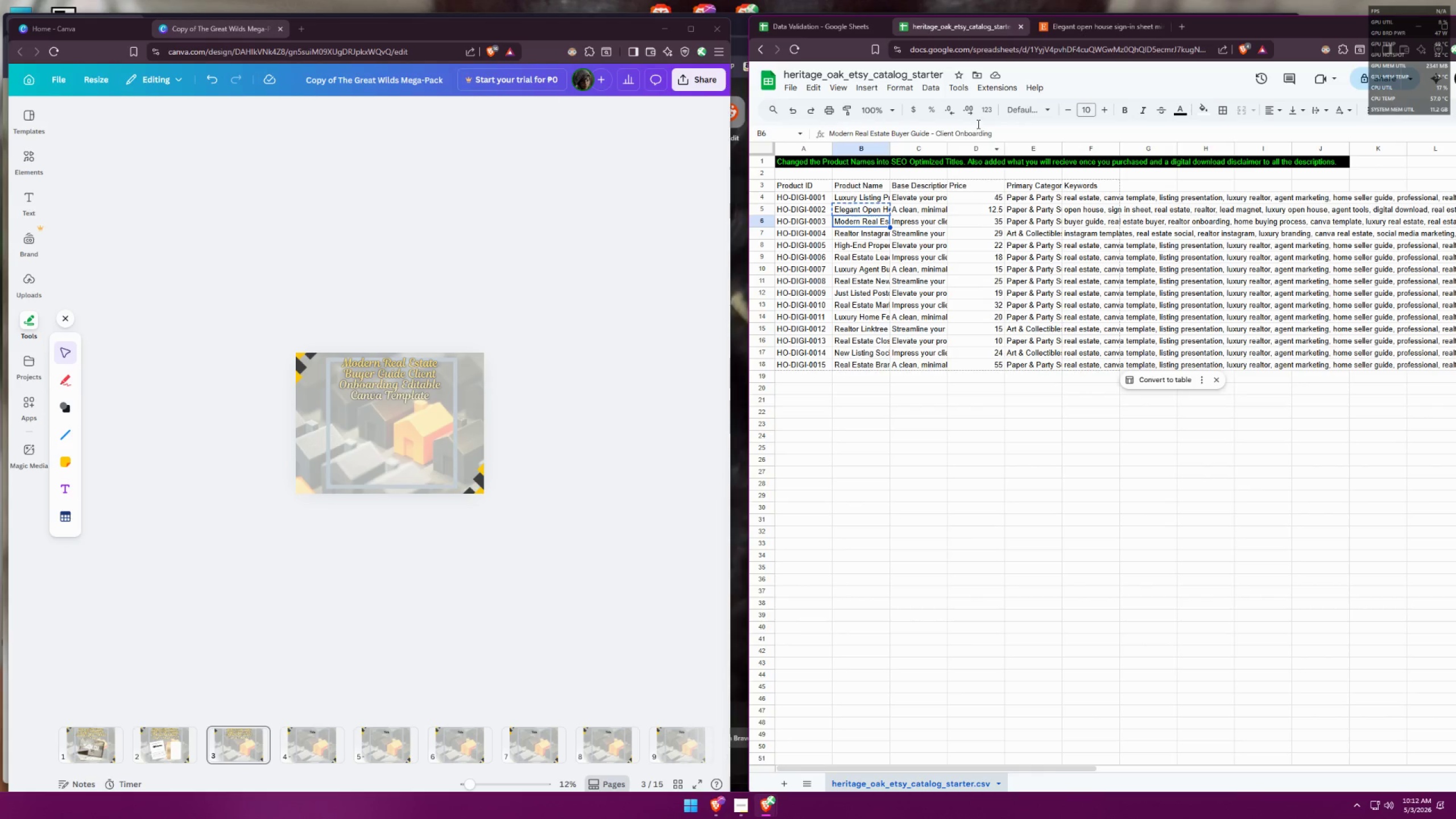 
key(Control+C)
 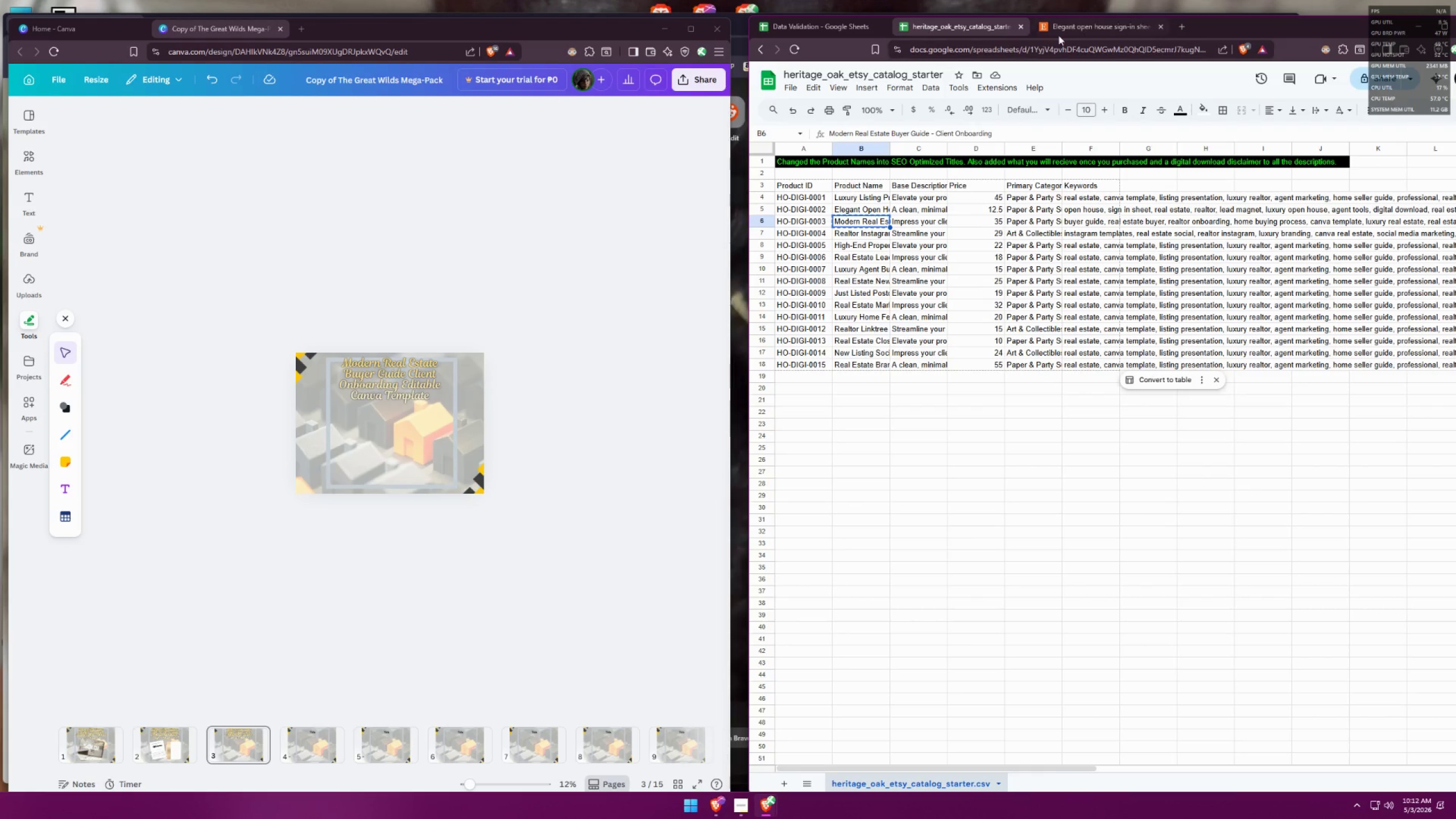 
left_click([1074, 26])
 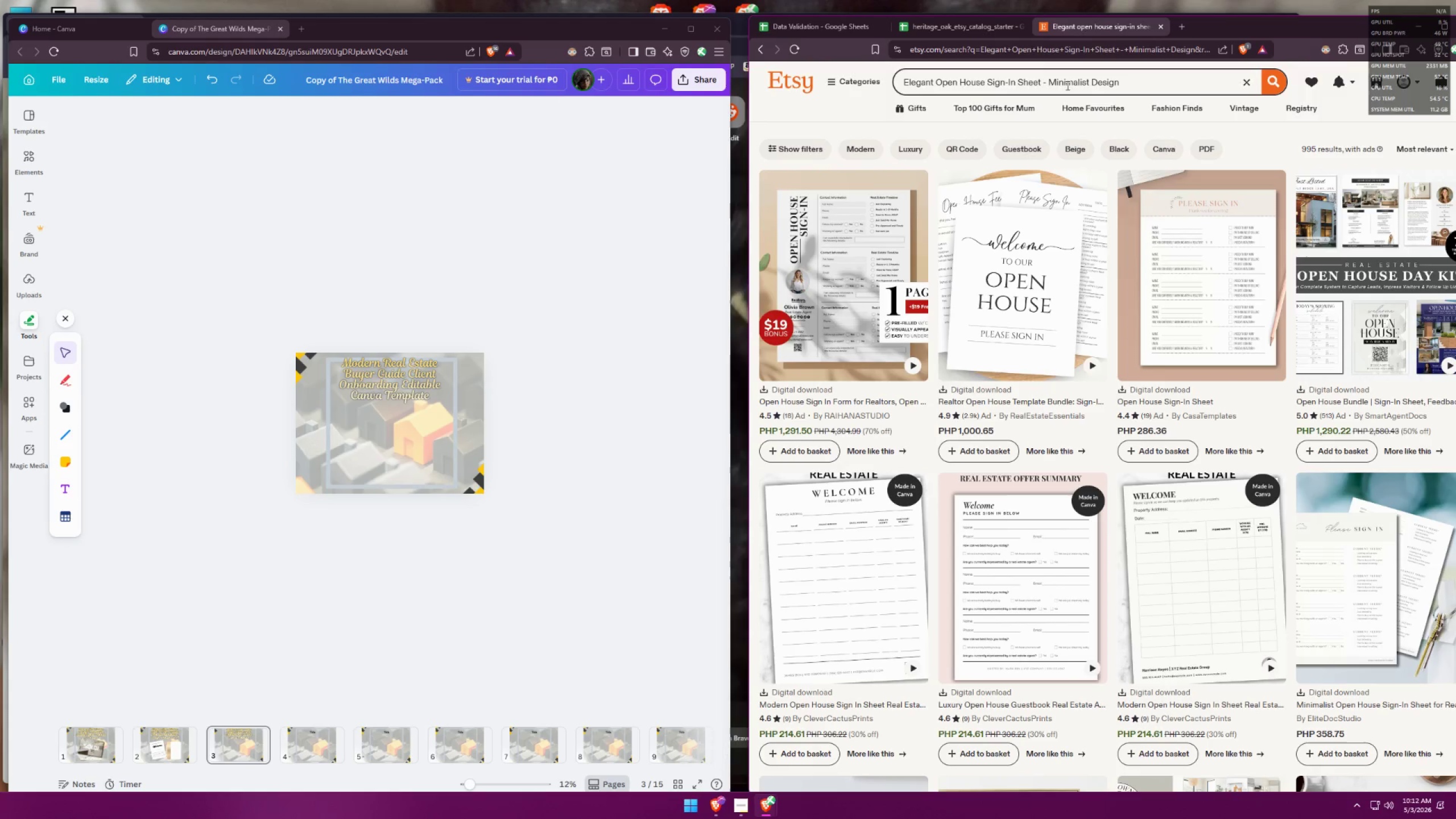 
left_click_drag(start_coordinate=[1133, 79], to_coordinate=[763, 63])
 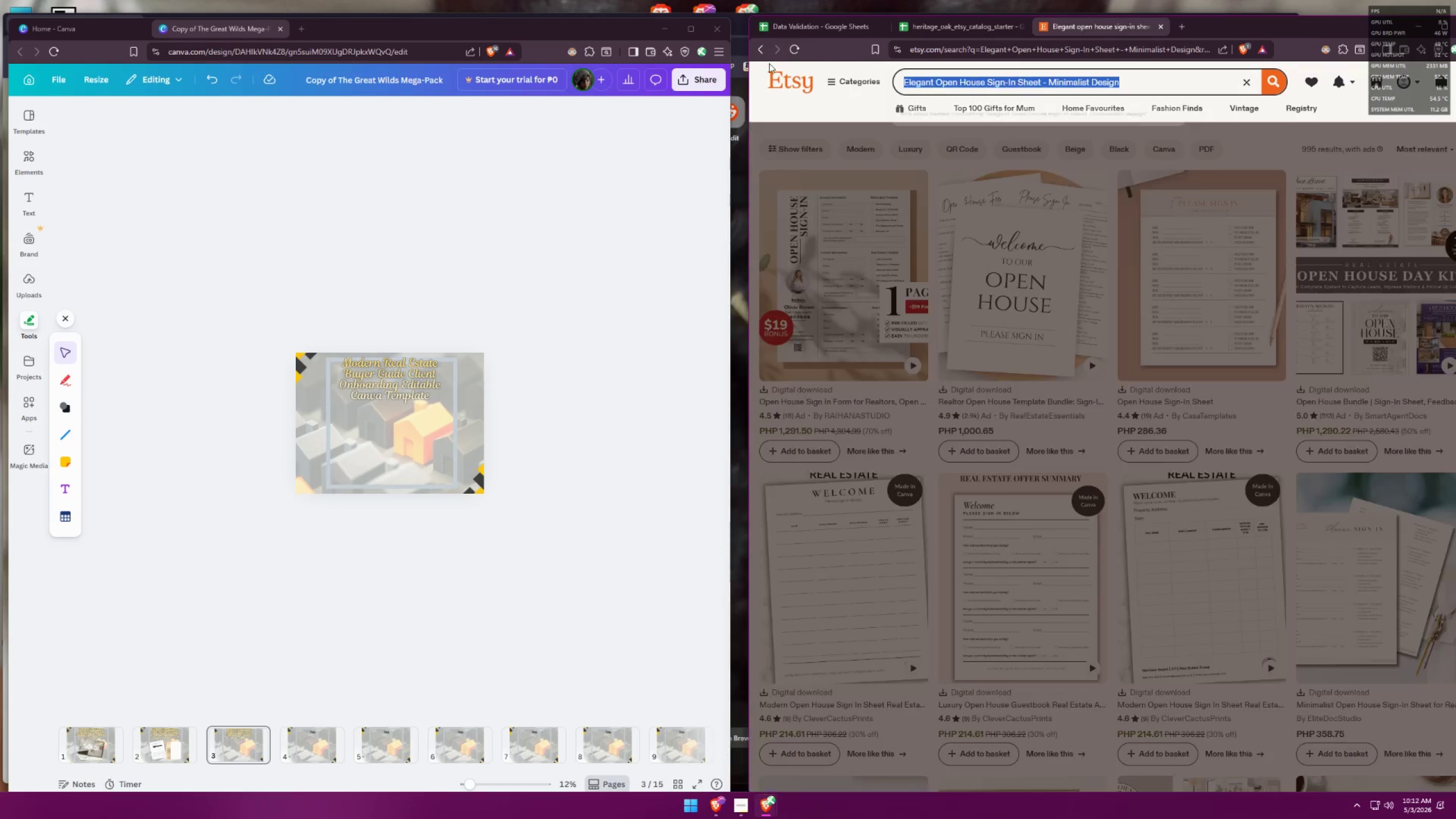 
key(Control+ControlLeft)
 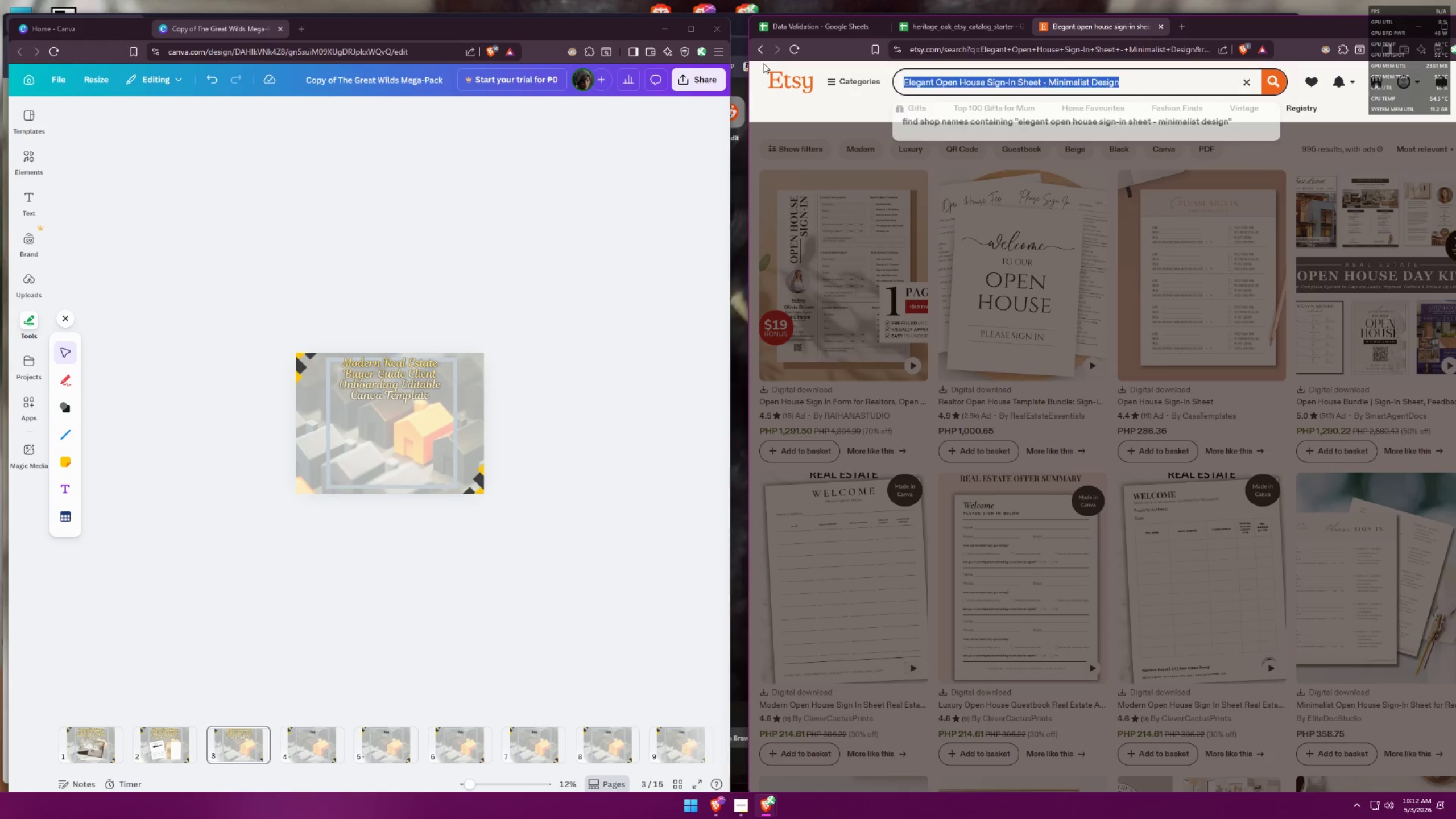 
key(Control+V)
 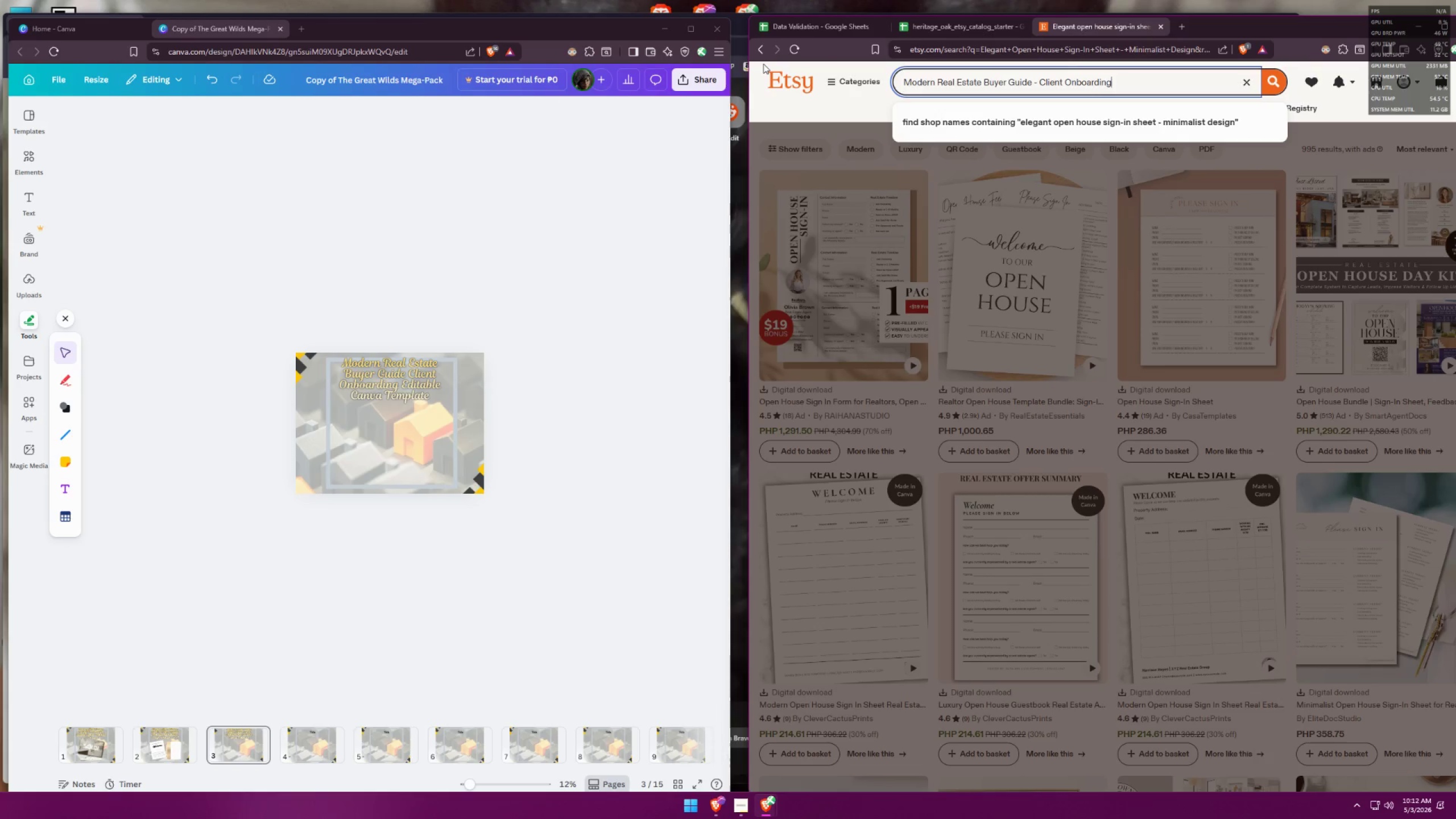 
key(Enter)
 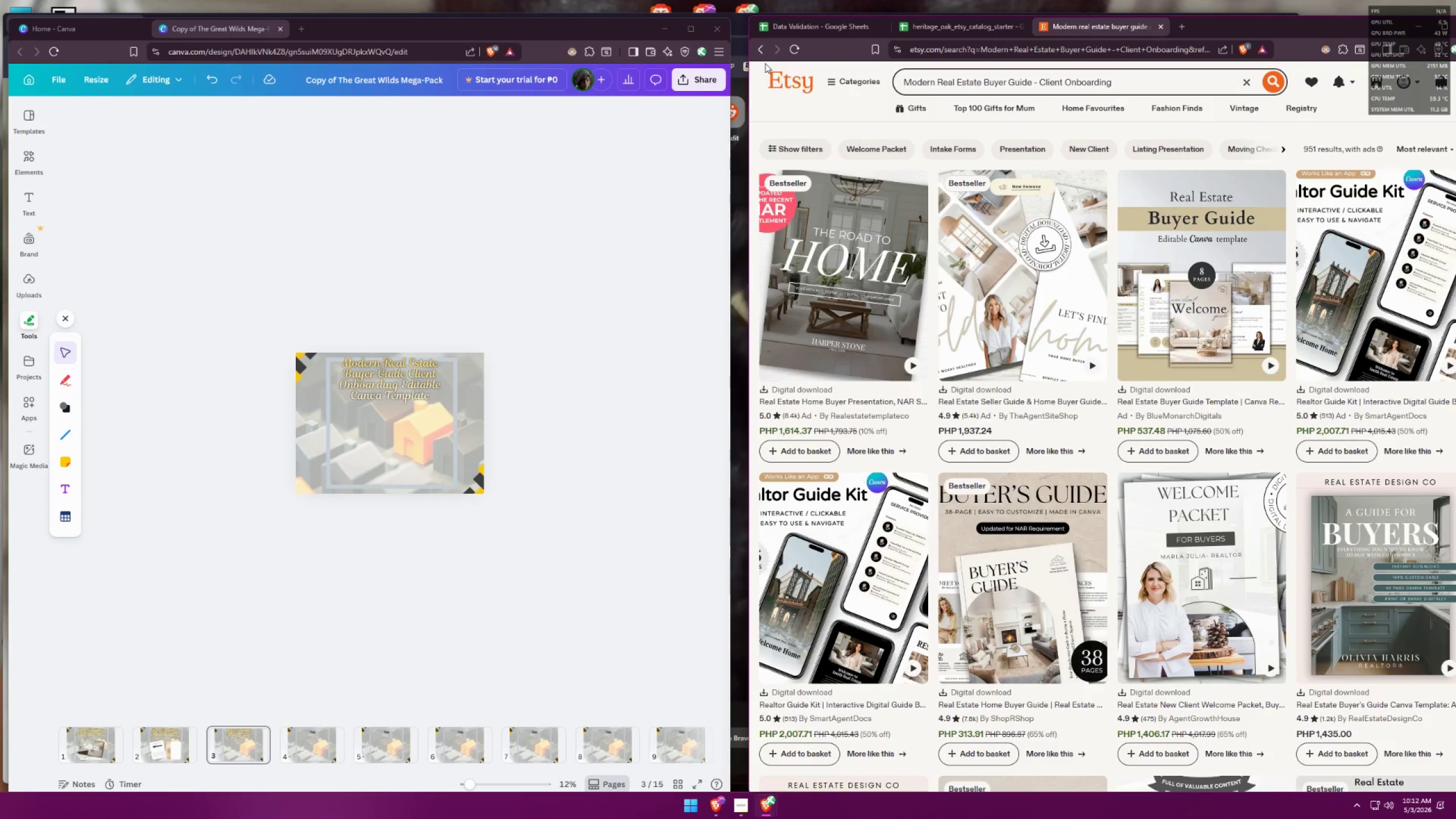 
wait(6.85)
 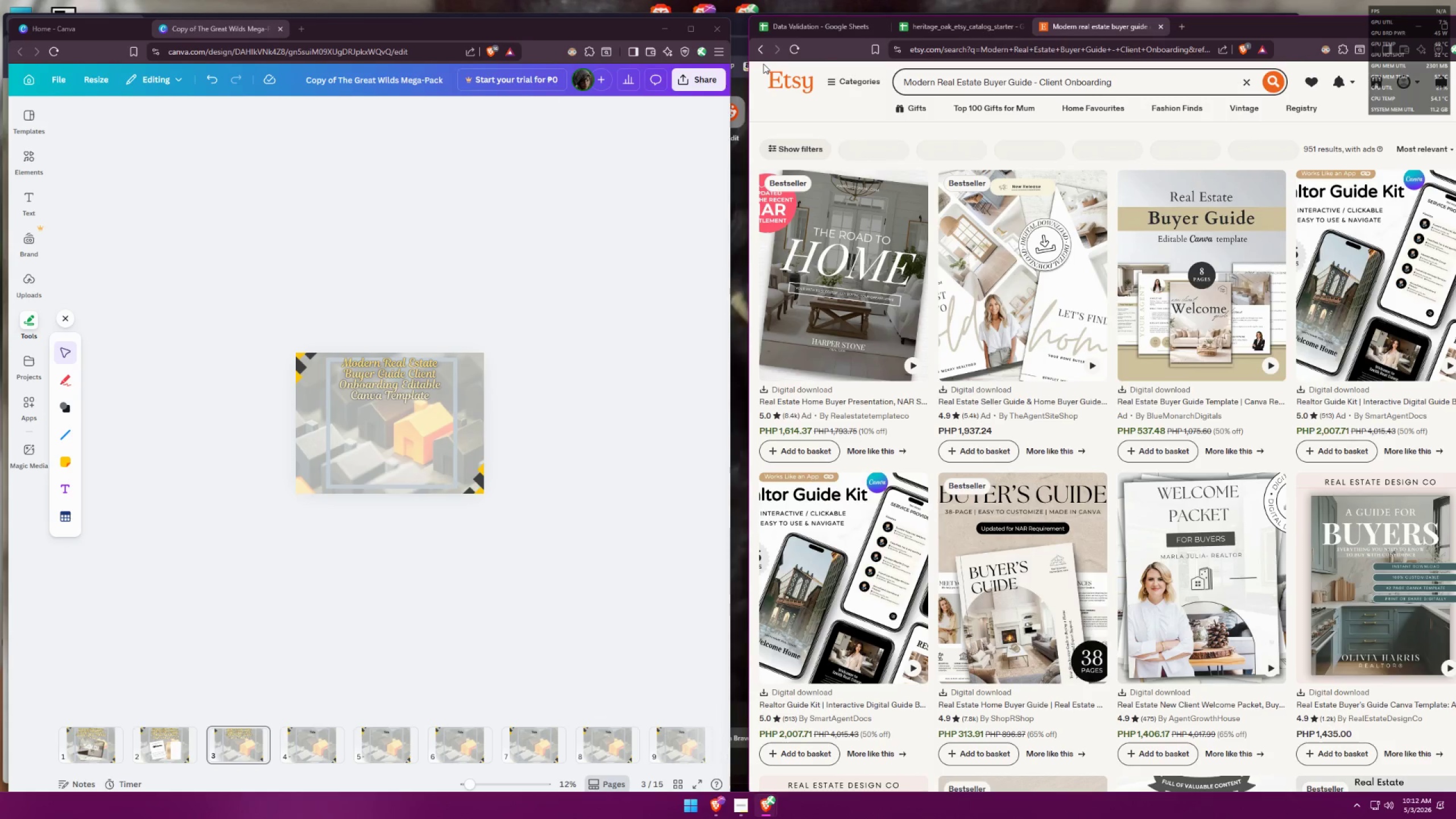 
left_click([536, 408])
 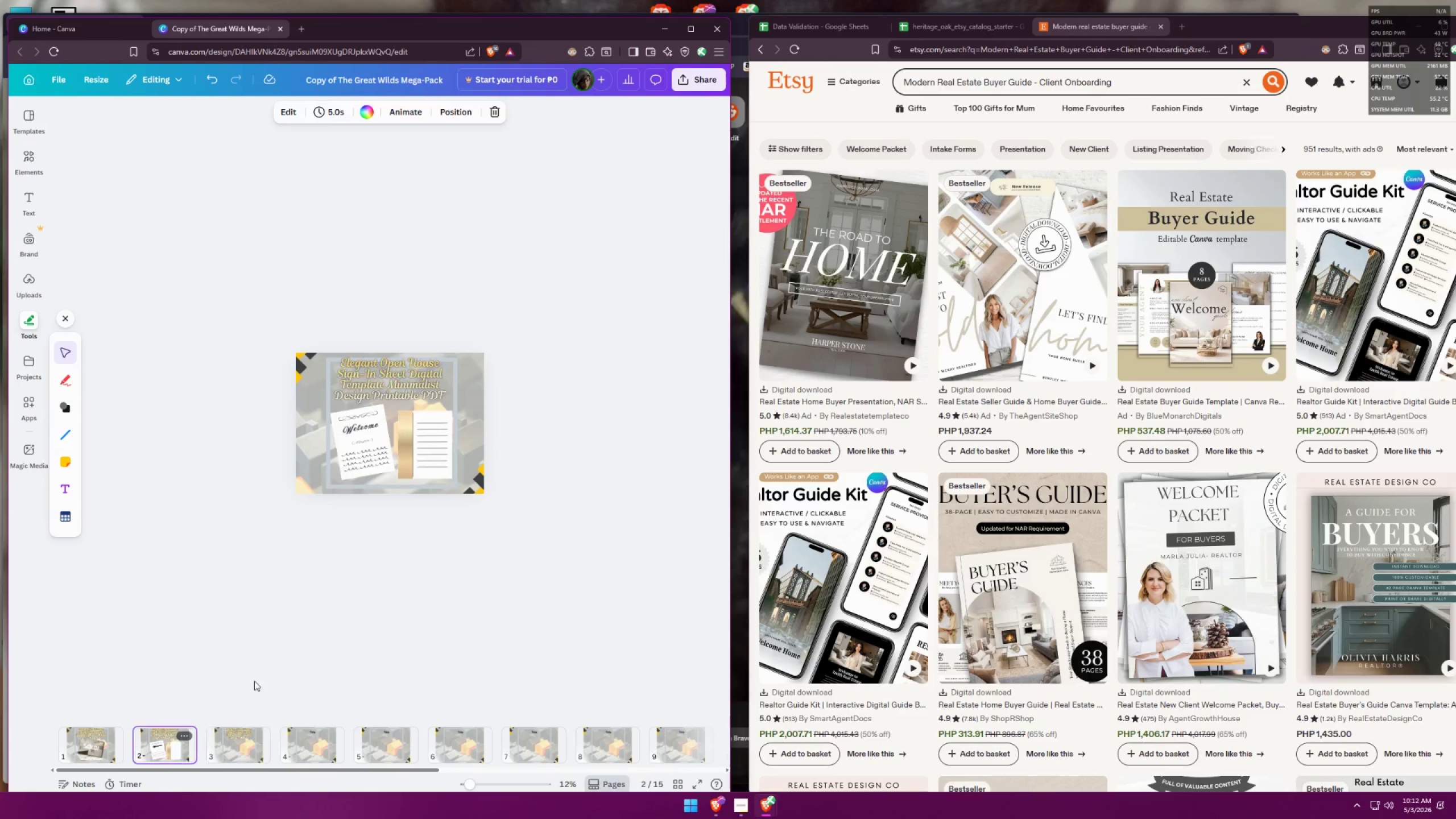 
wait(7.68)
 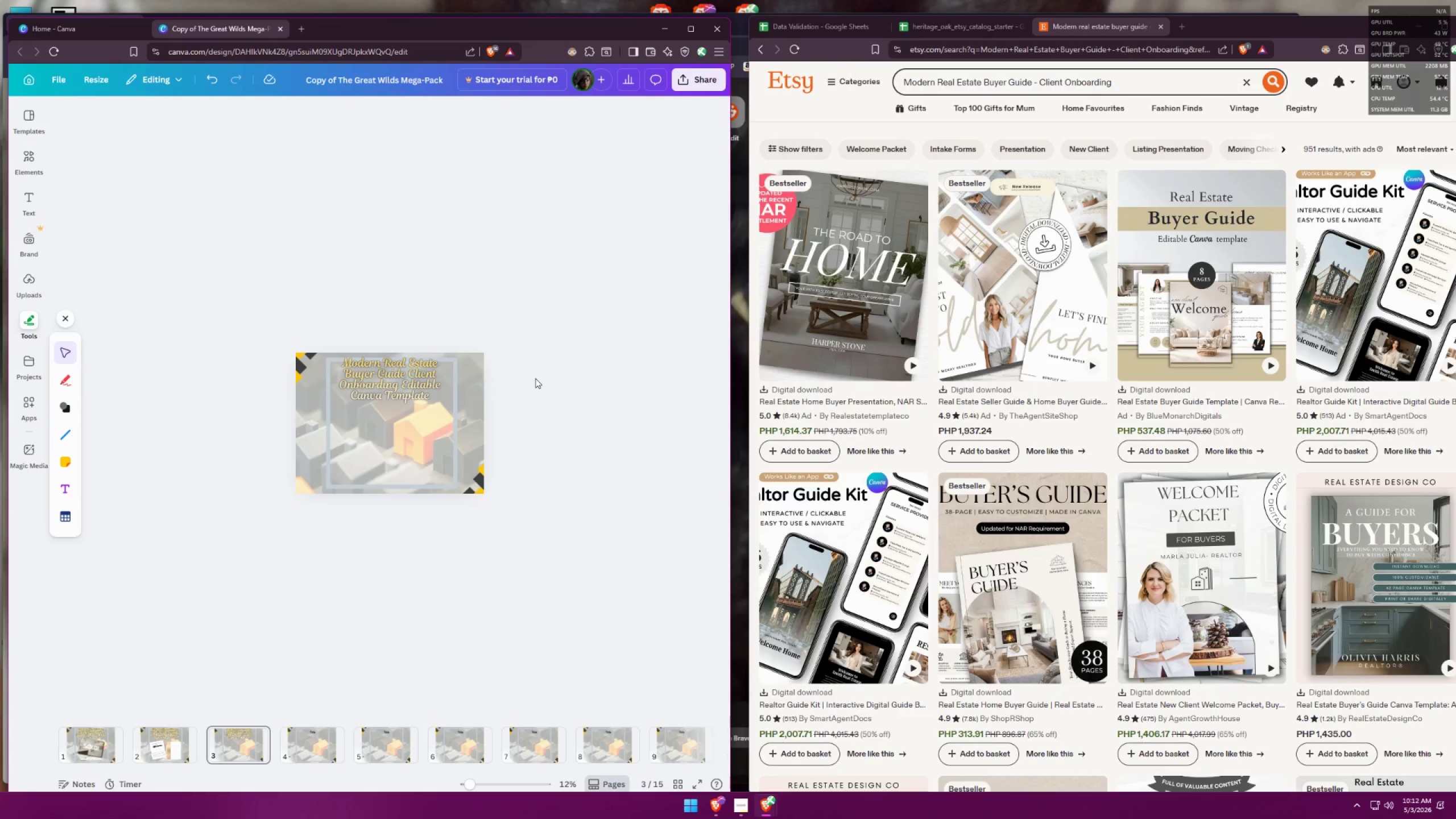 
left_click([261, 117])
 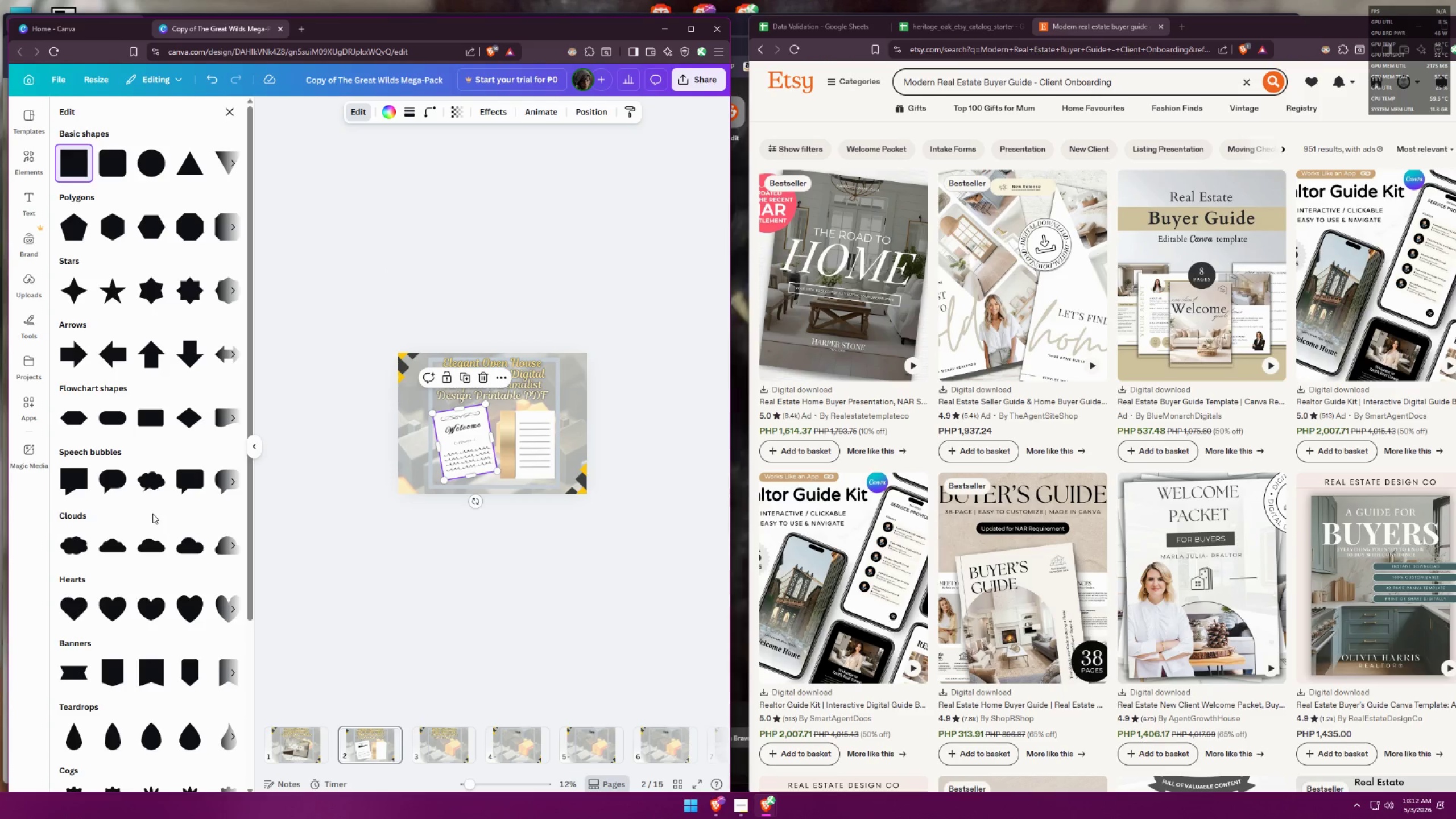 
scroll: coordinate [169, 523], scroll_direction: down, amount: 10.0
 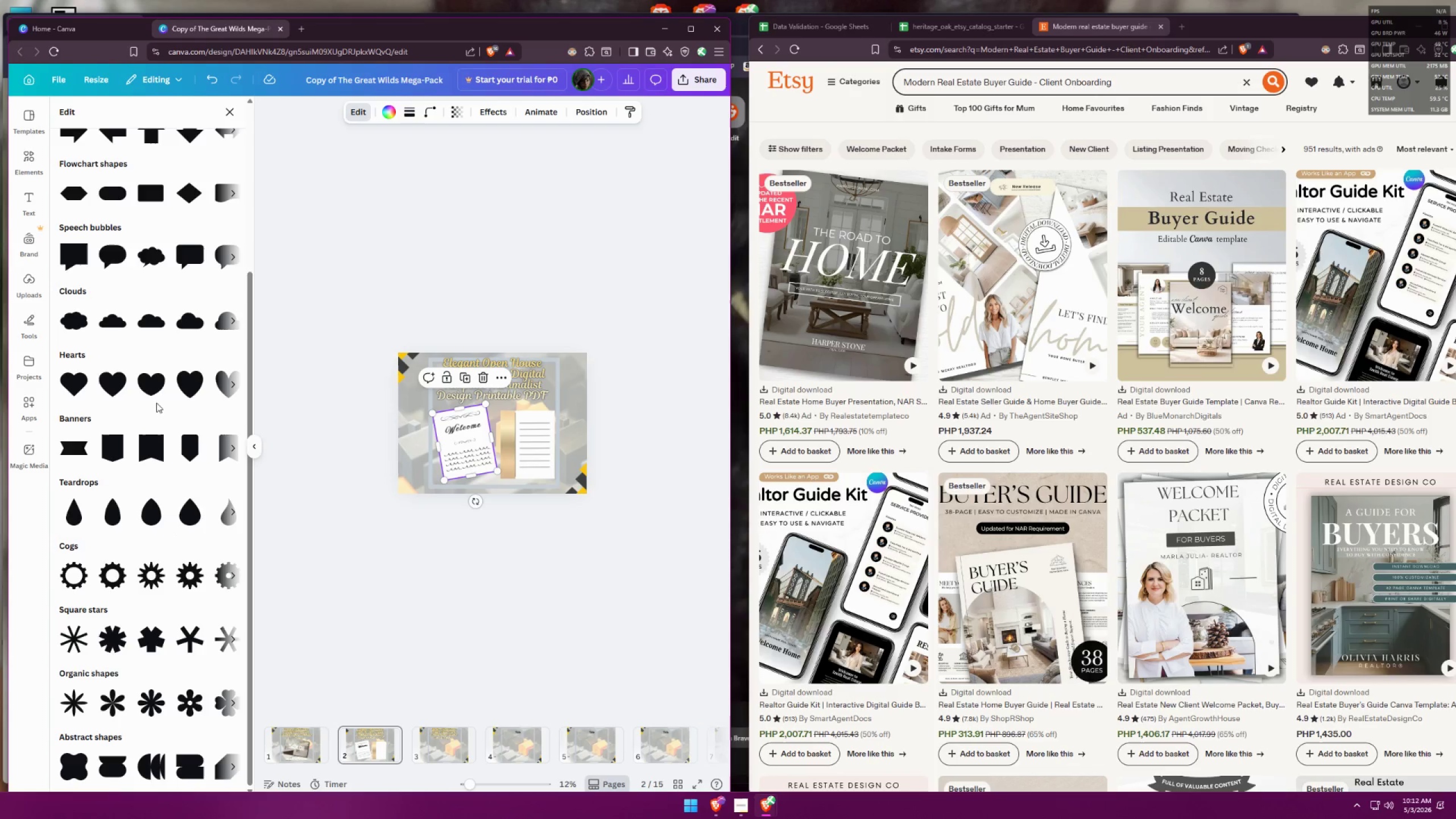 
scroll: coordinate [190, 337], scroll_direction: up, amount: 9.0
 